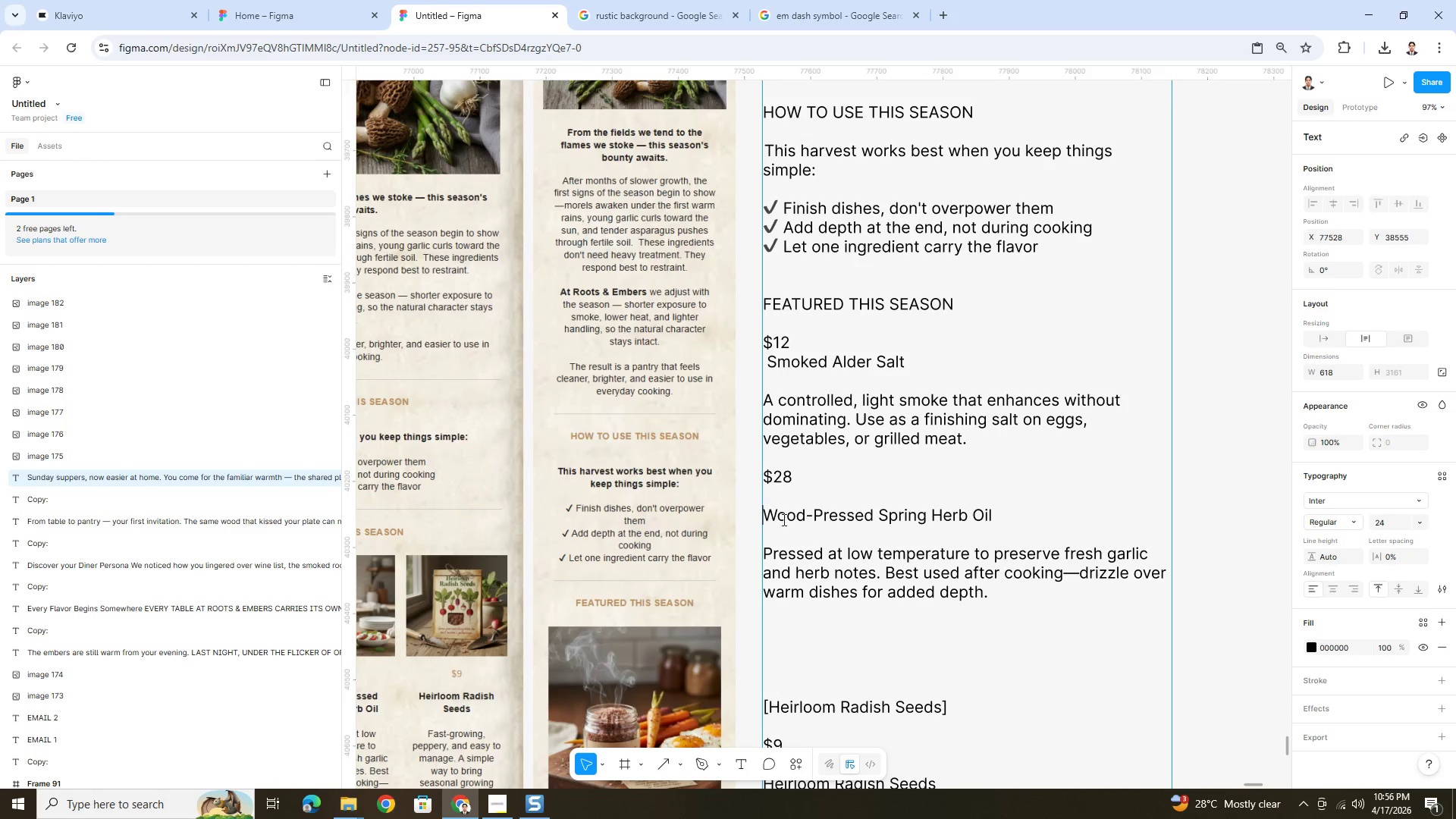 
key(Backspace)
 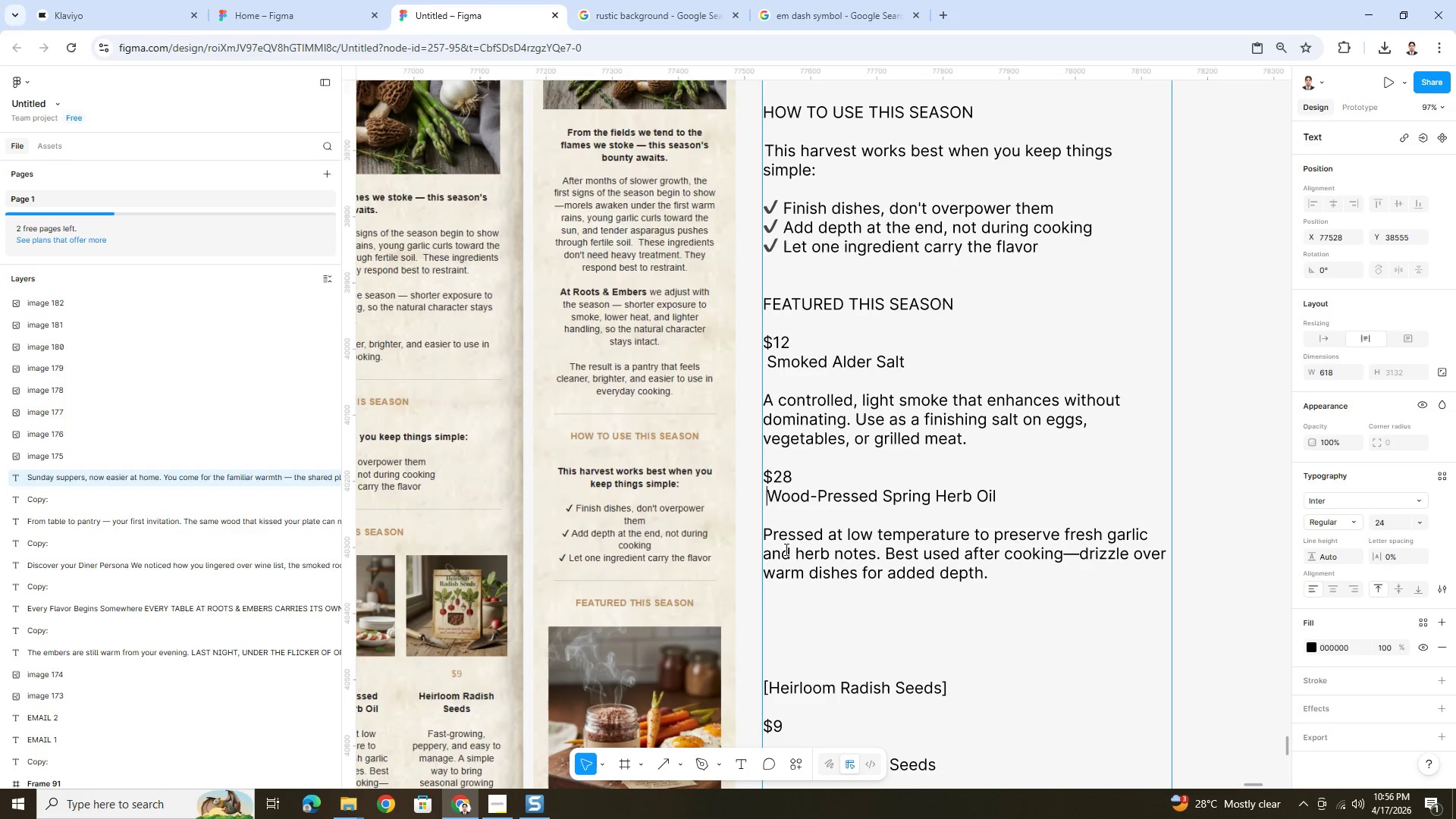 
scroll: coordinate [811, 598], scroll_direction: down, amount: 2.0
 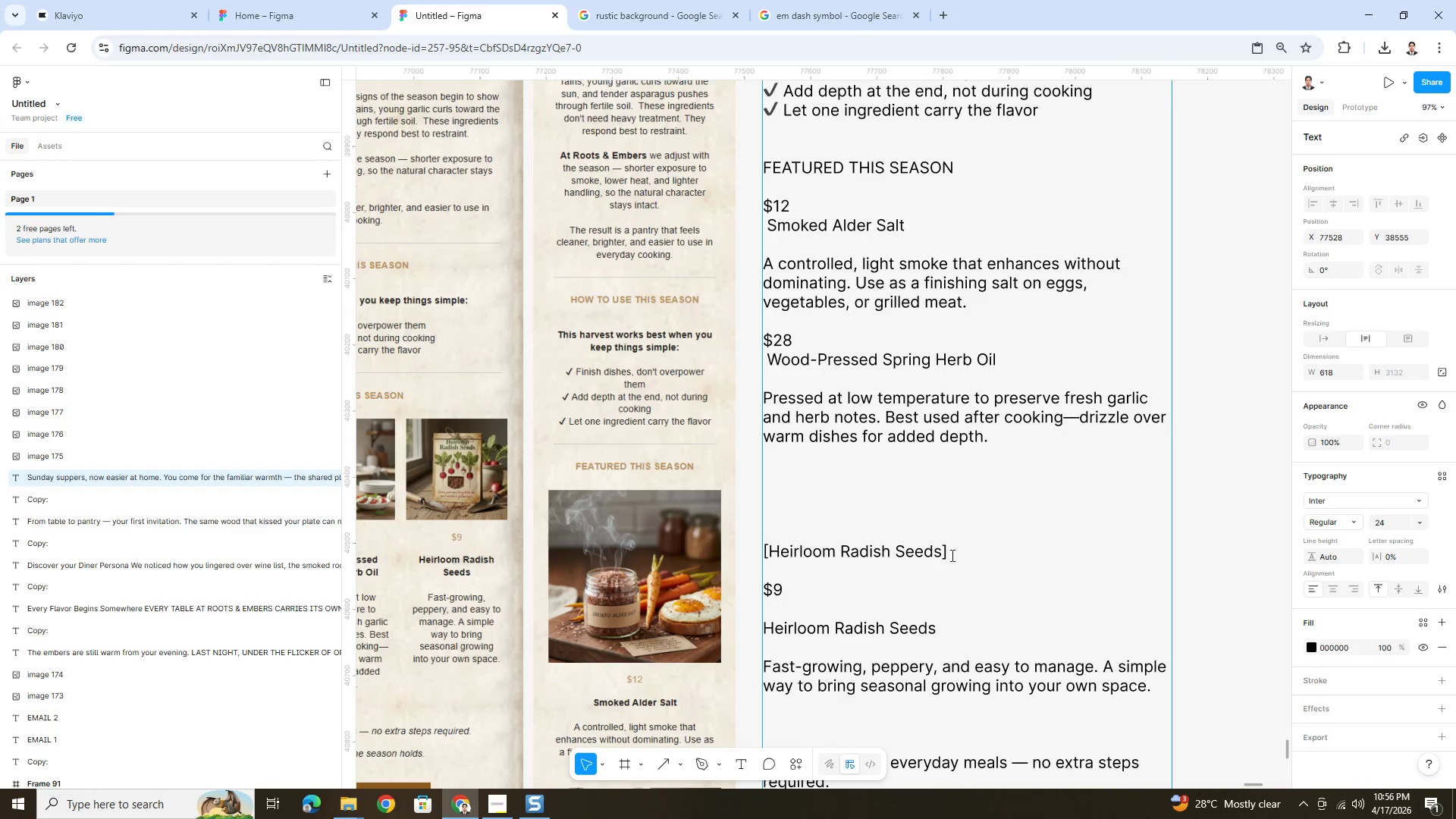 
left_click_drag(start_coordinate=[960, 552], to_coordinate=[767, 541])
 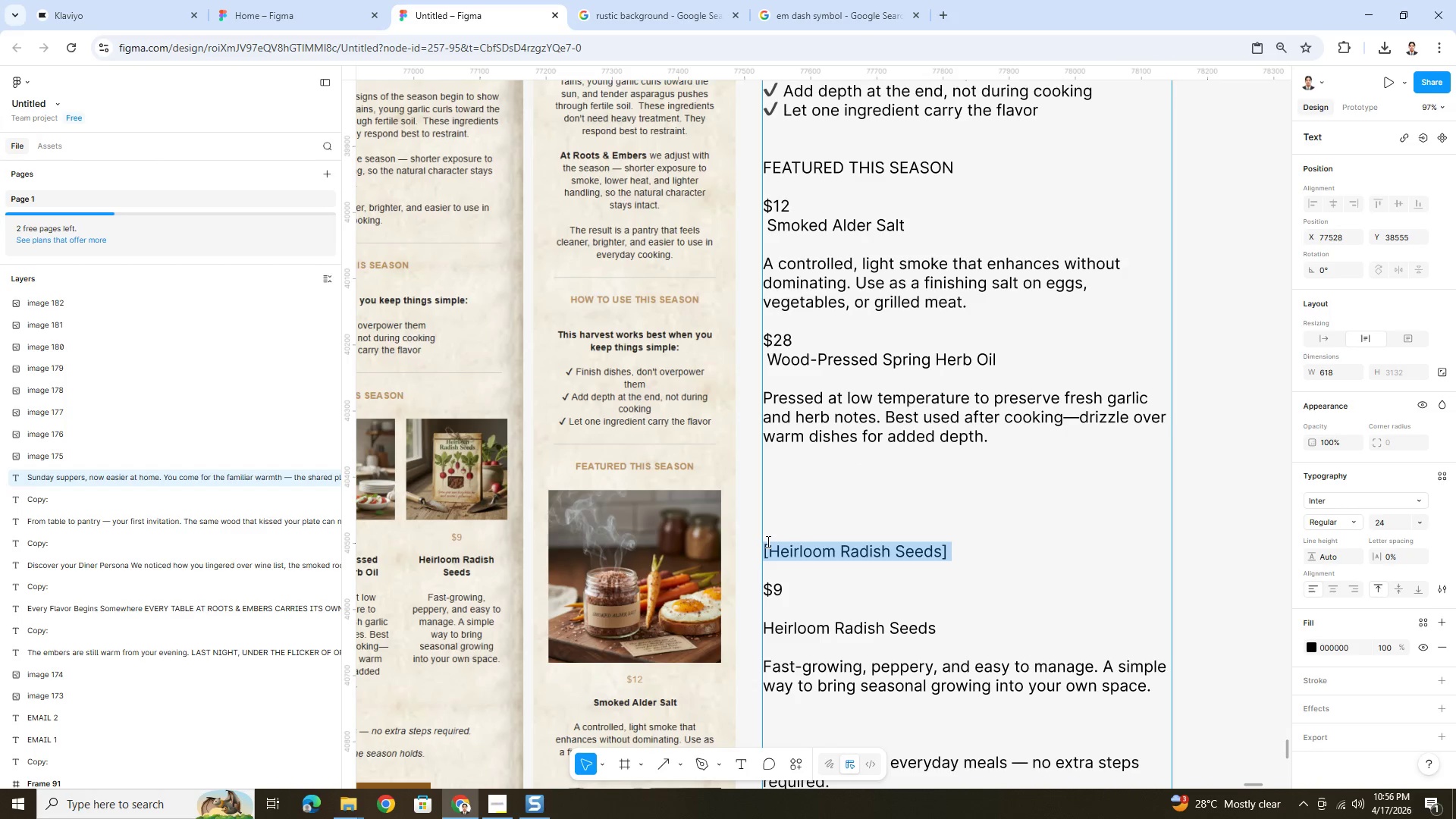 
key(Backspace)
 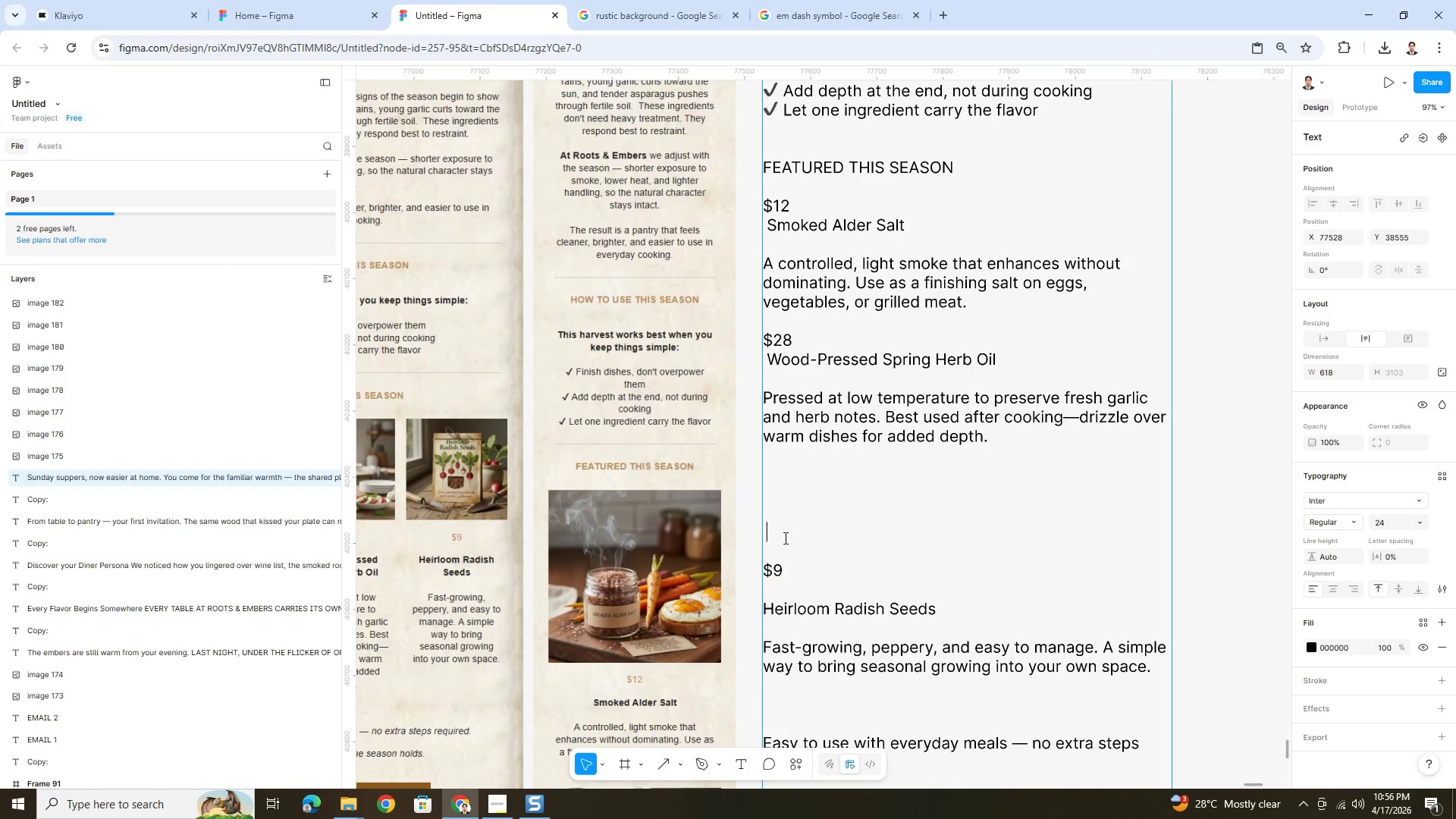 
key(Backspace)
 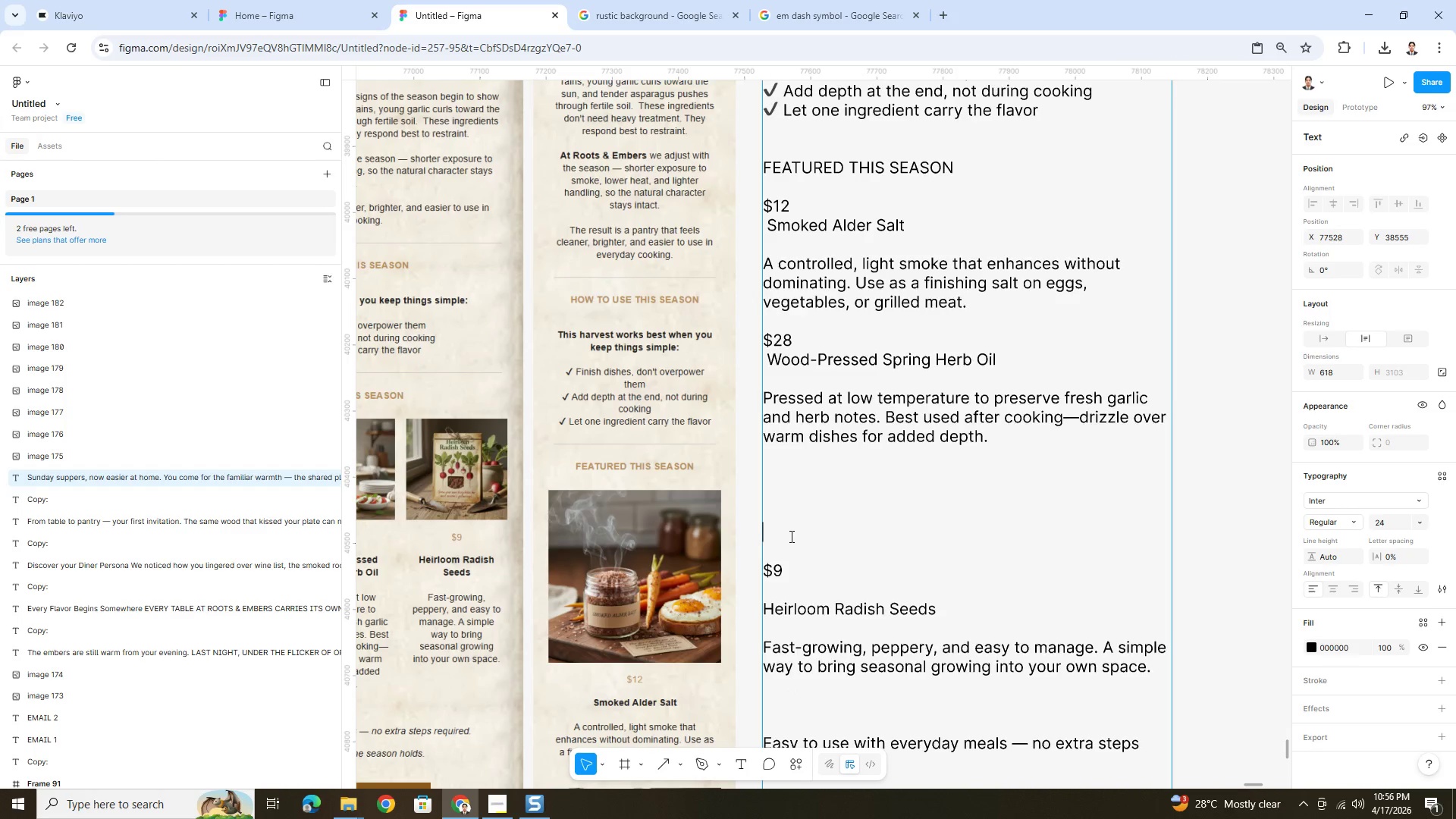 
key(Backspace)
 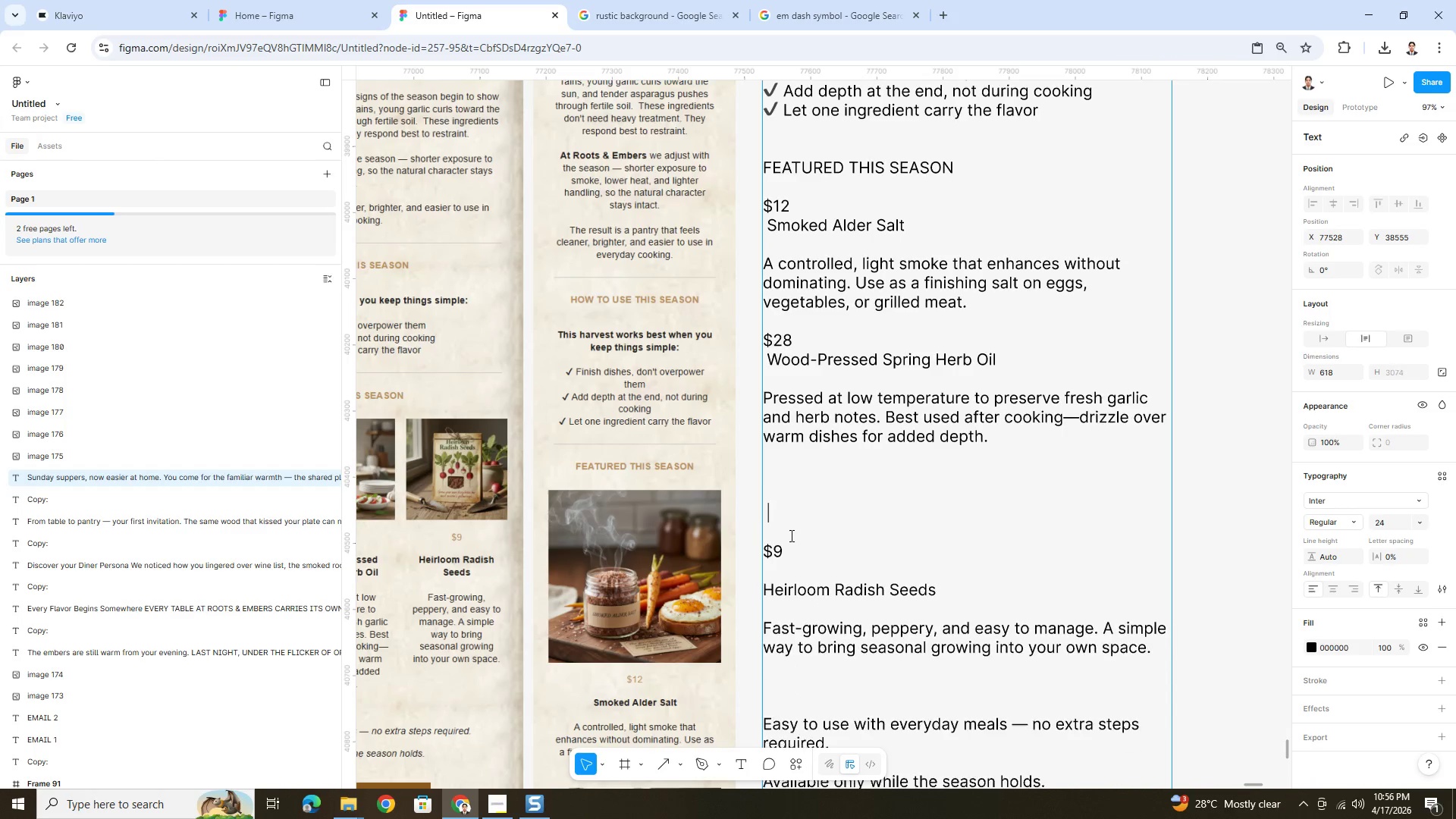 
key(Backspace)
 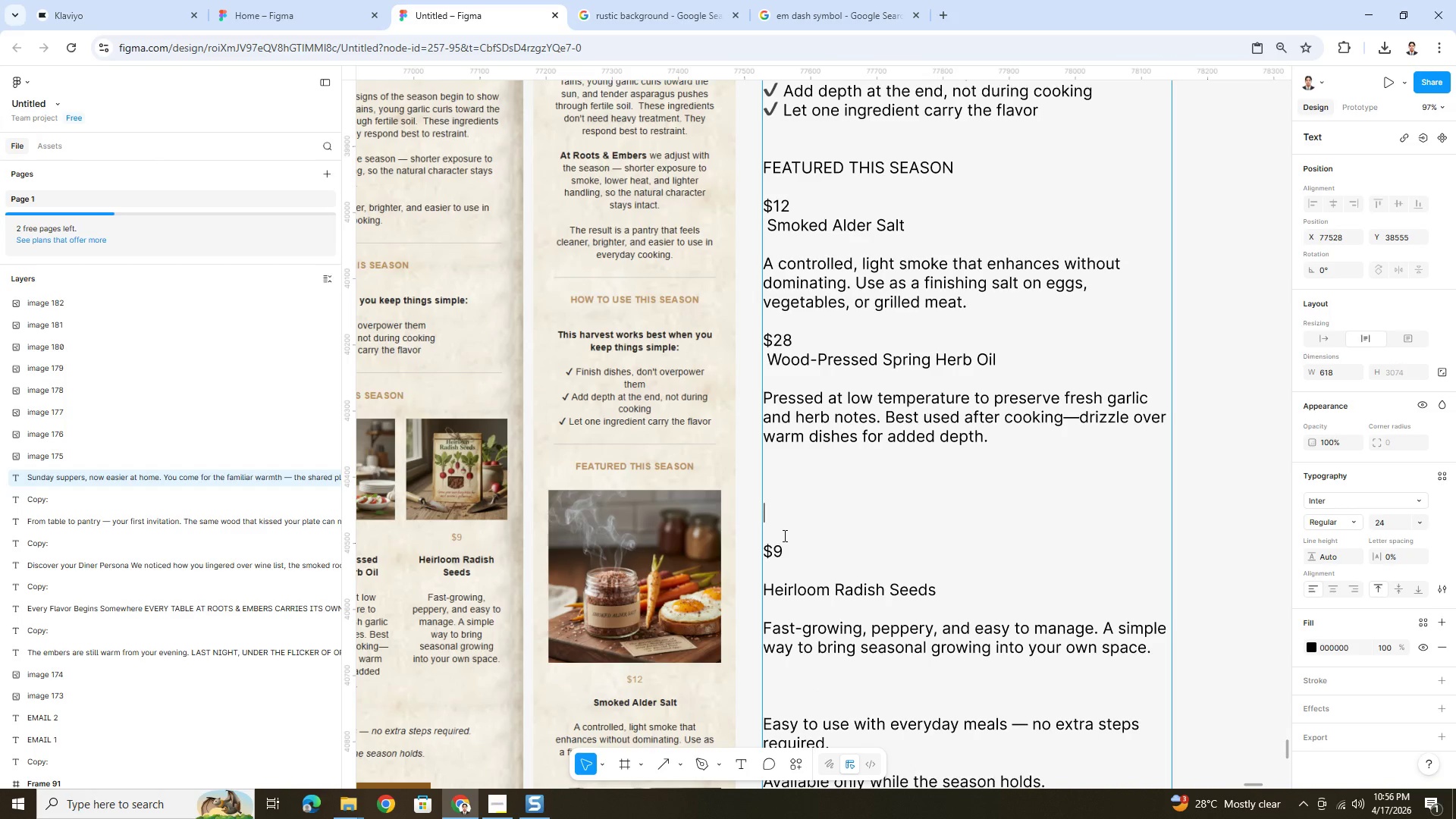 
key(Backspace)
 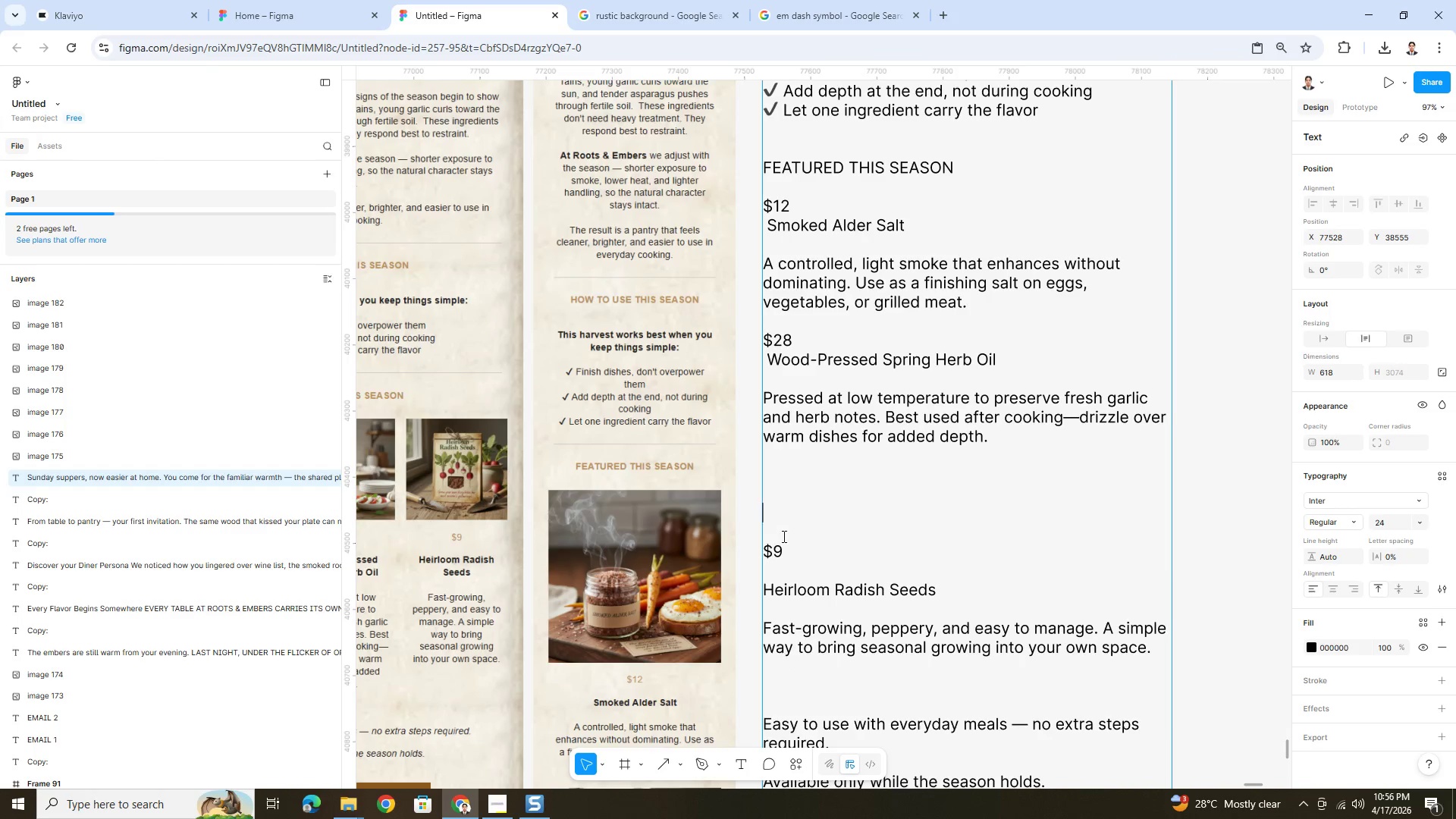 
key(Backspace)
 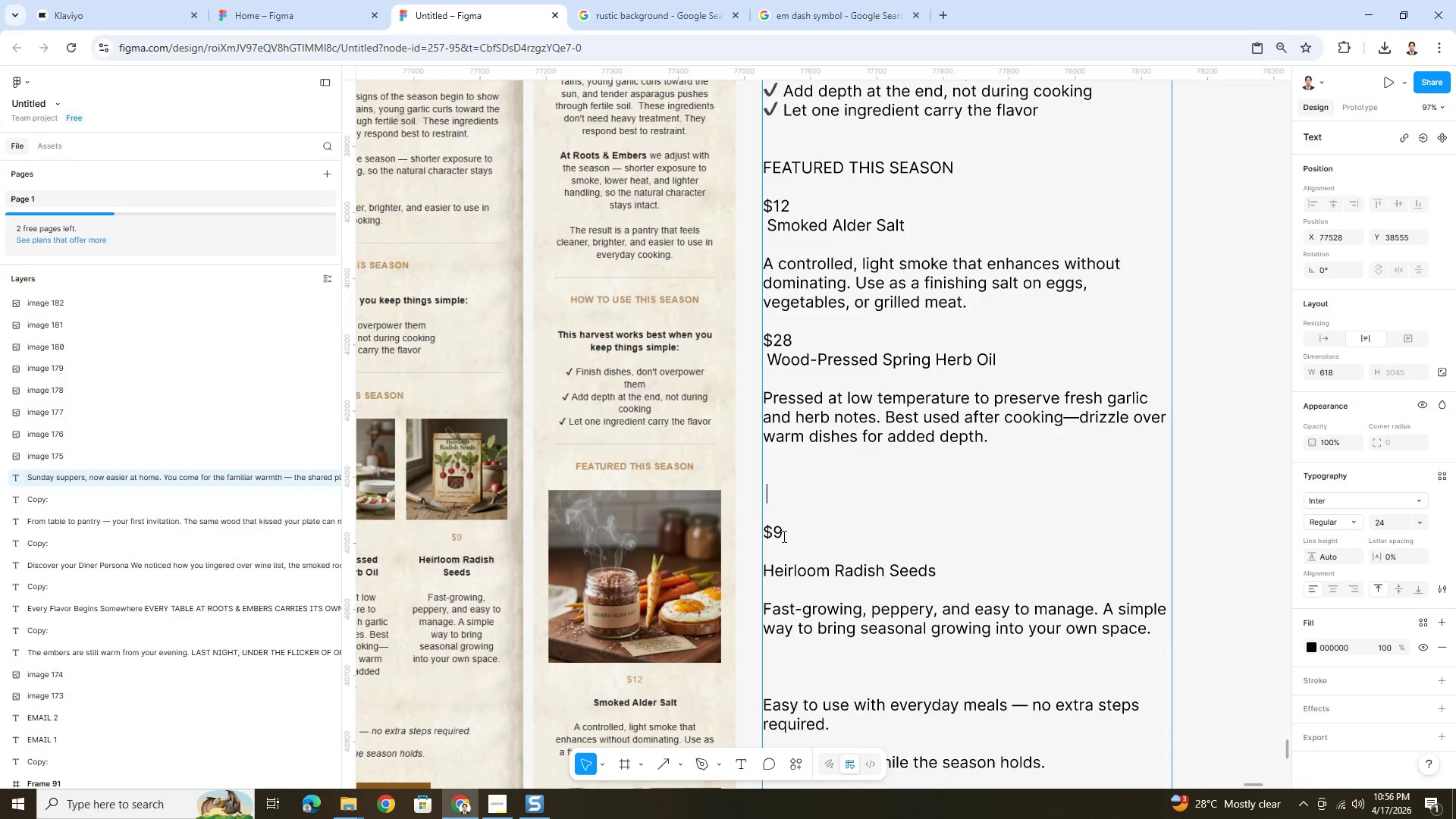 
key(Backspace)
 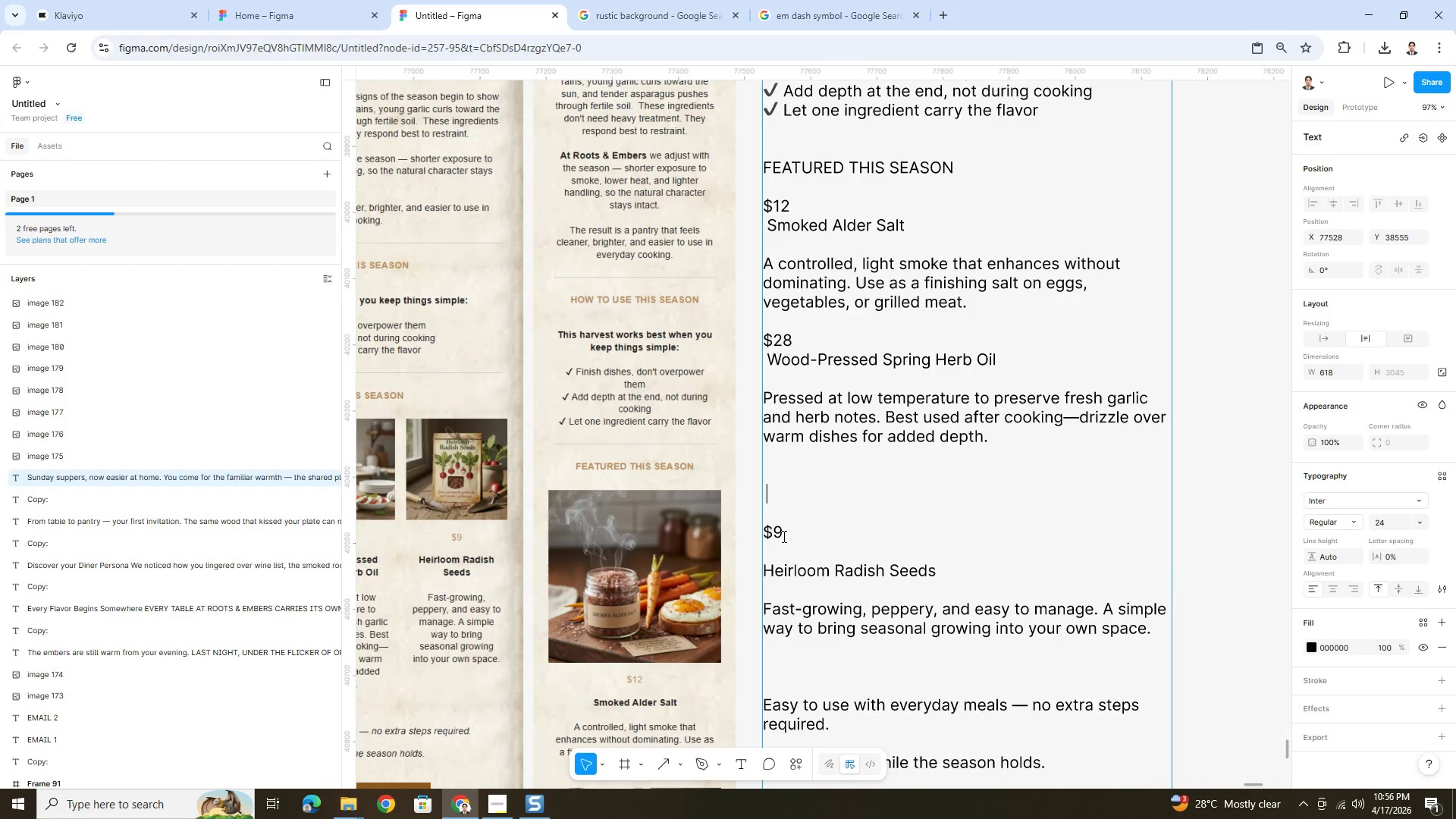 
key(Backspace)
 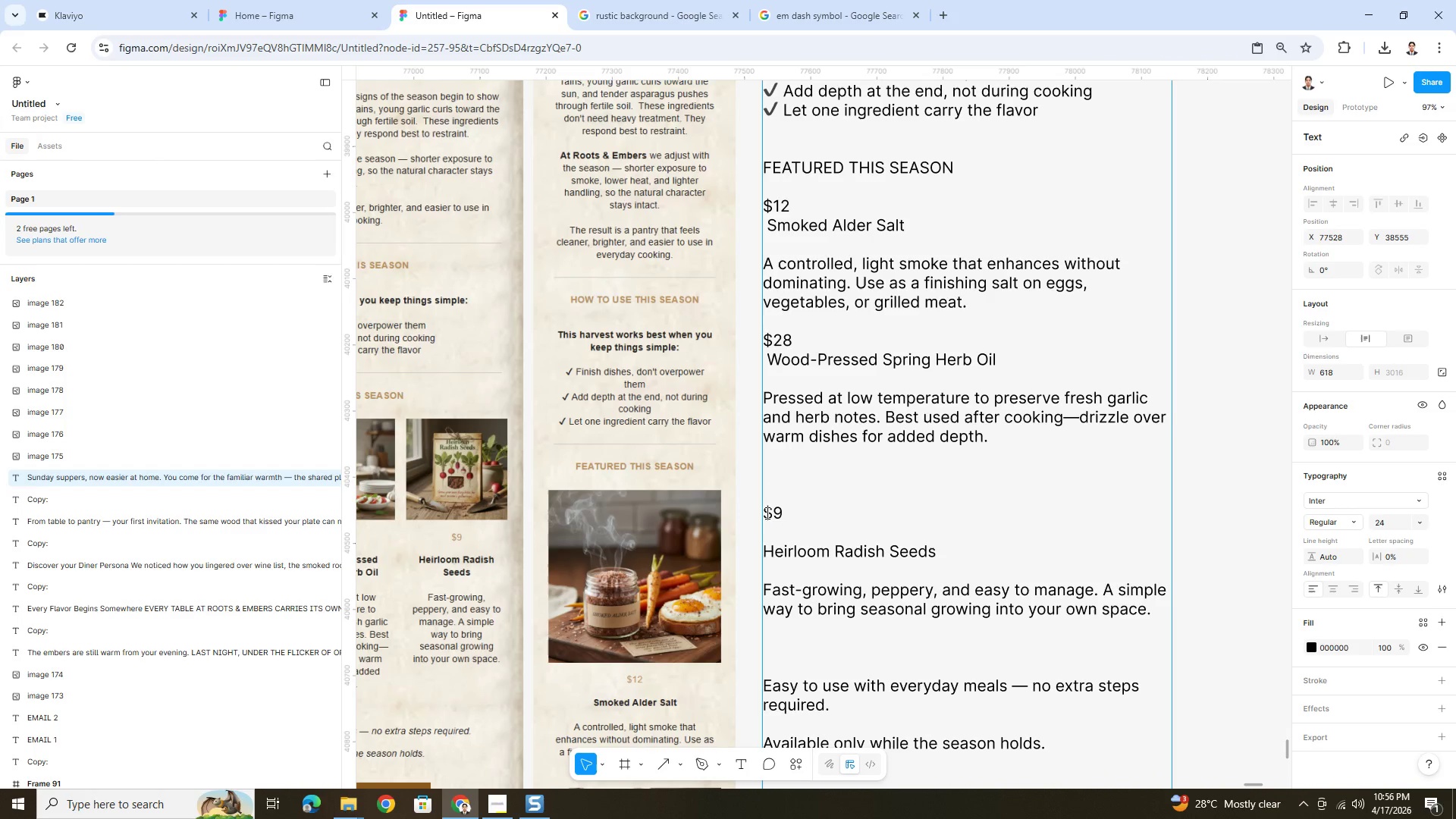 
left_click([766, 512])
 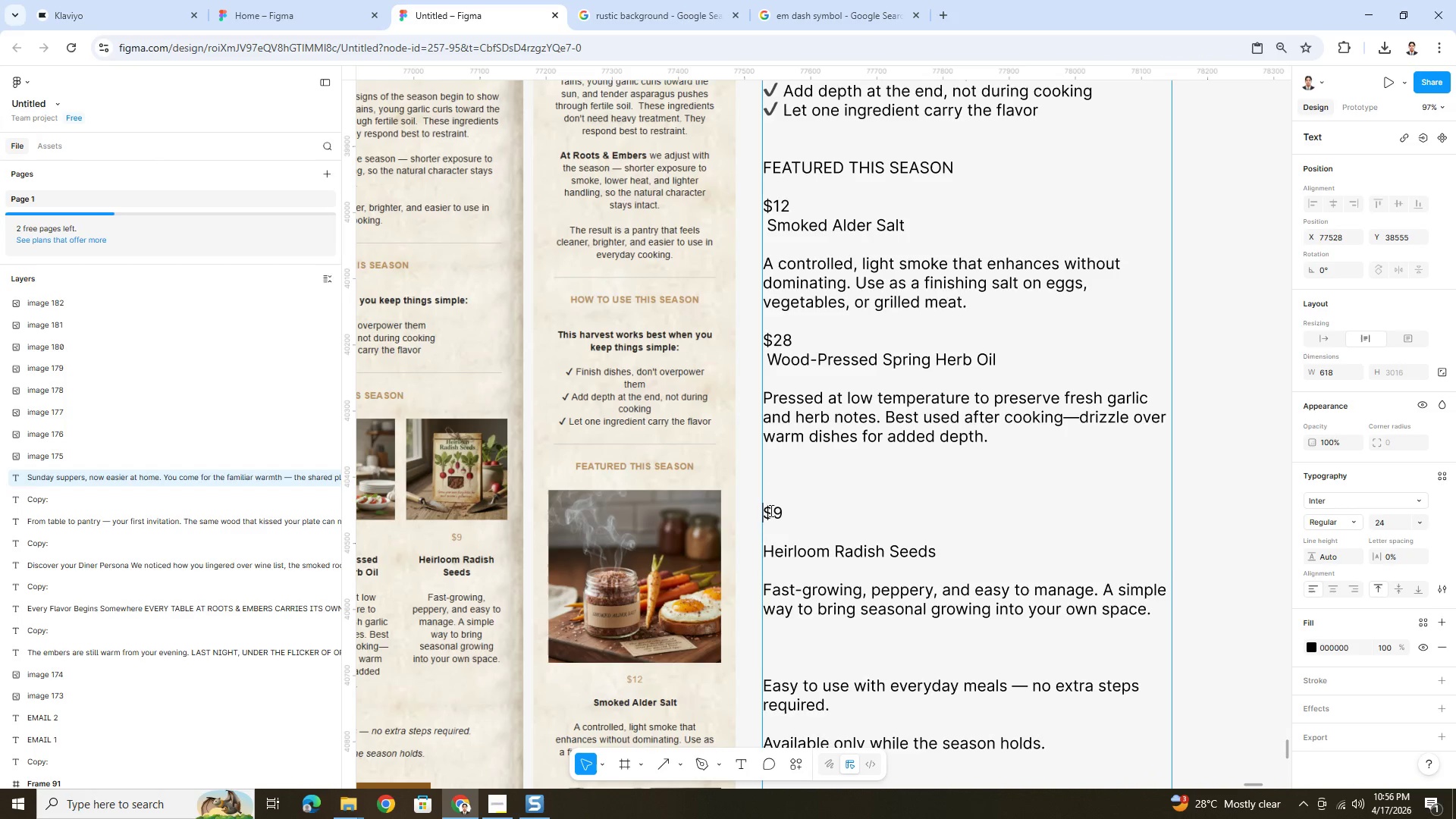 
key(Backspace)
 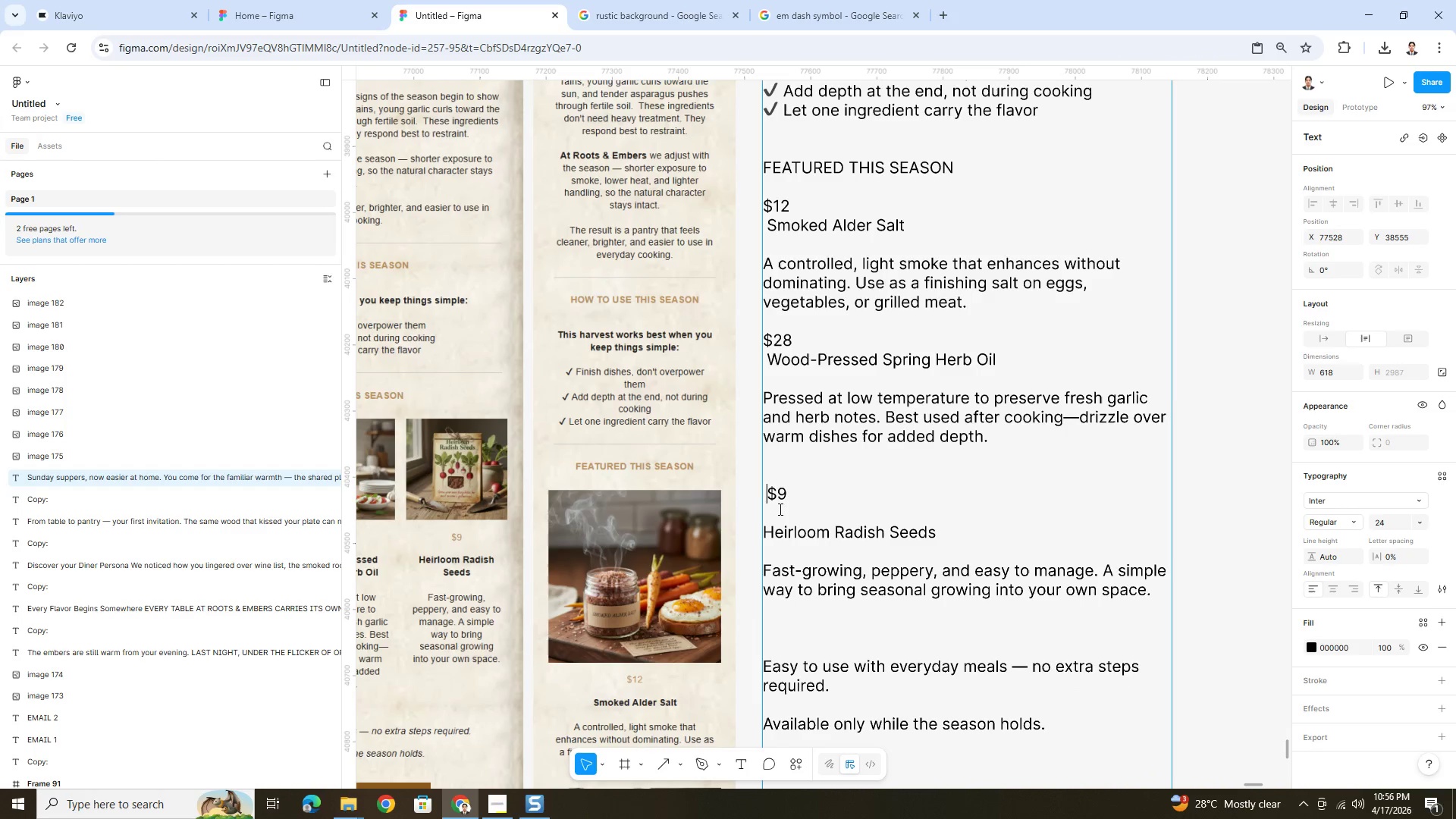 
key(Backspace)
 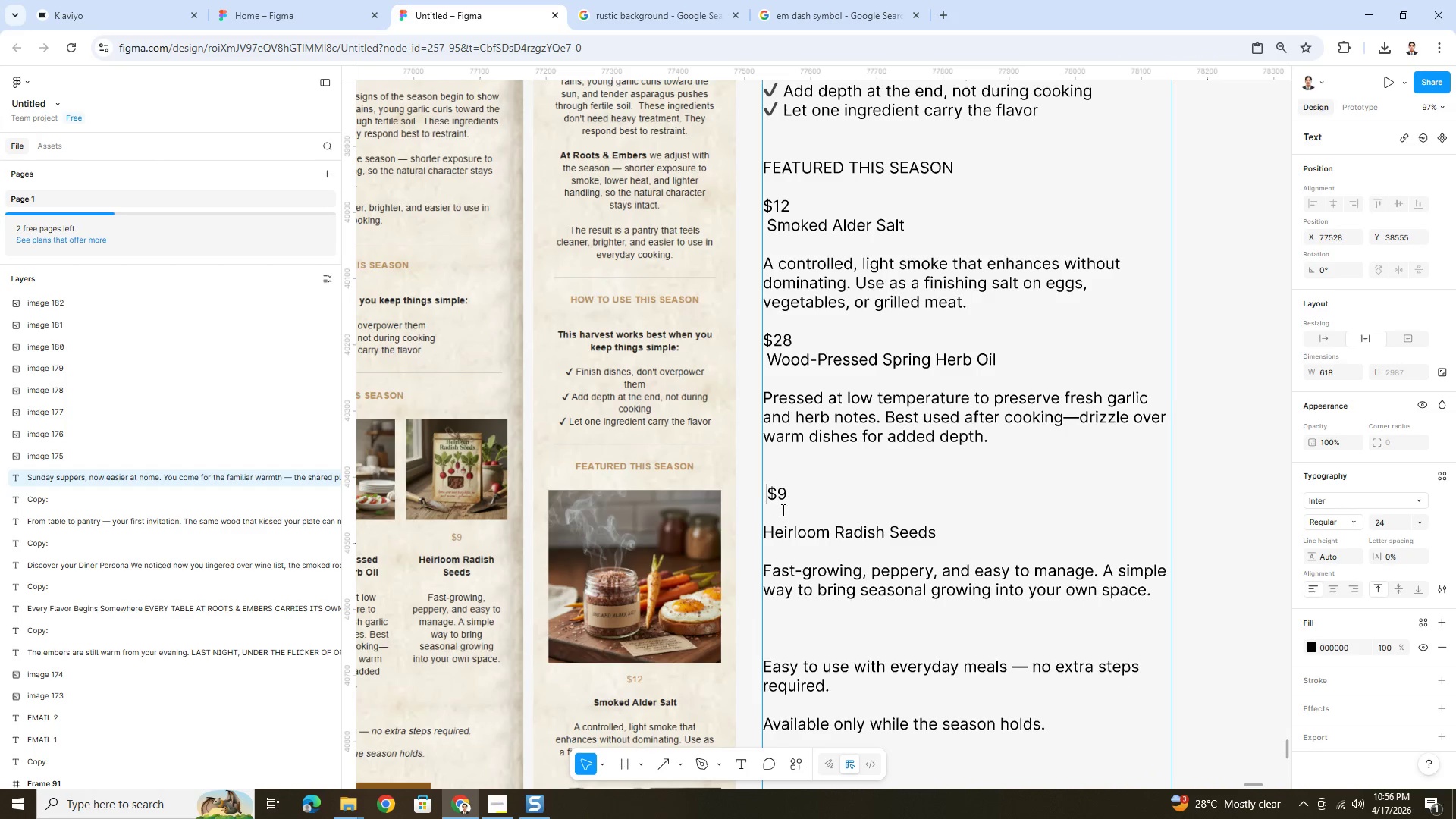 
key(Backspace)
 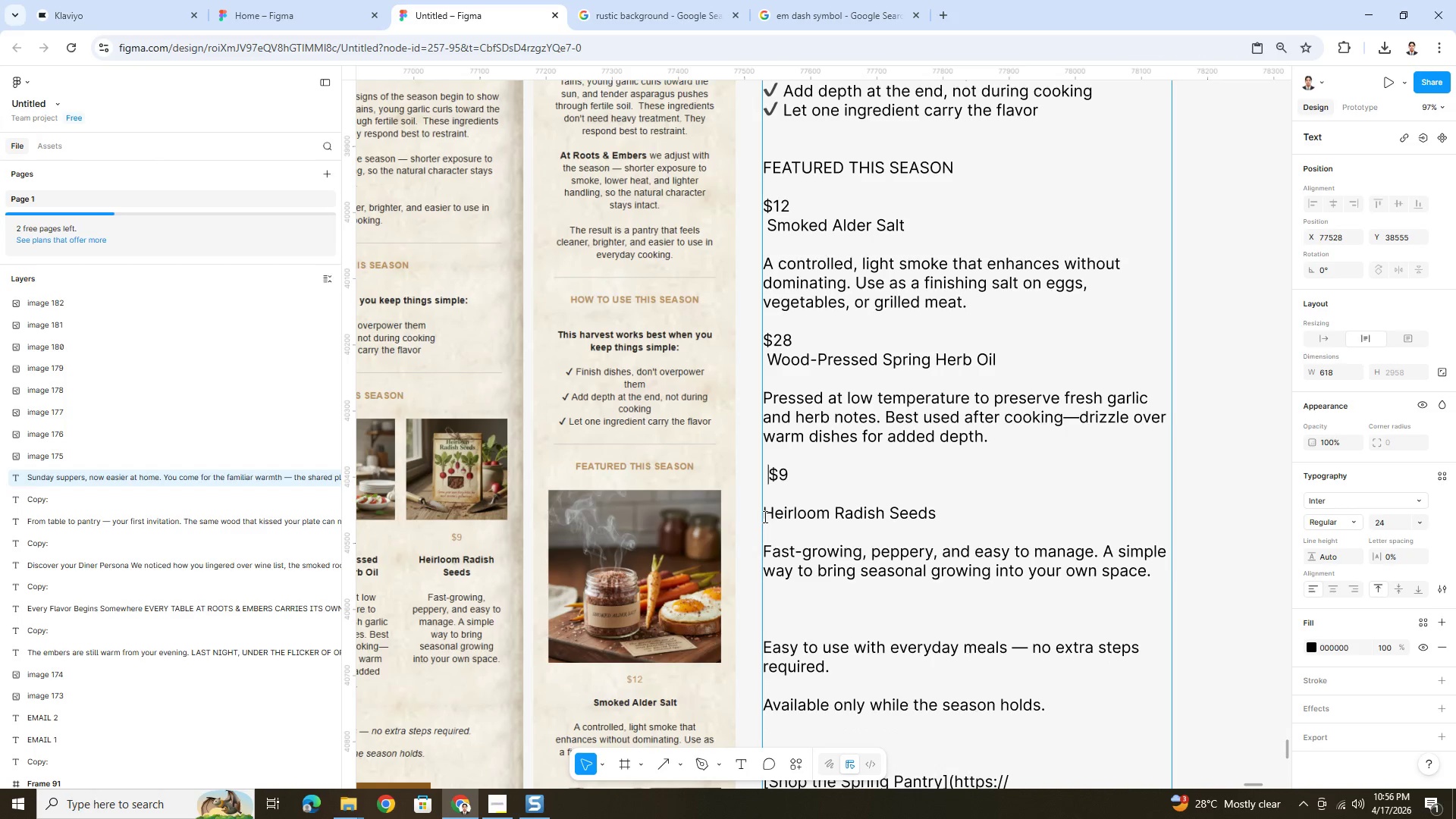 
left_click([764, 516])
 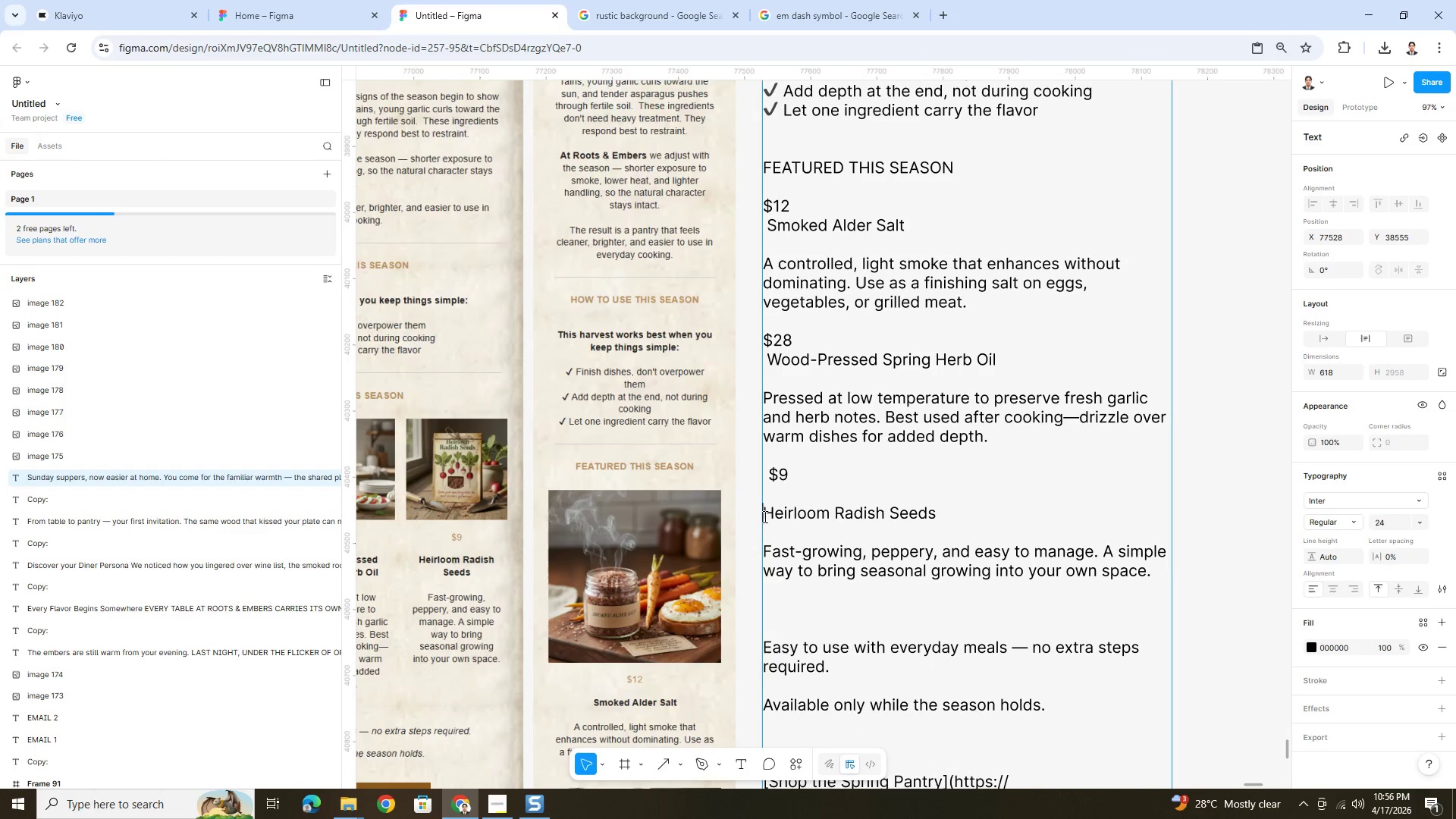 
key(Backspace)
 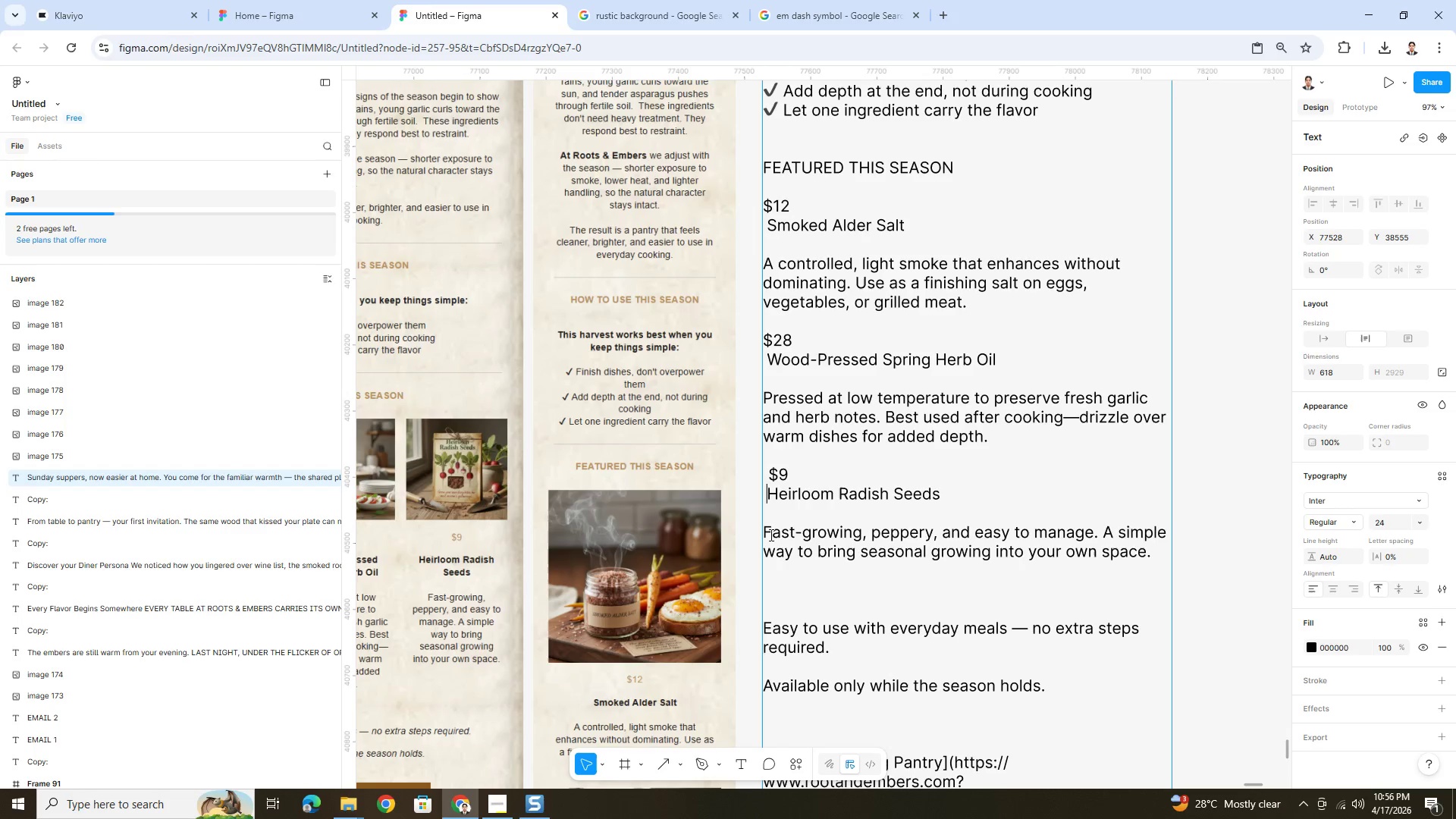 
left_click([767, 534])
 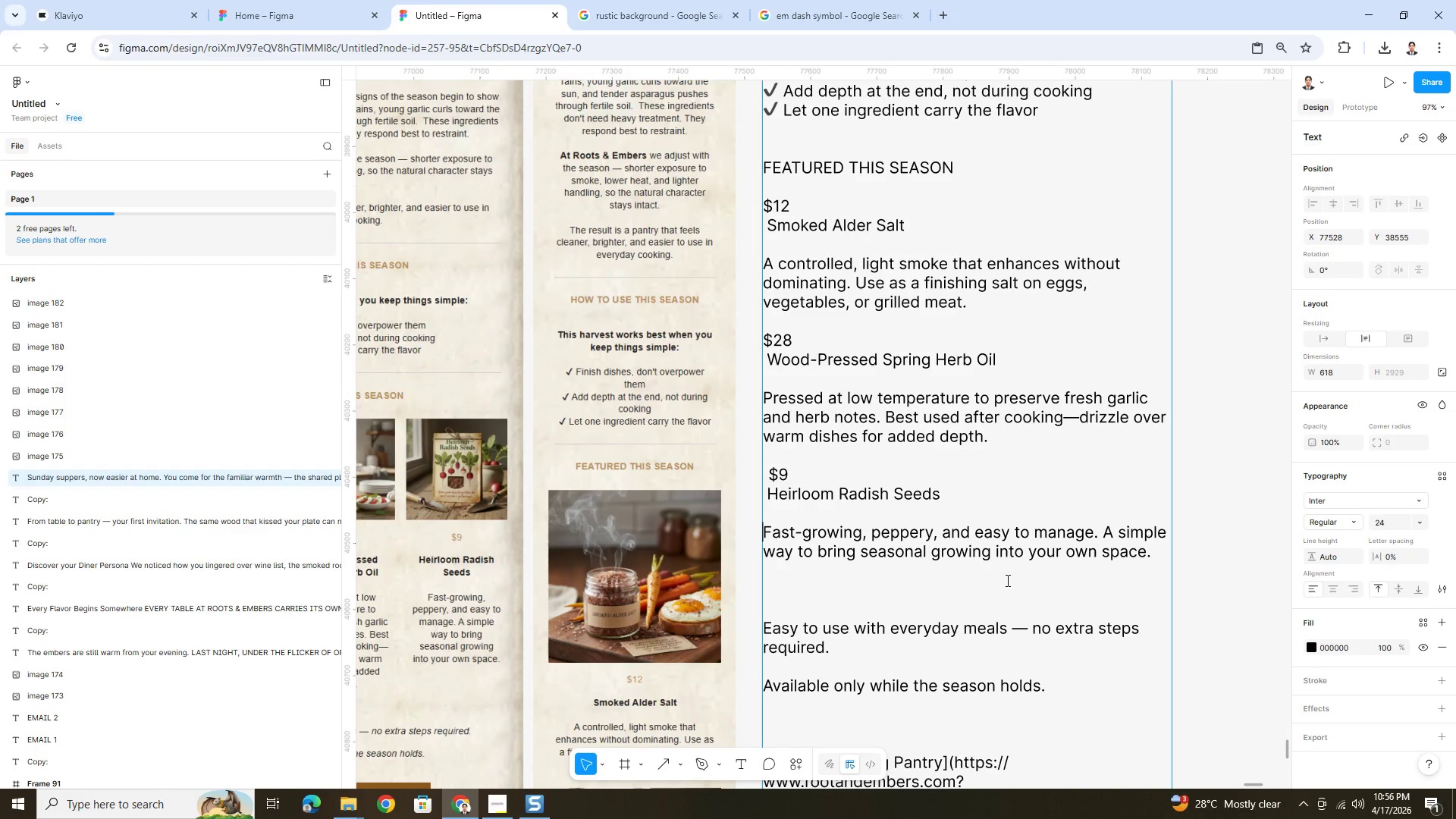 
scroll: coordinate [1006, 580], scroll_direction: up, amount: 3.0
 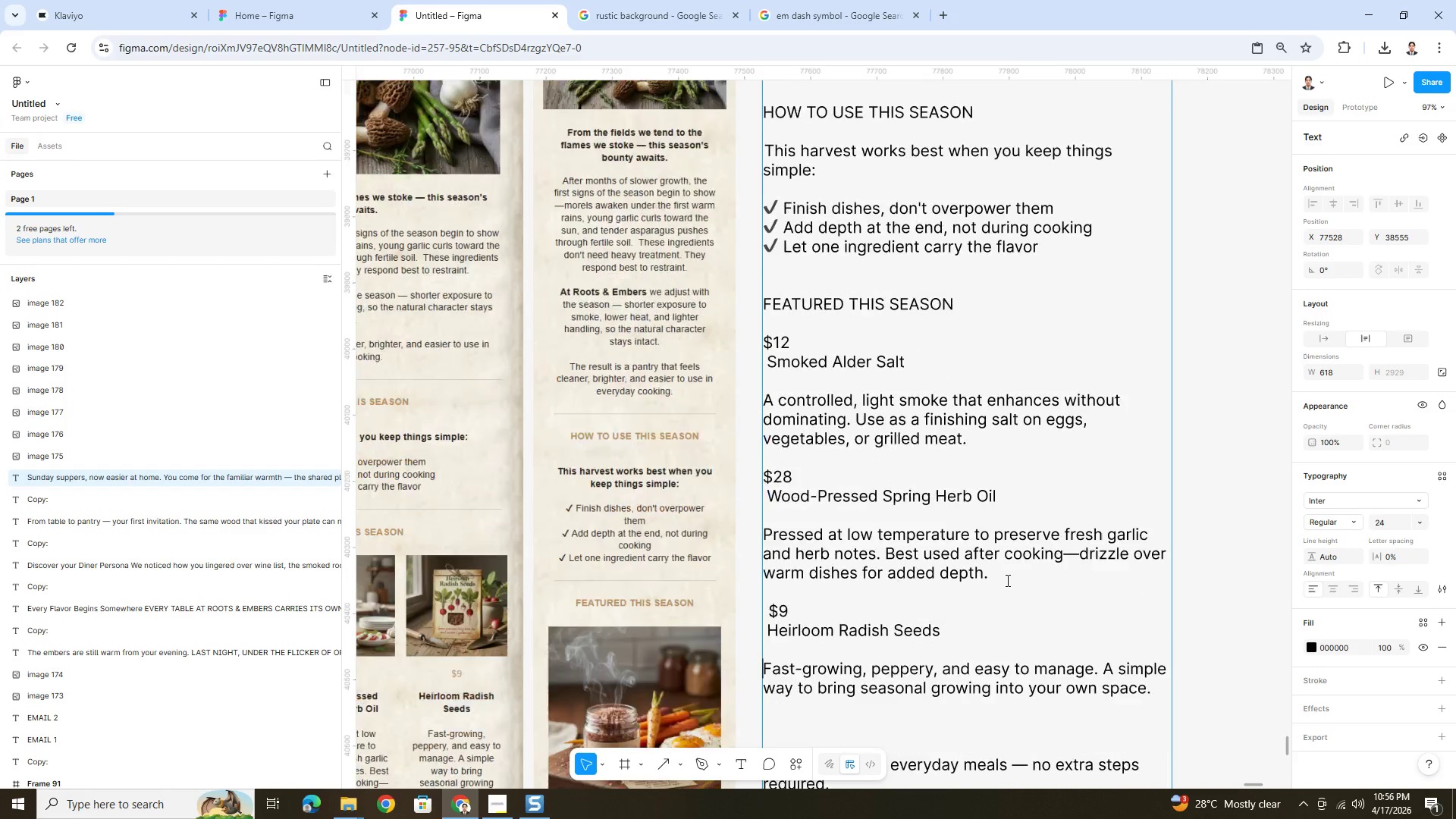 
scroll: coordinate [1006, 580], scroll_direction: down, amount: 5.0
 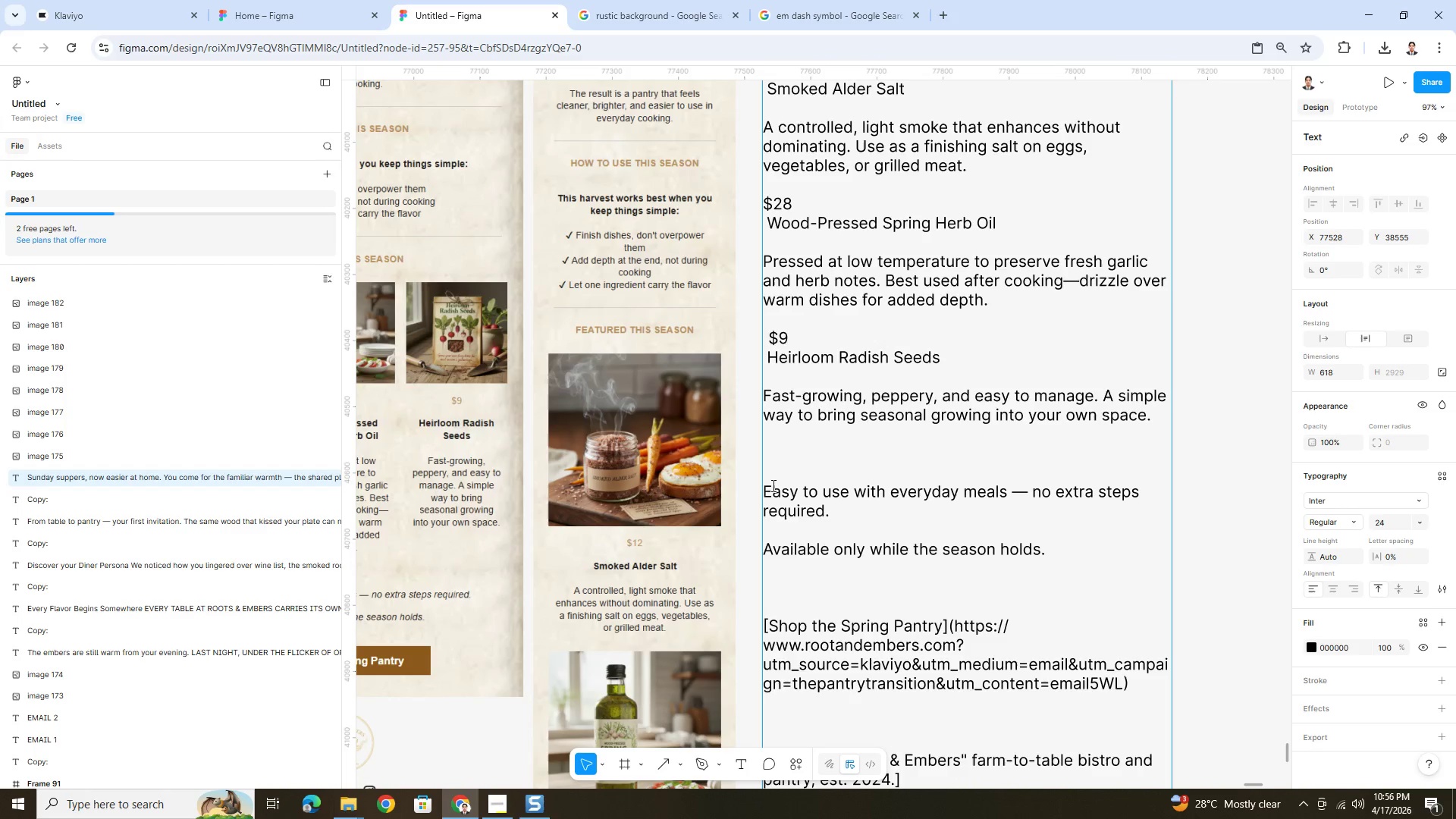 
left_click([765, 490])
 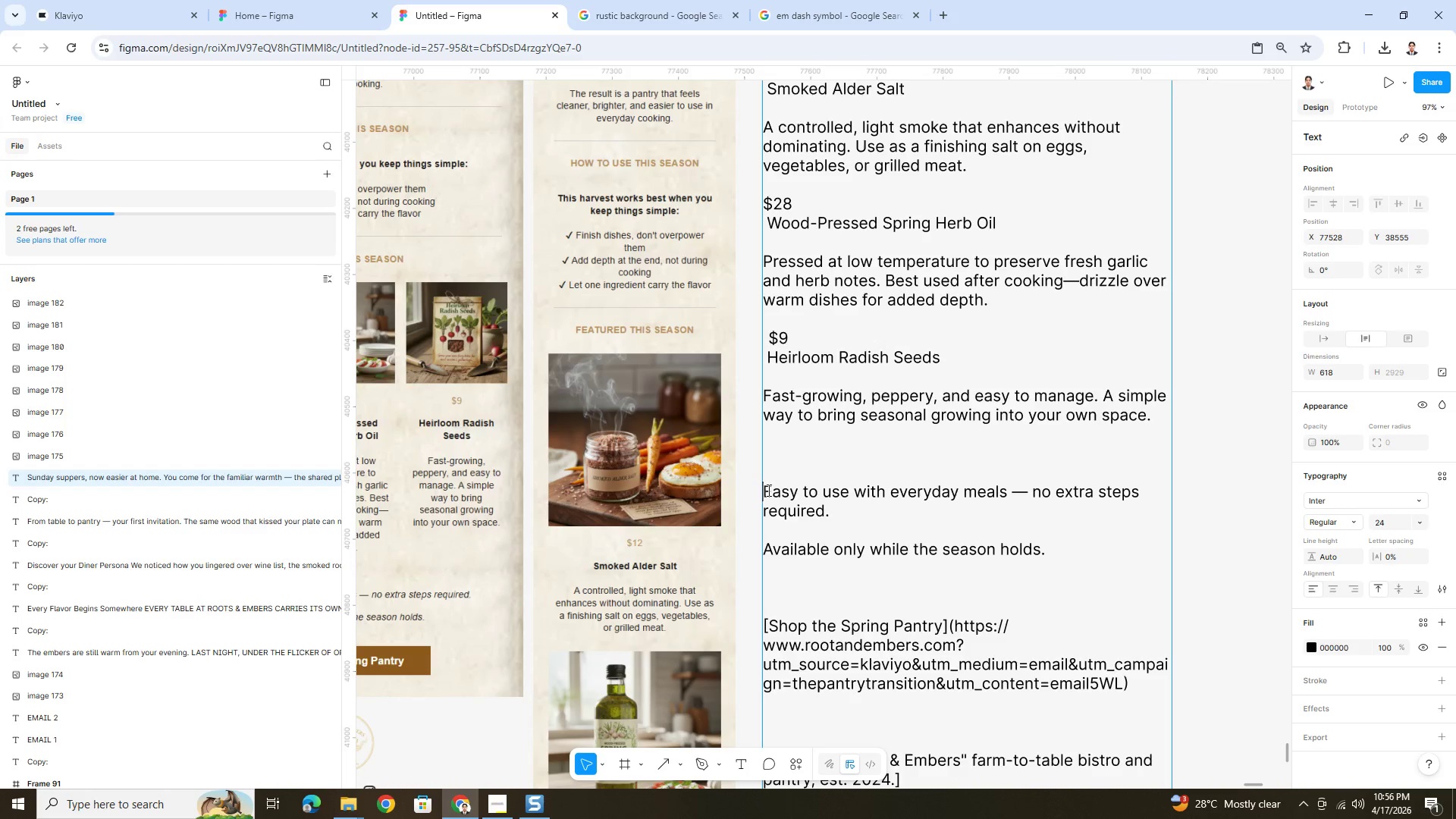 
key(Backspace)
 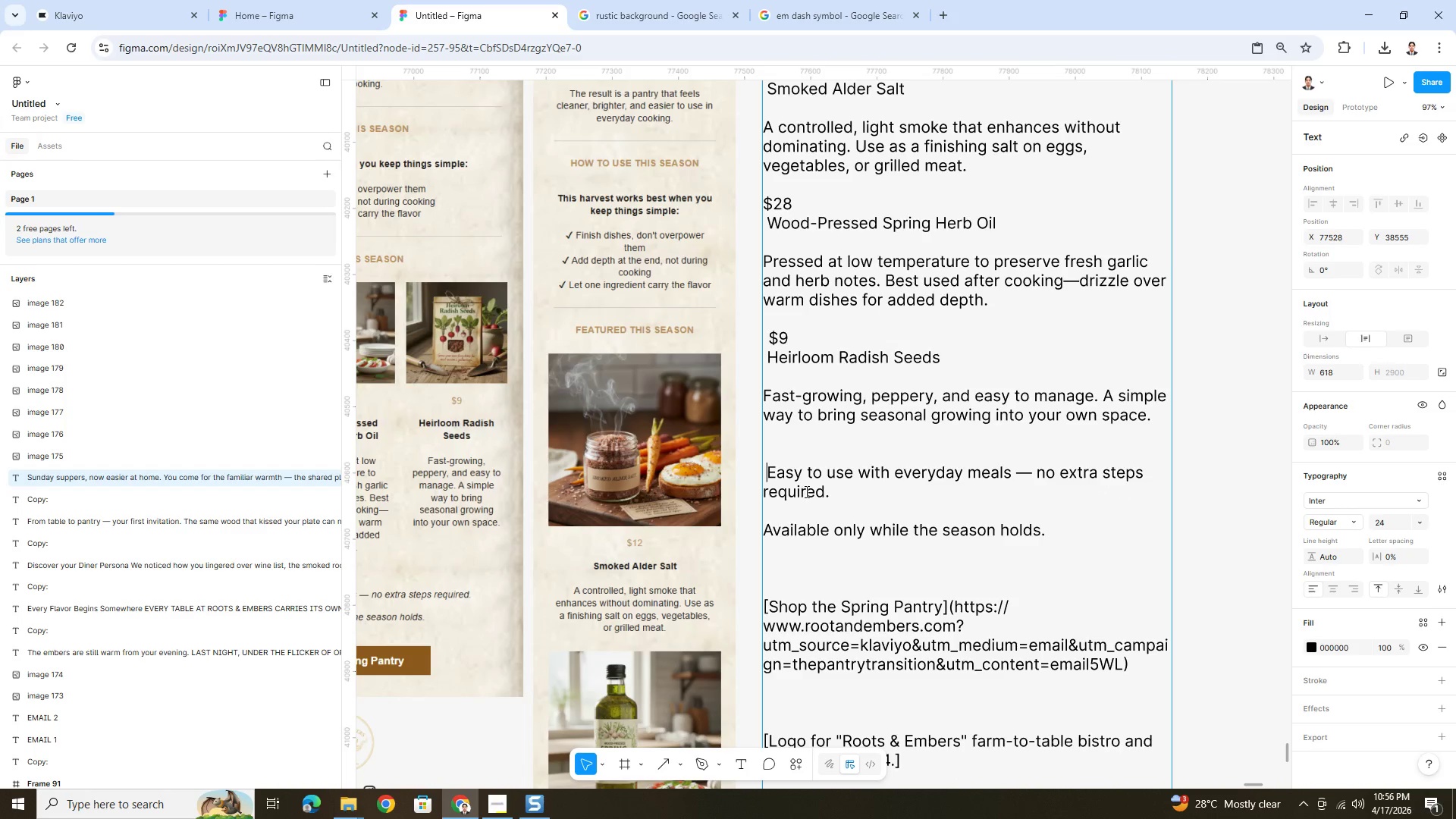 
key(Backspace)
 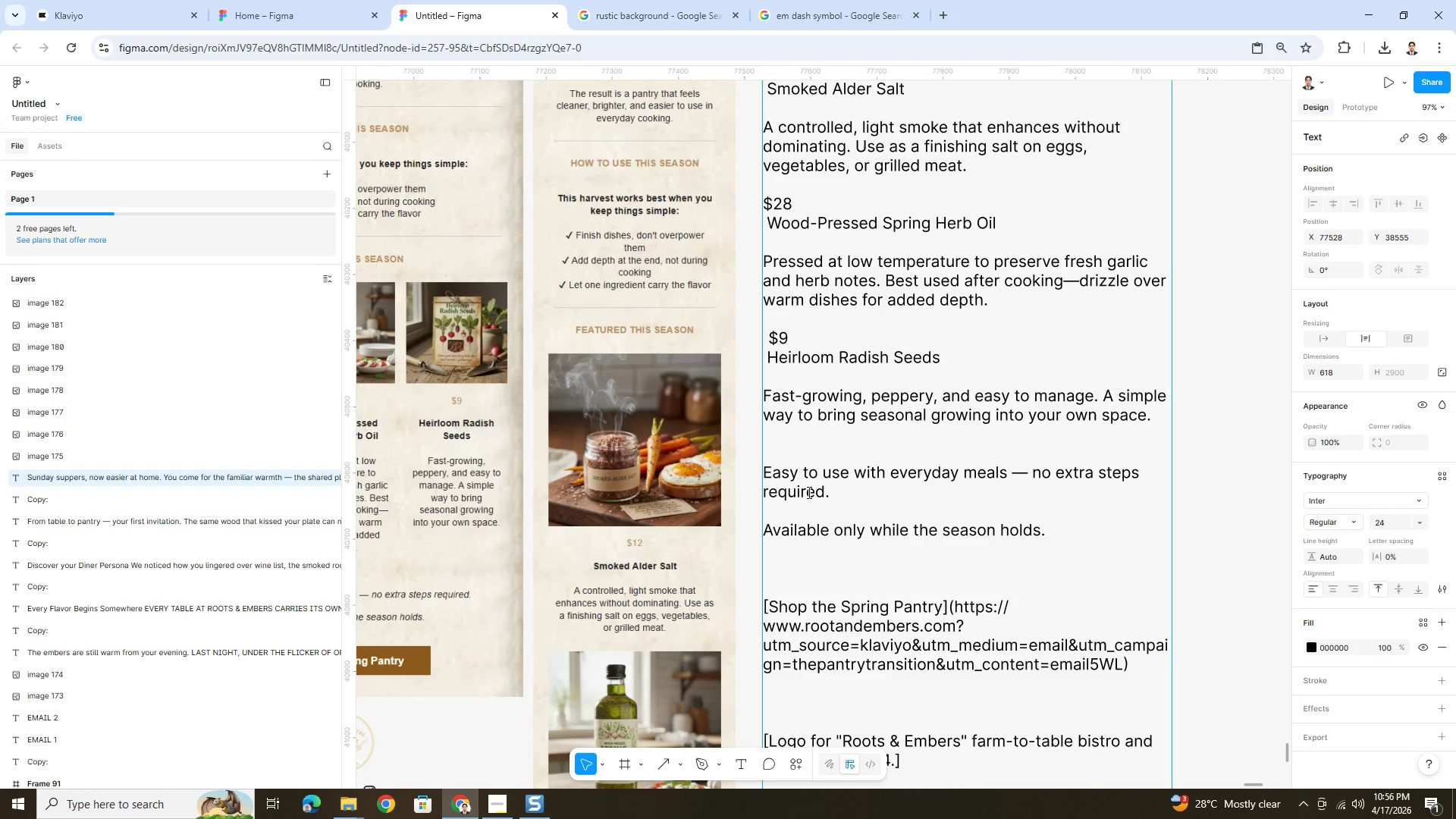 
key(Backspace)
 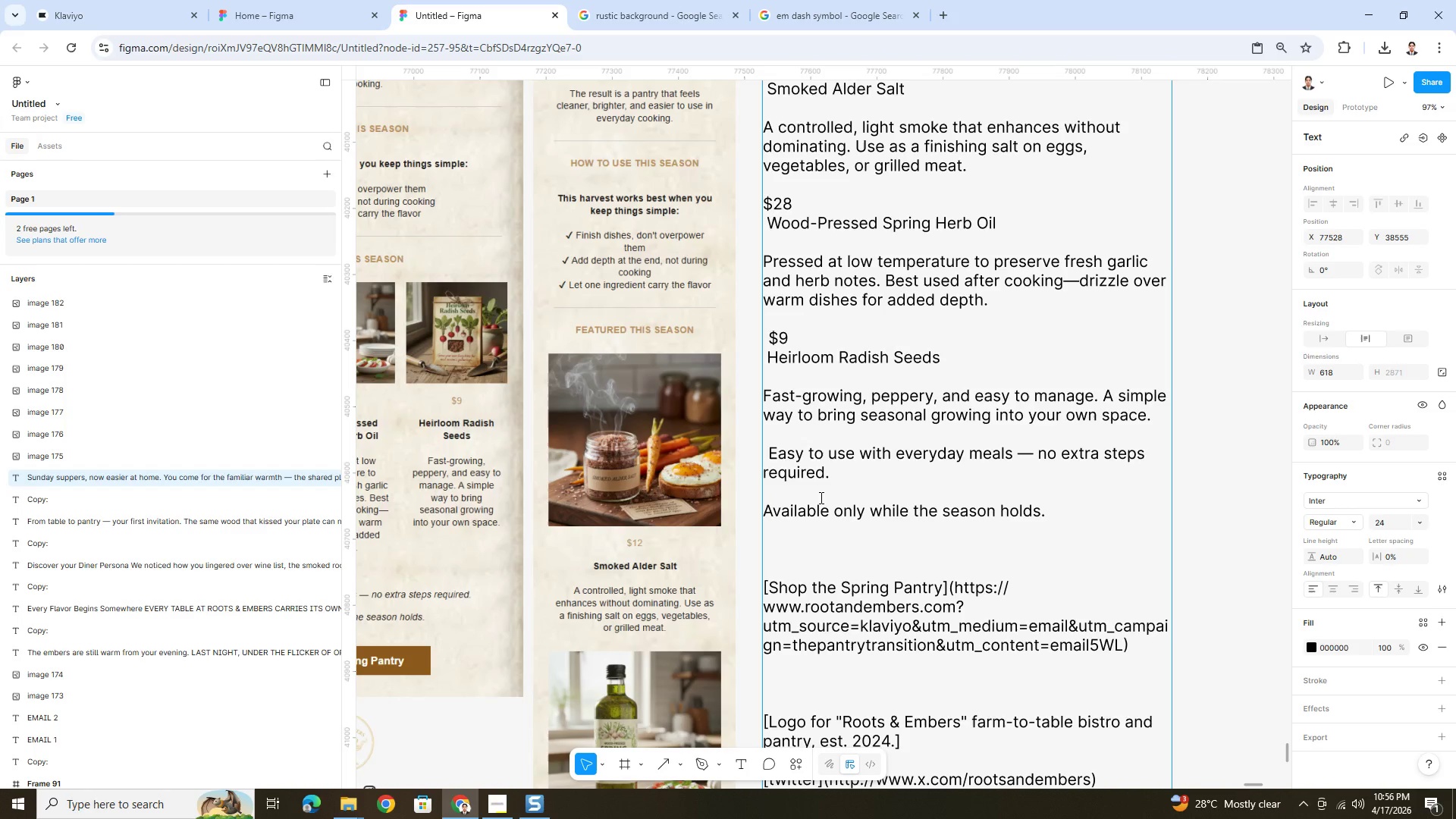 
key(Backspace)
 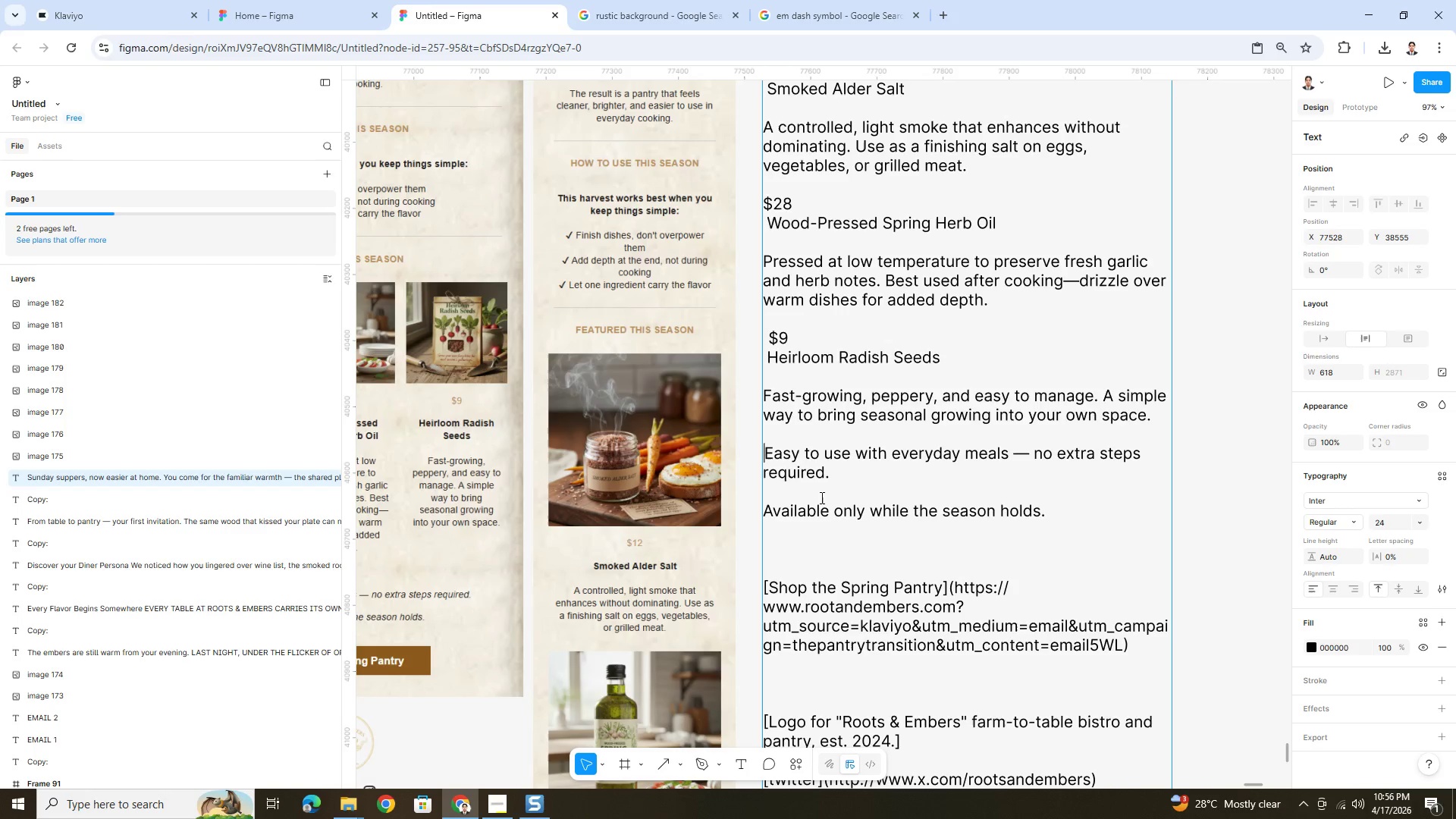 
key(Enter)
 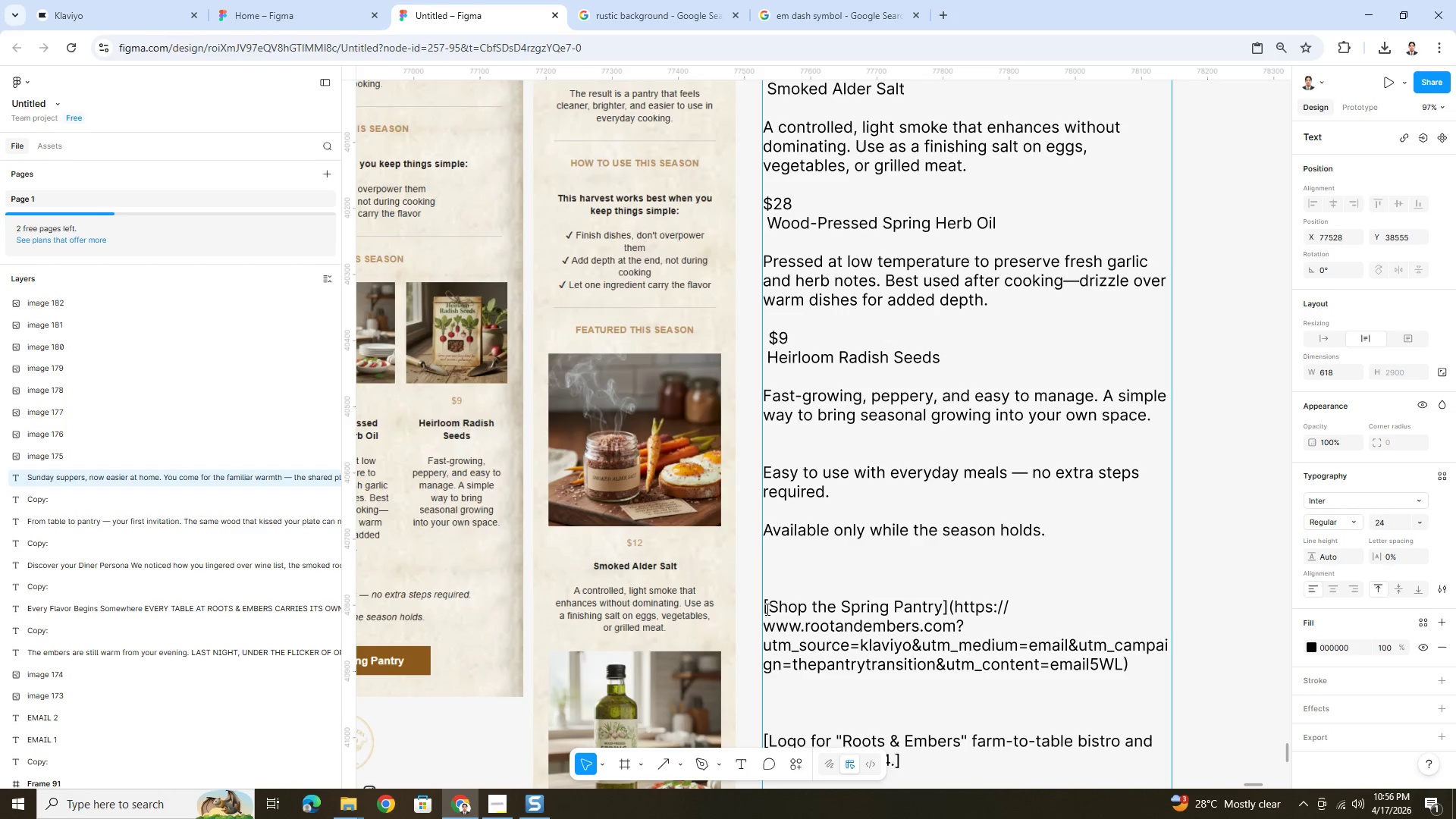 
left_click([766, 608])
 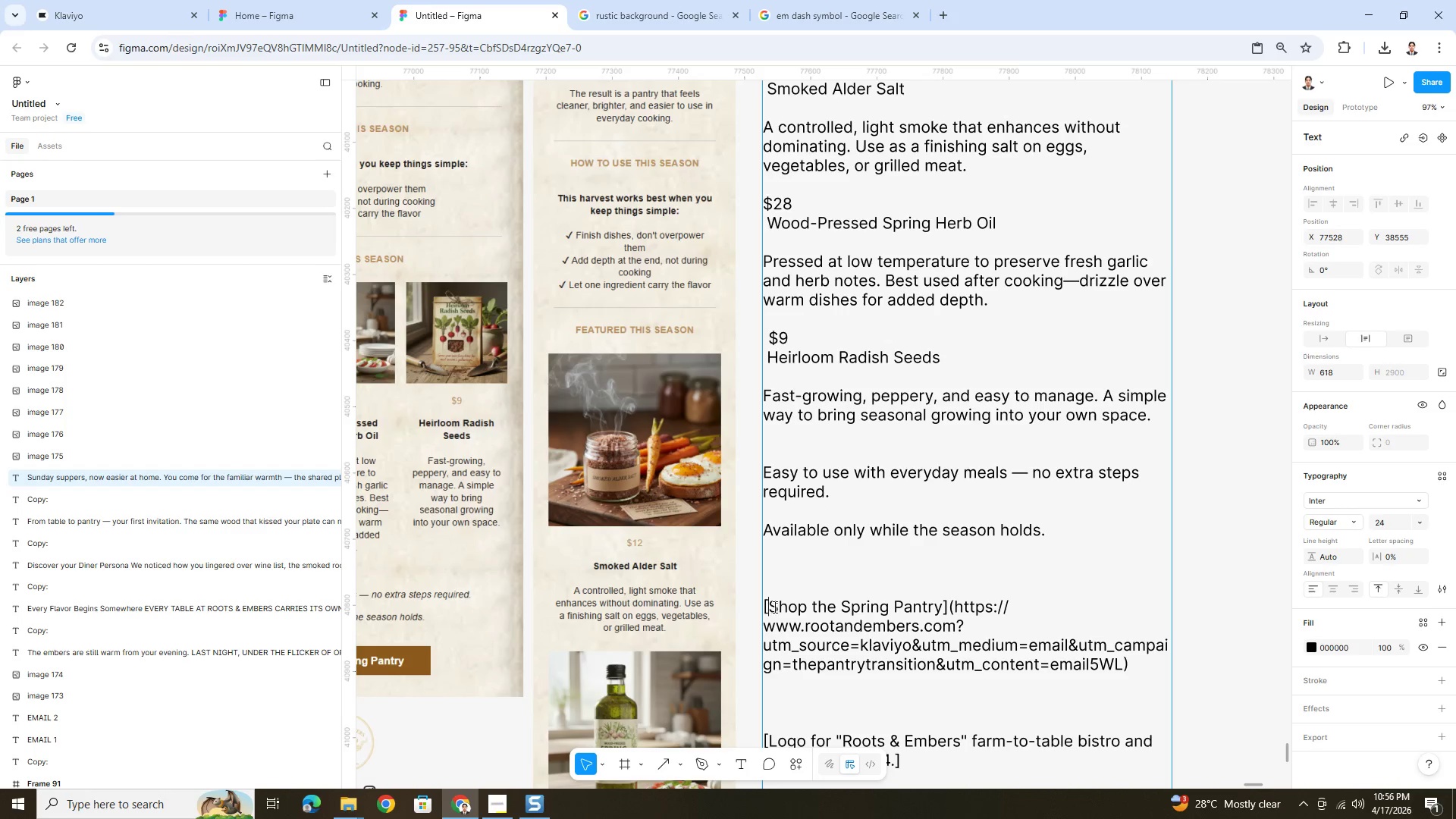 
key(ArrowLeft)
 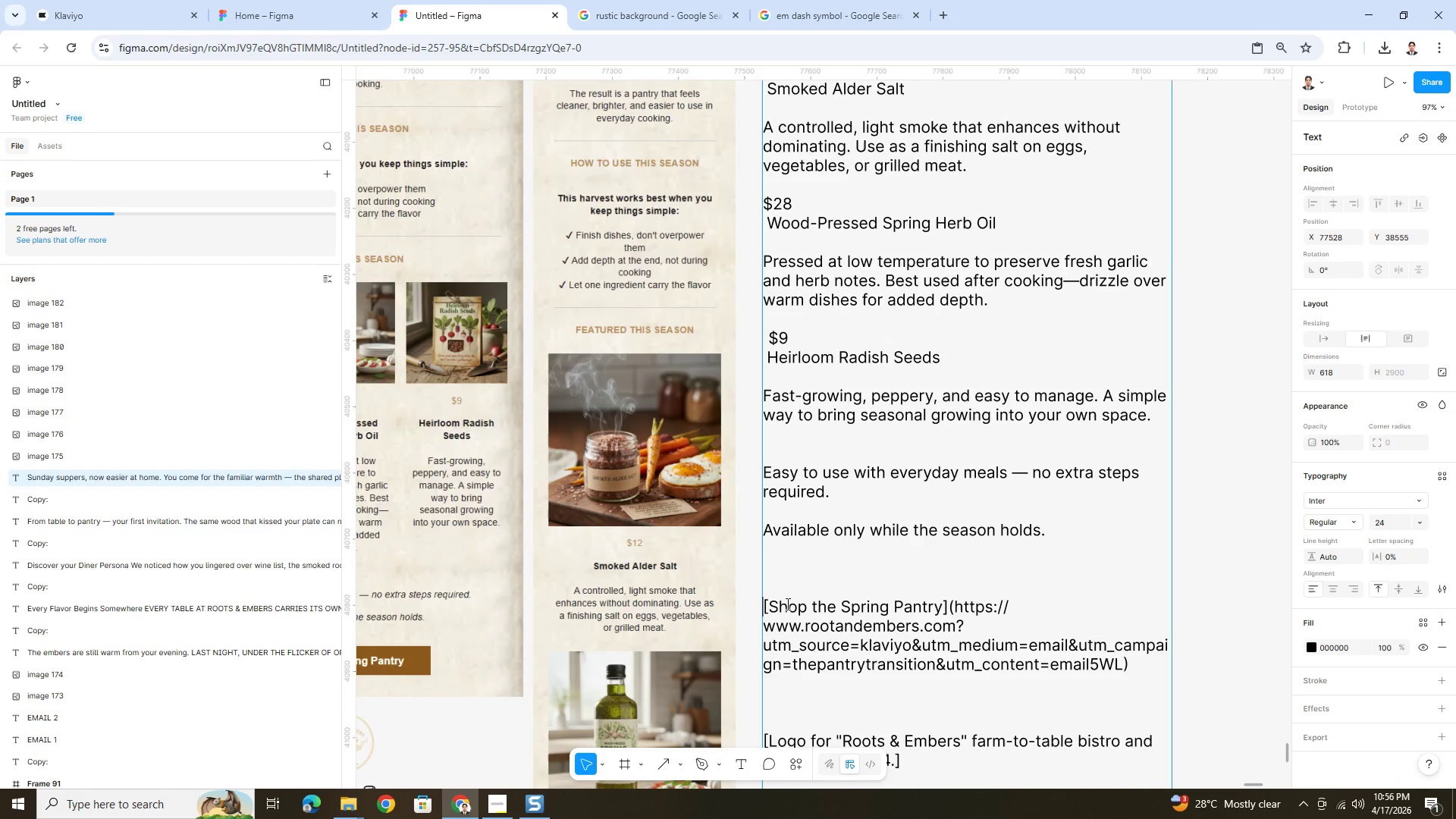 
key(Backspace)
 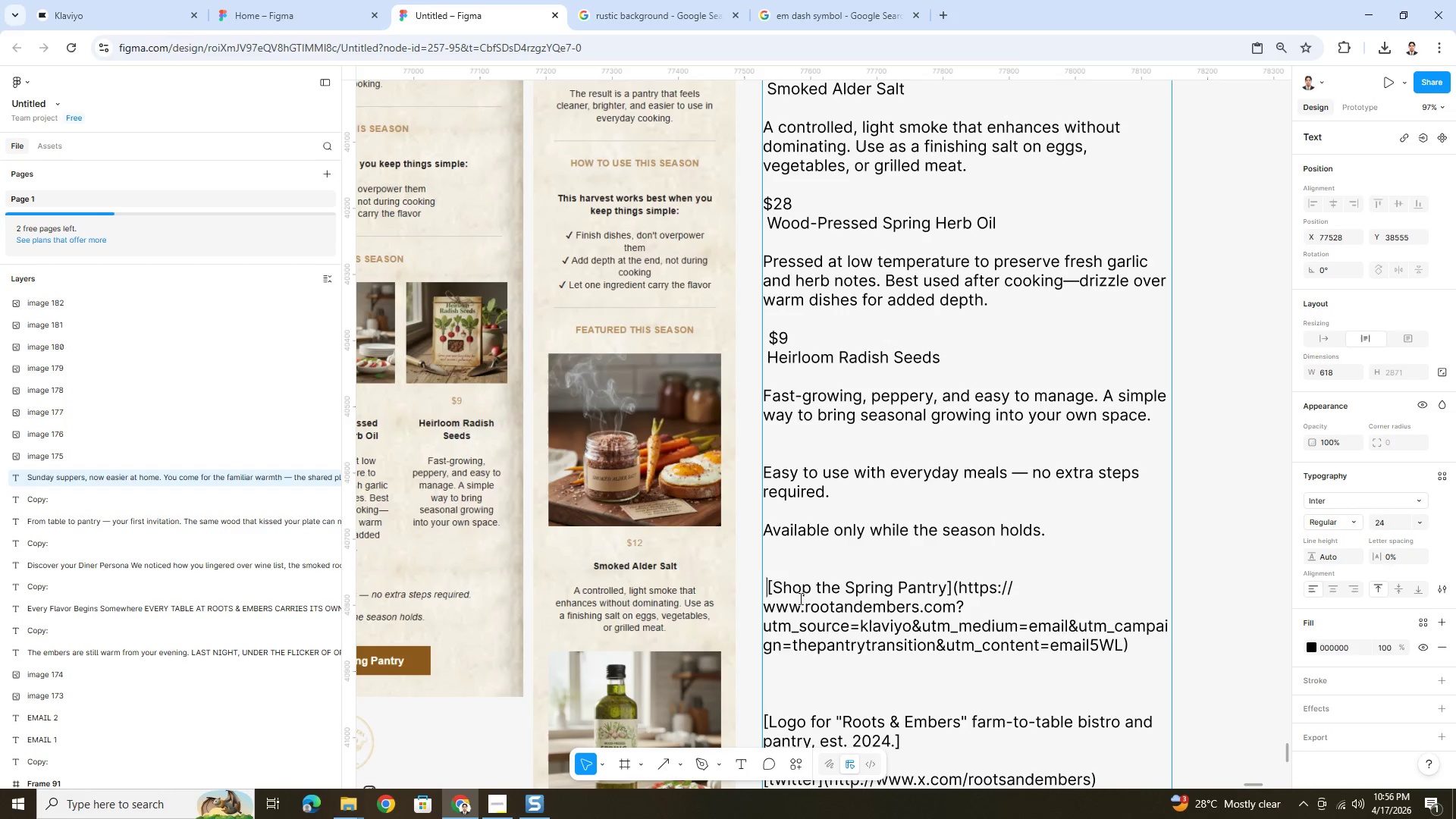 
key(Backspace)
 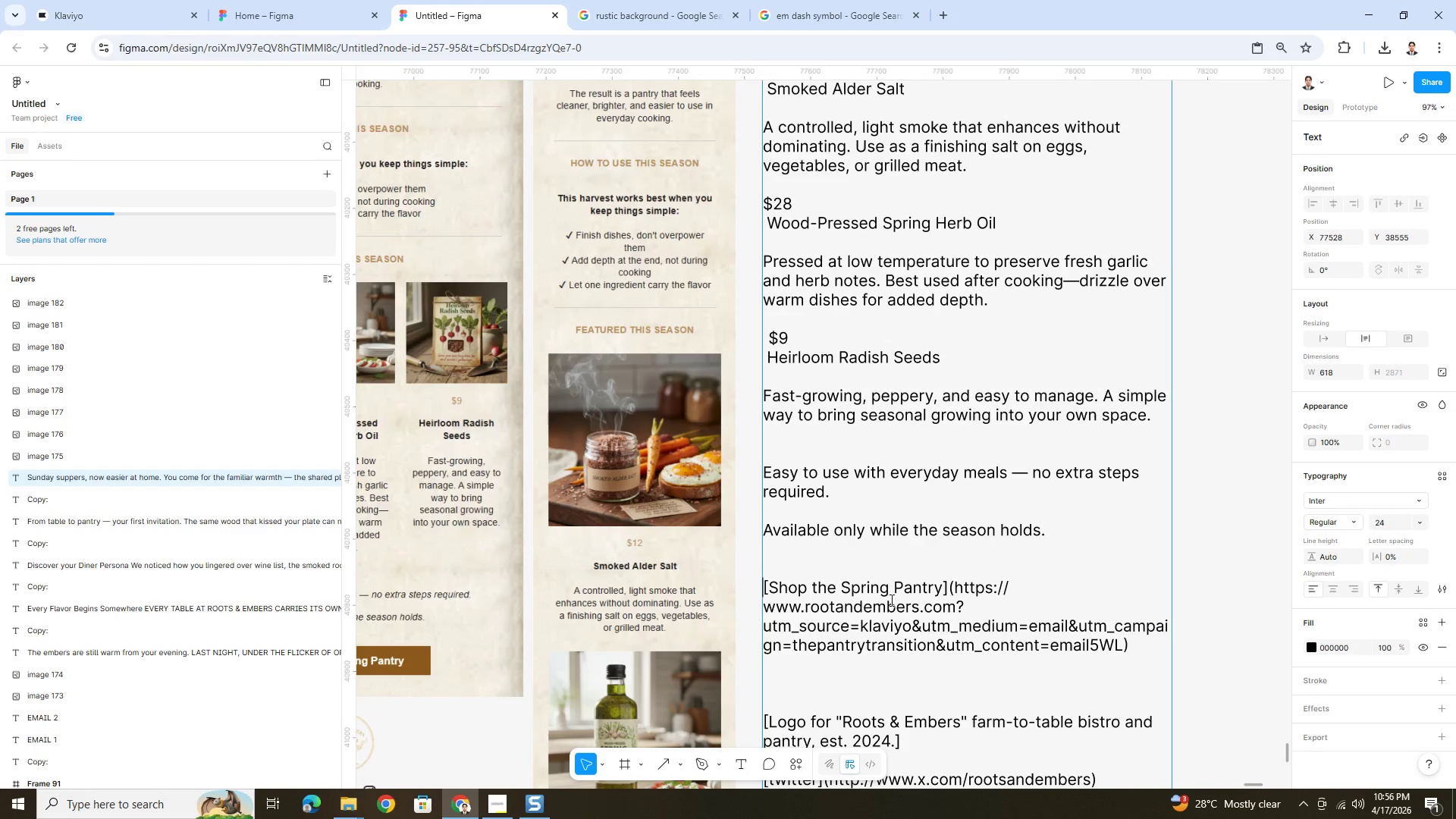 
key(Backspace)
 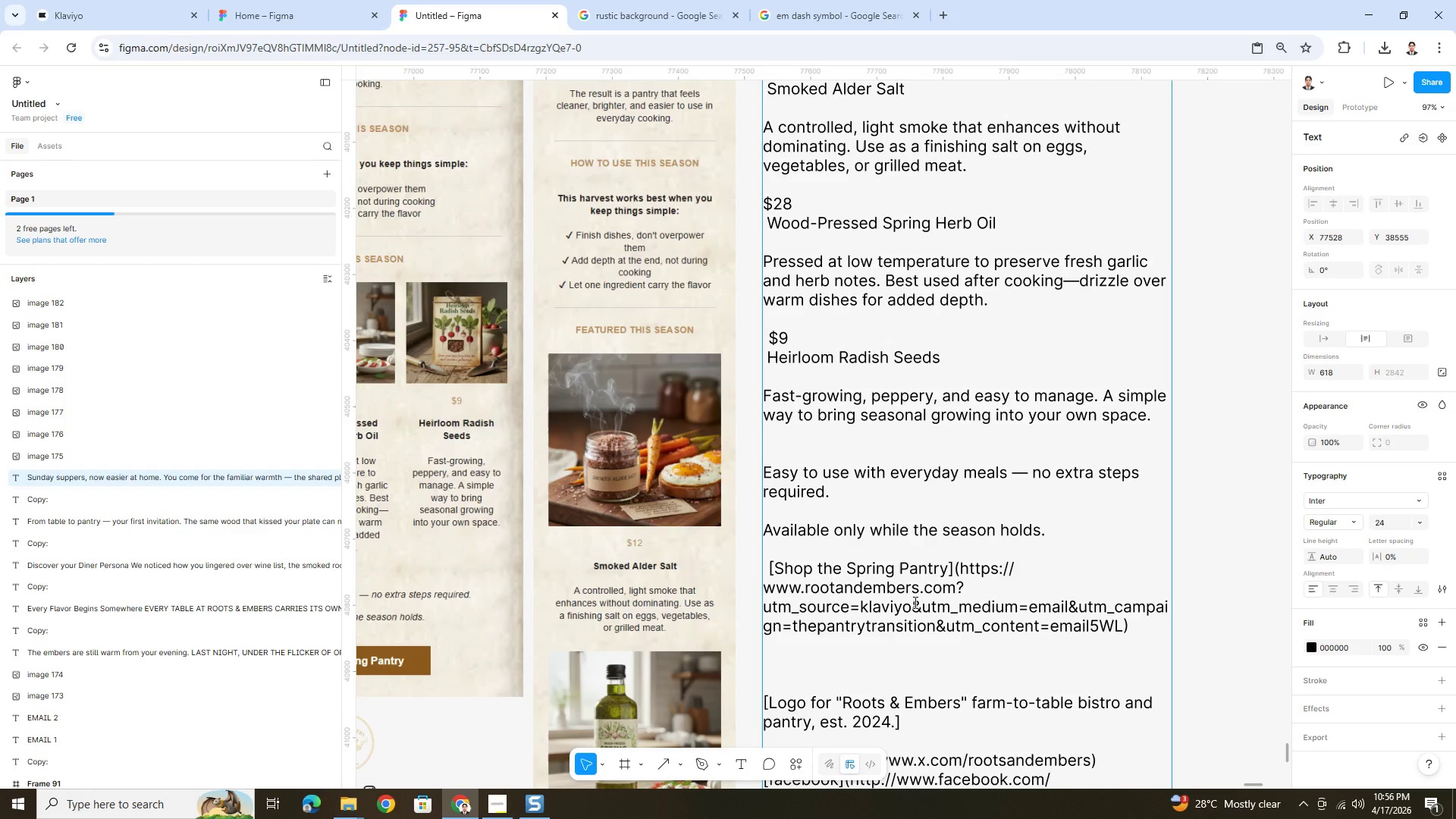 
key(Backspace)
 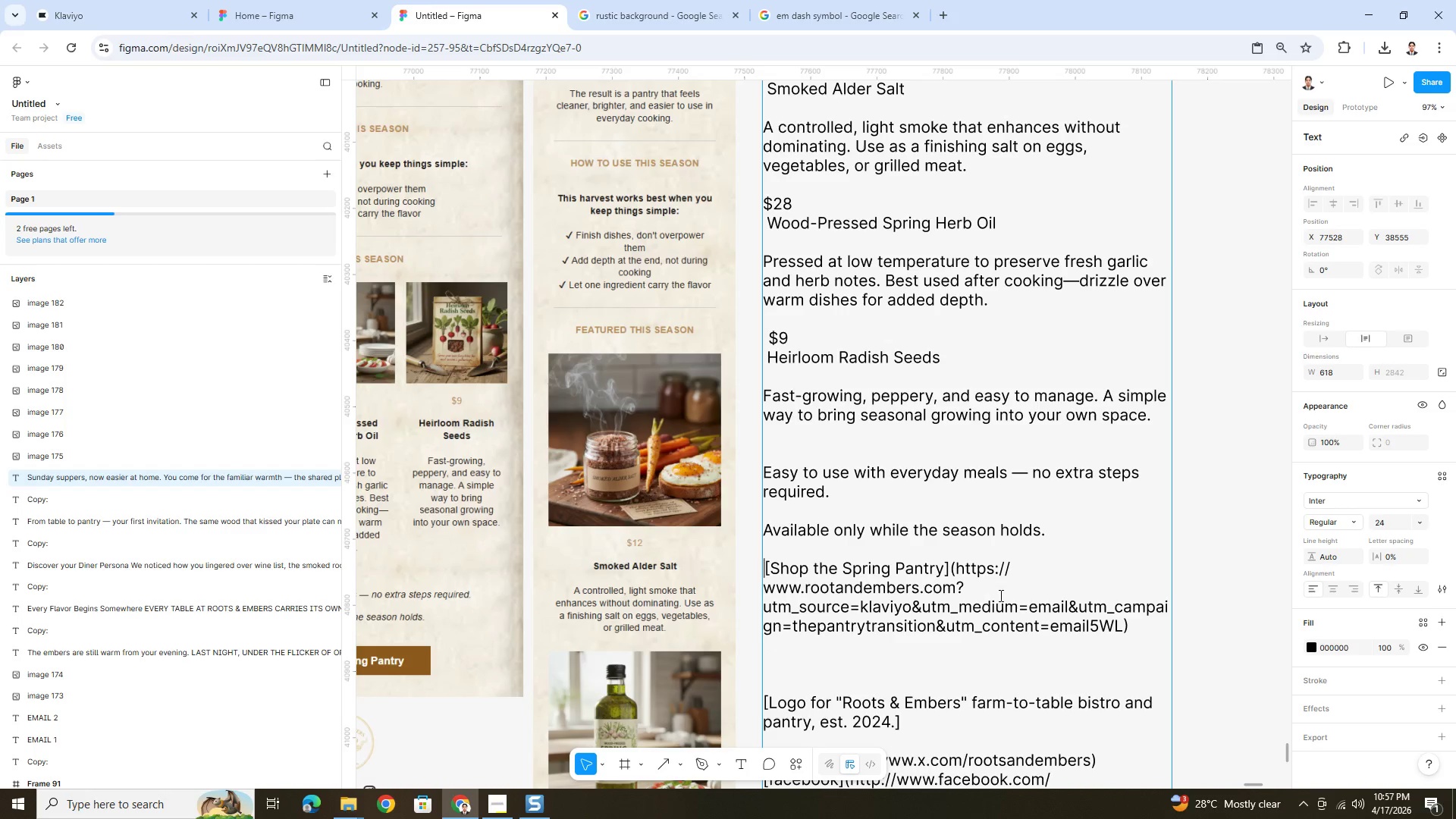 
scroll: coordinate [932, 600], scroll_direction: down, amount: 3.0
 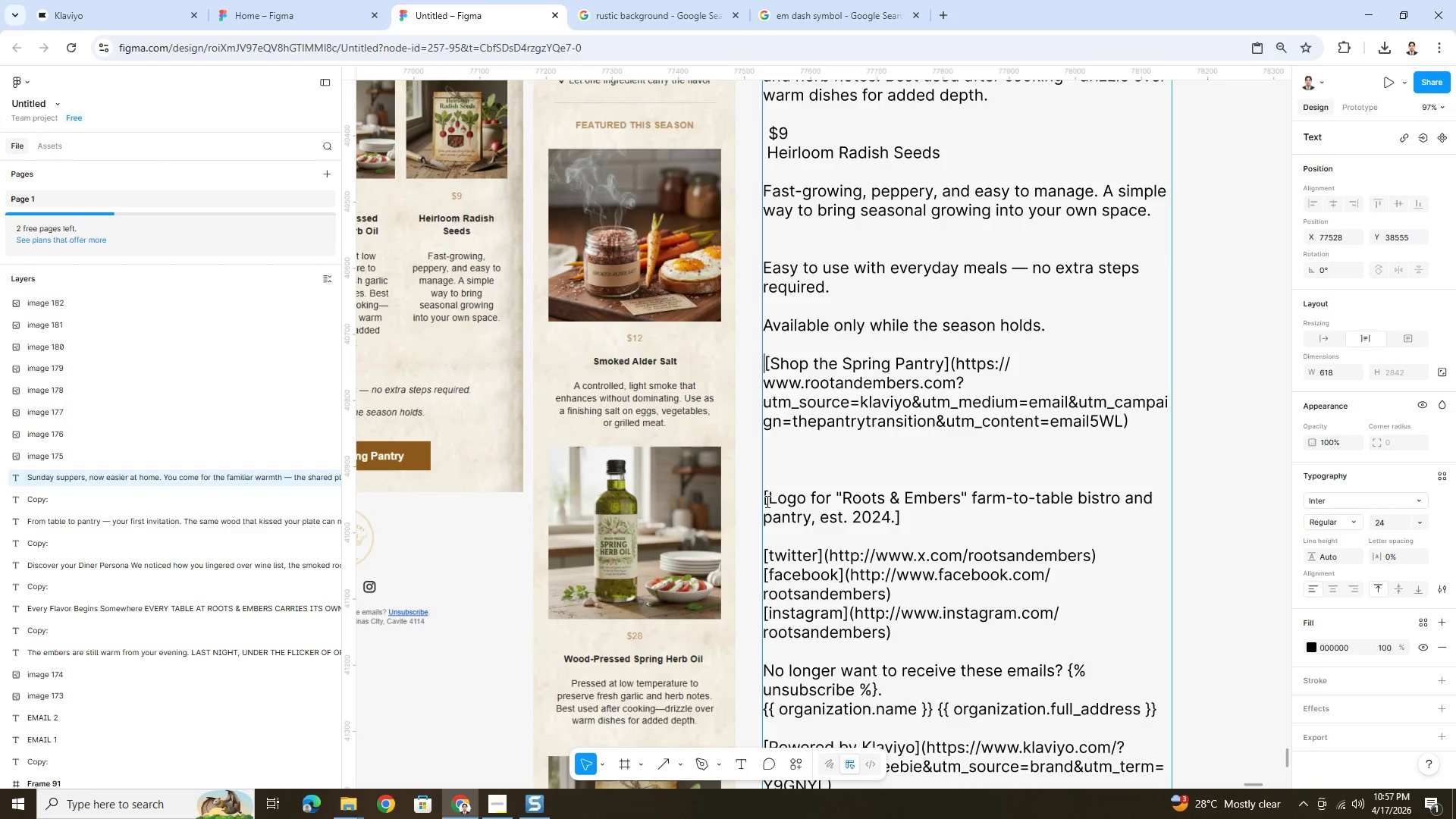 
left_click_drag(start_coordinate=[764, 500], to_coordinate=[1031, 684])
 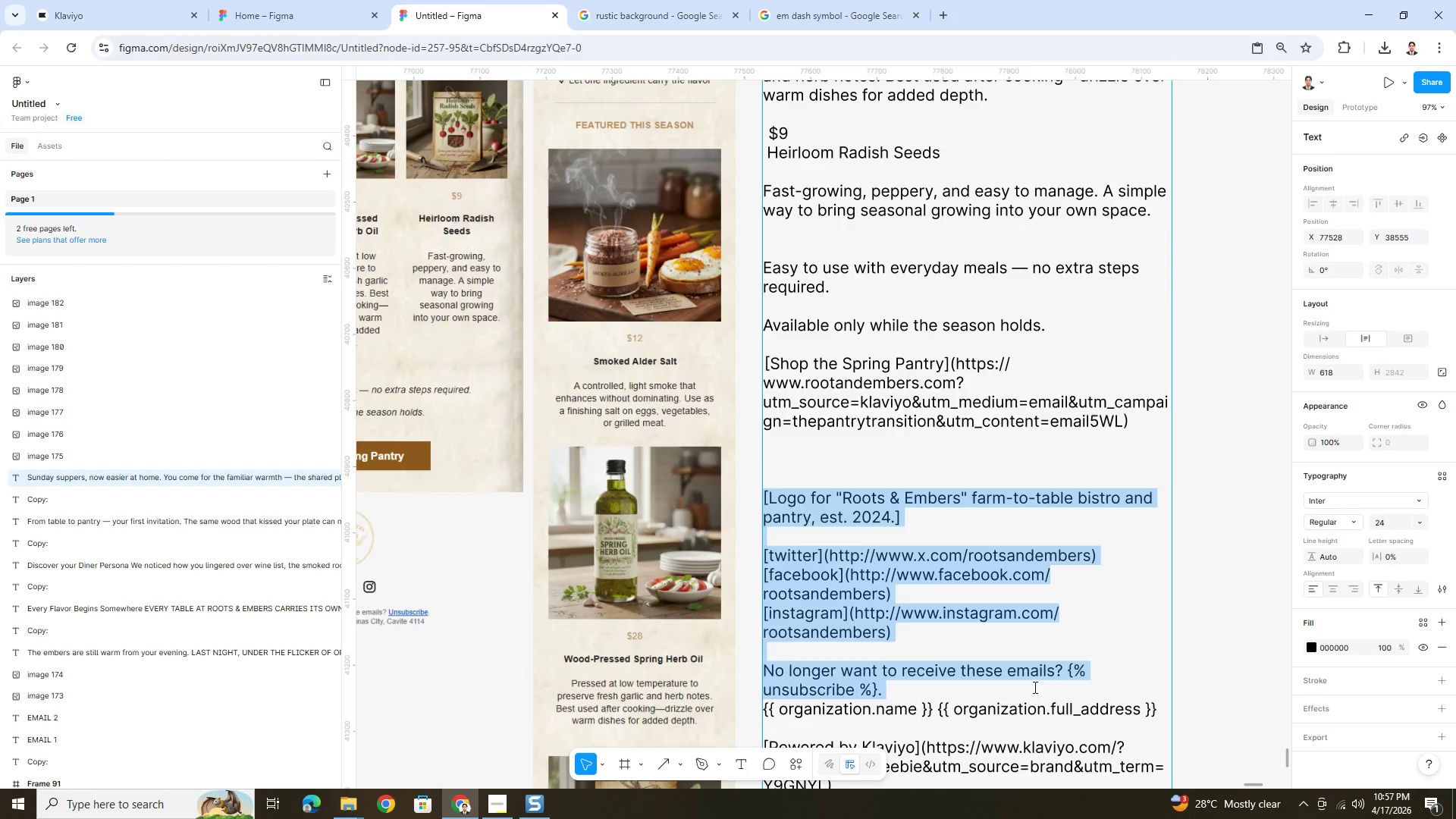 
scroll: coordinate [1034, 687], scroll_direction: down, amount: 6.0
 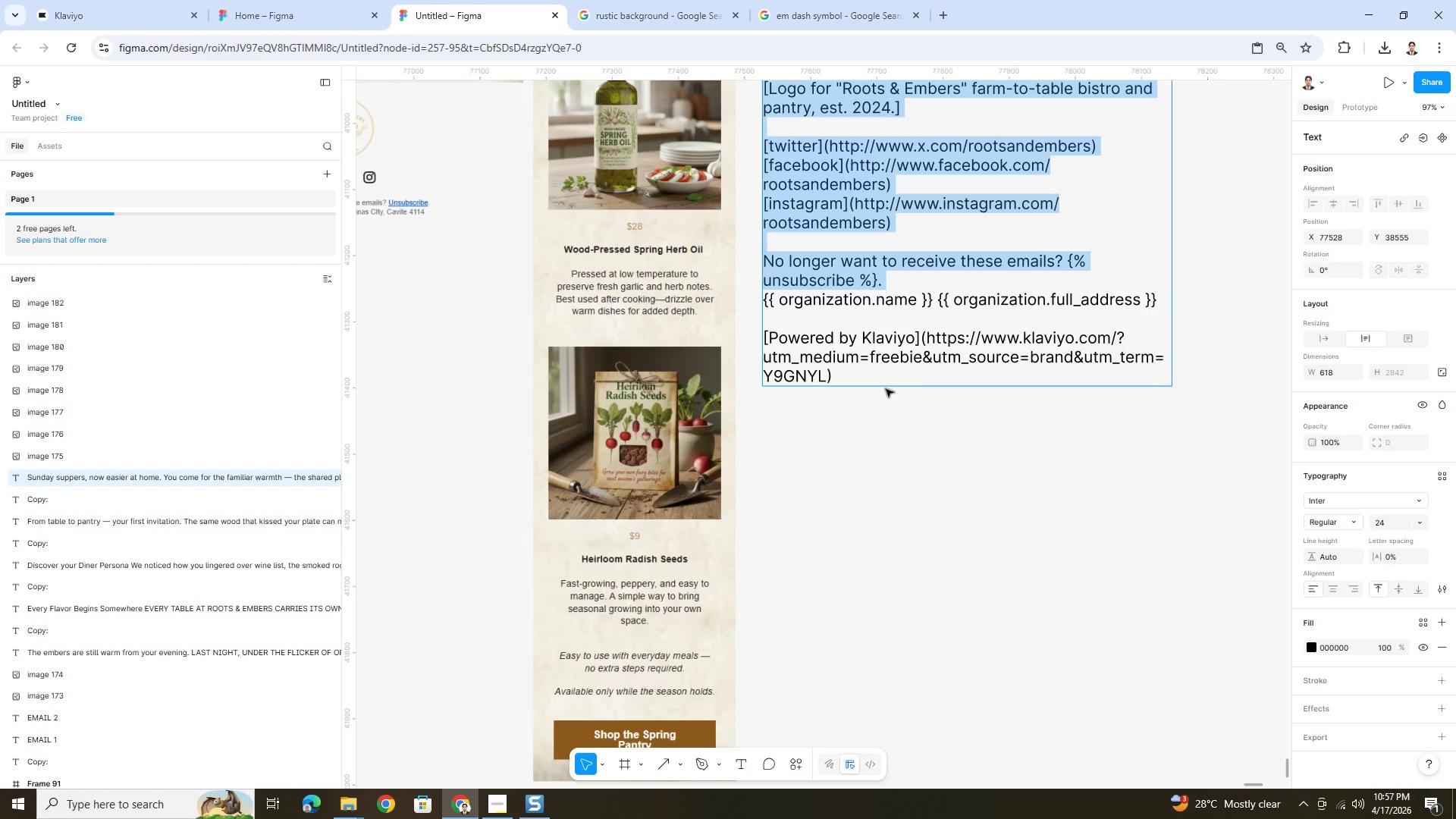 
key(Shift+ShiftLeft)
 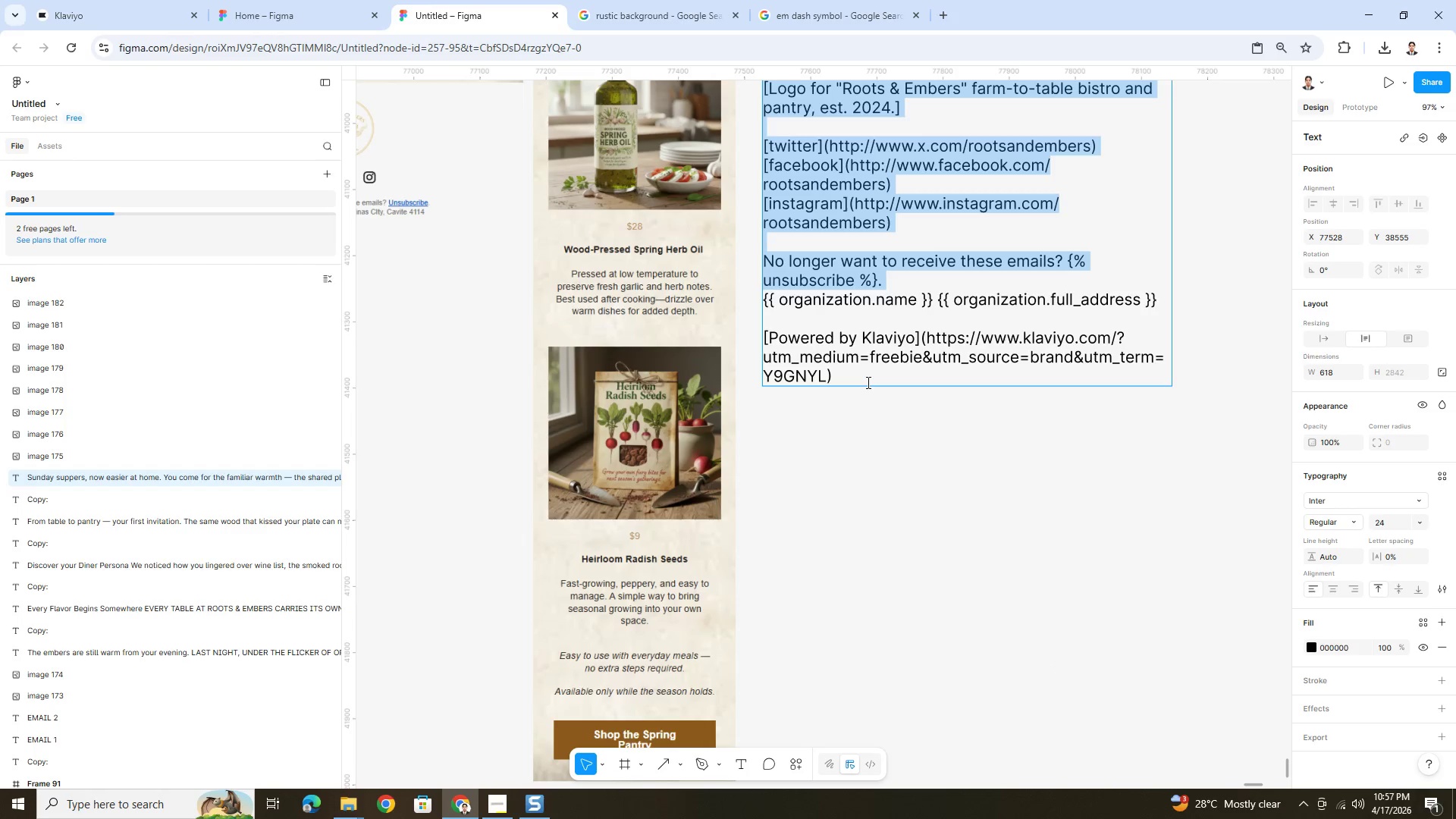 
left_click([867, 382])
 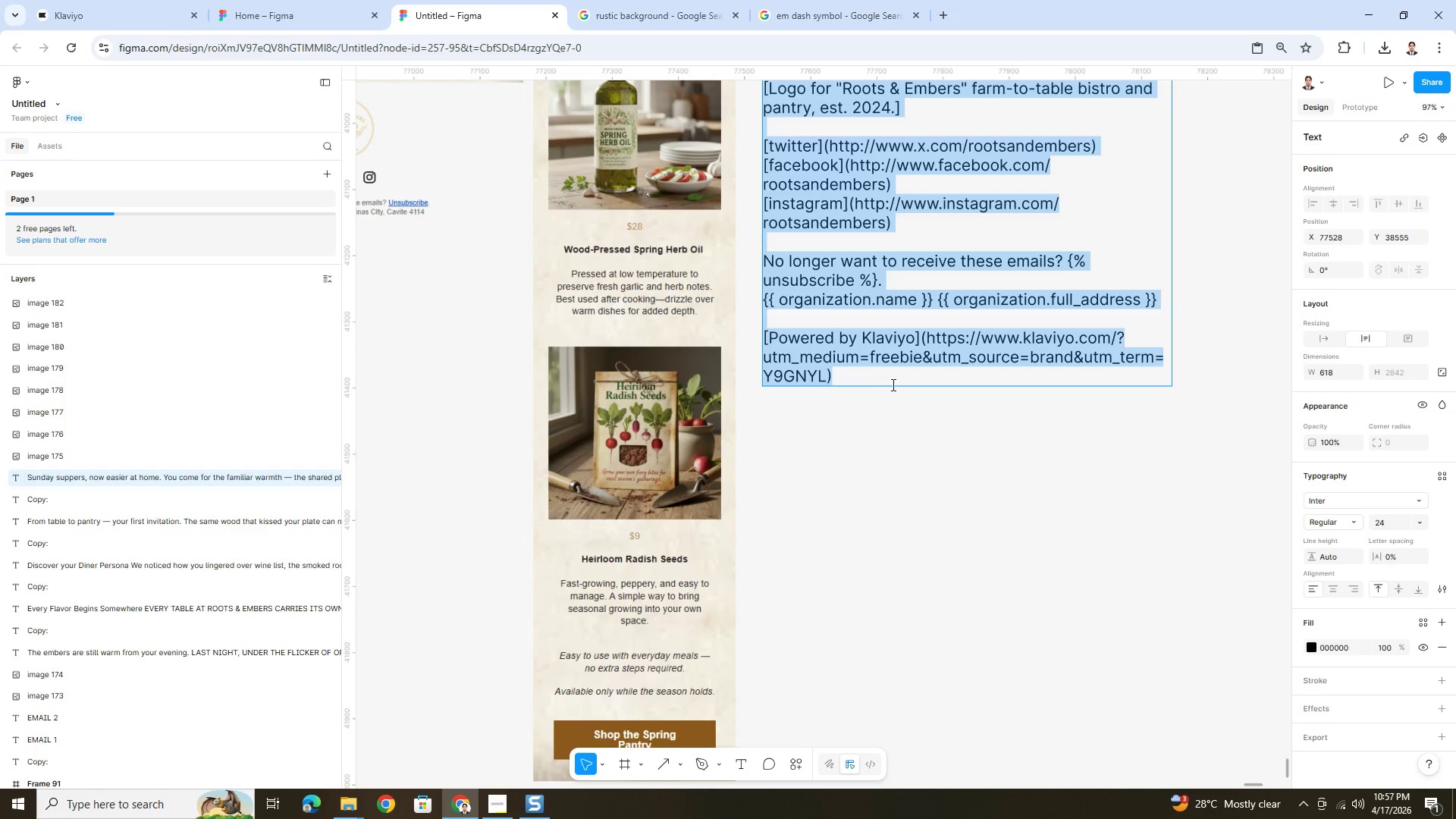 
key(Backspace)
 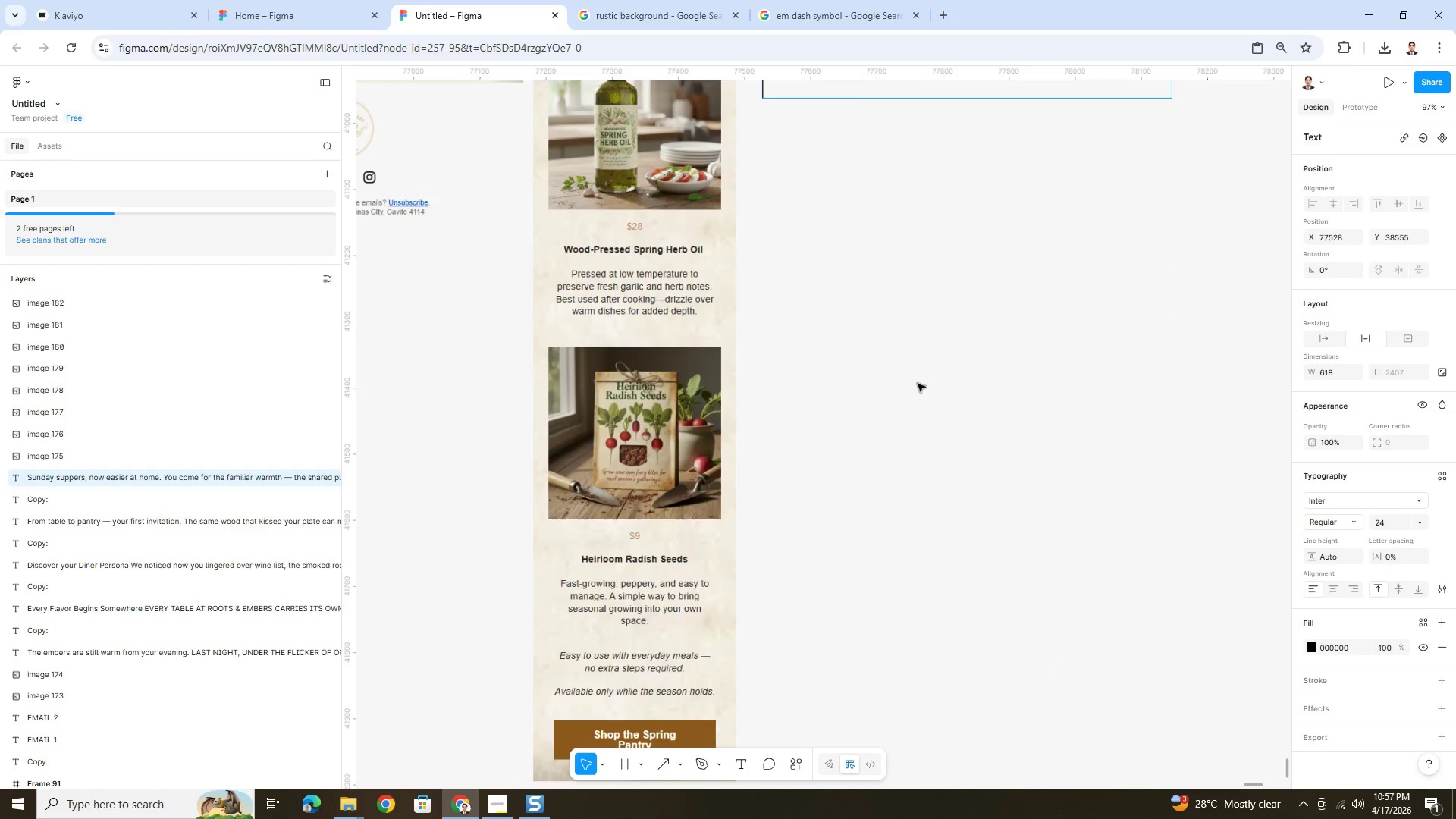 
scroll: coordinate [918, 384], scroll_direction: up, amount: 4.0
 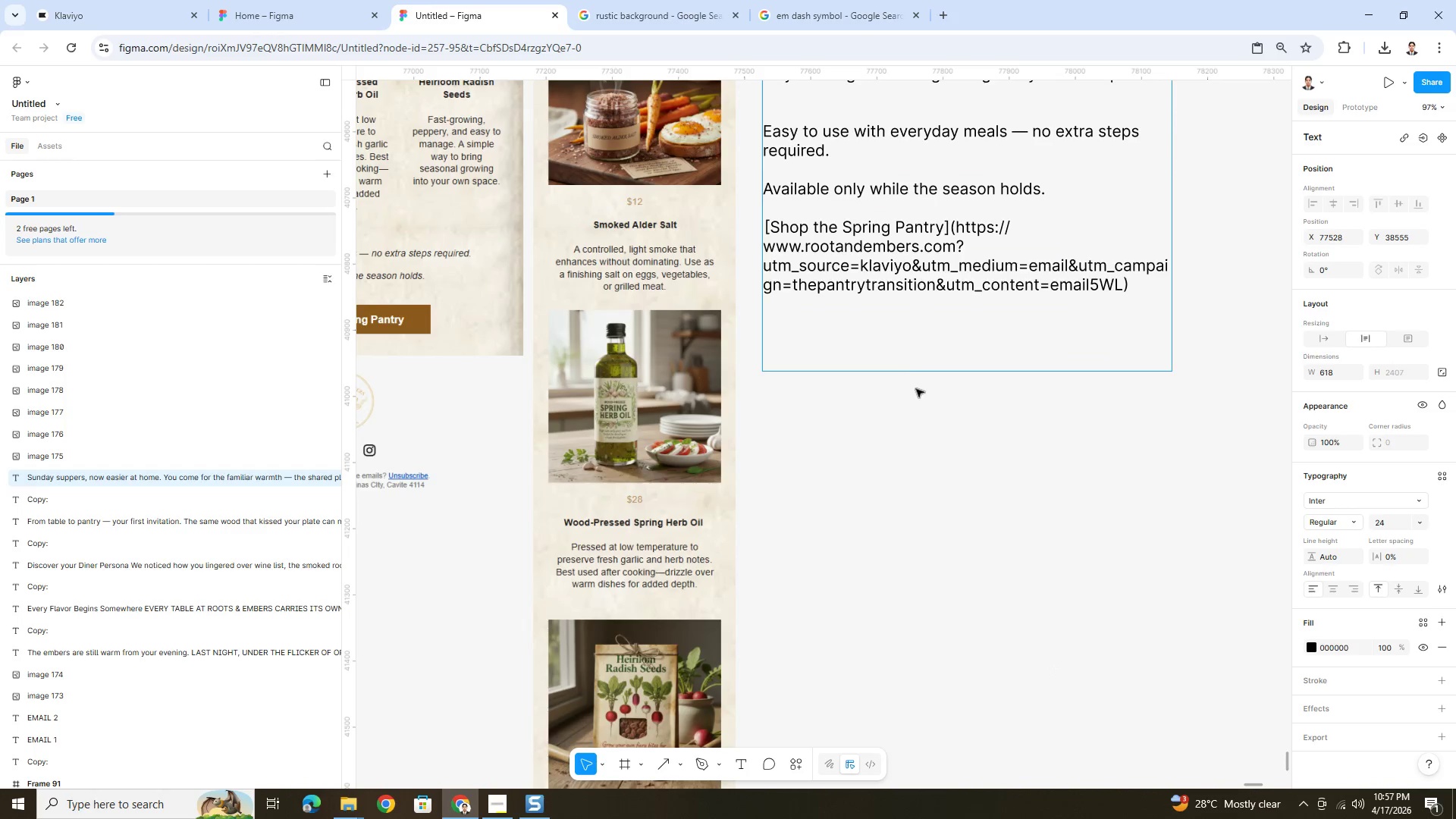 
key(Backspace)
 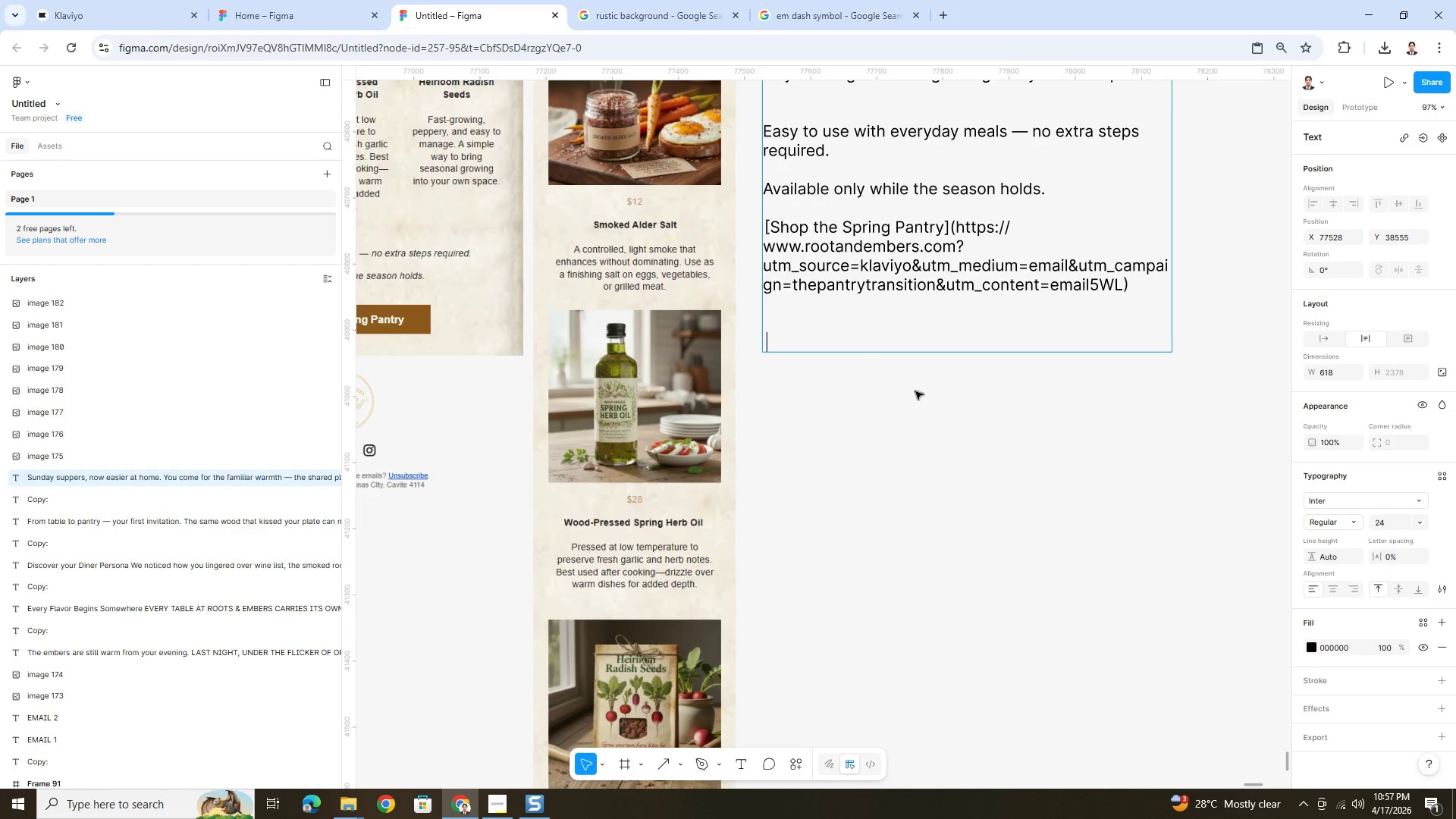 
key(Backspace)
 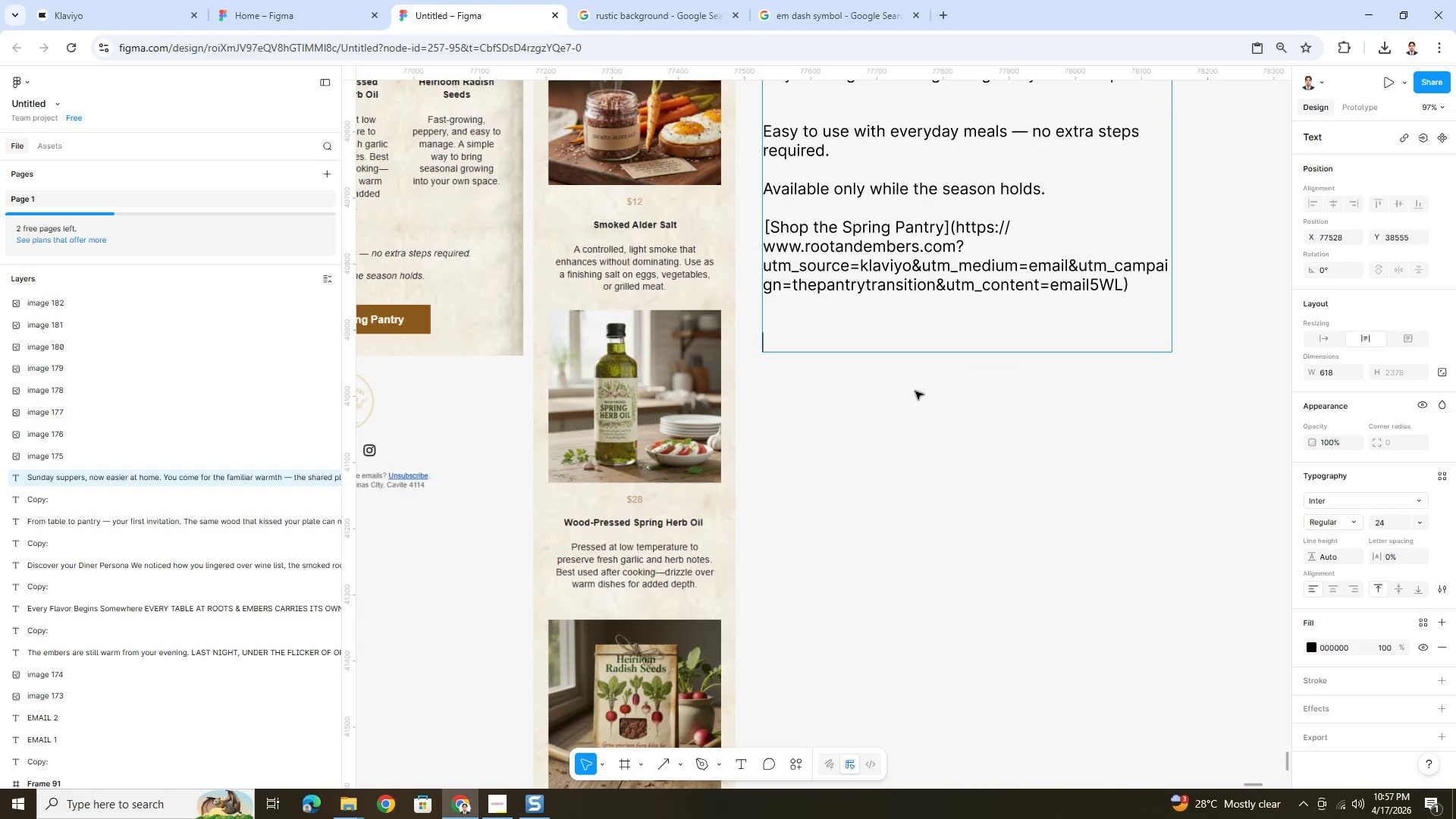 
key(Backspace)
 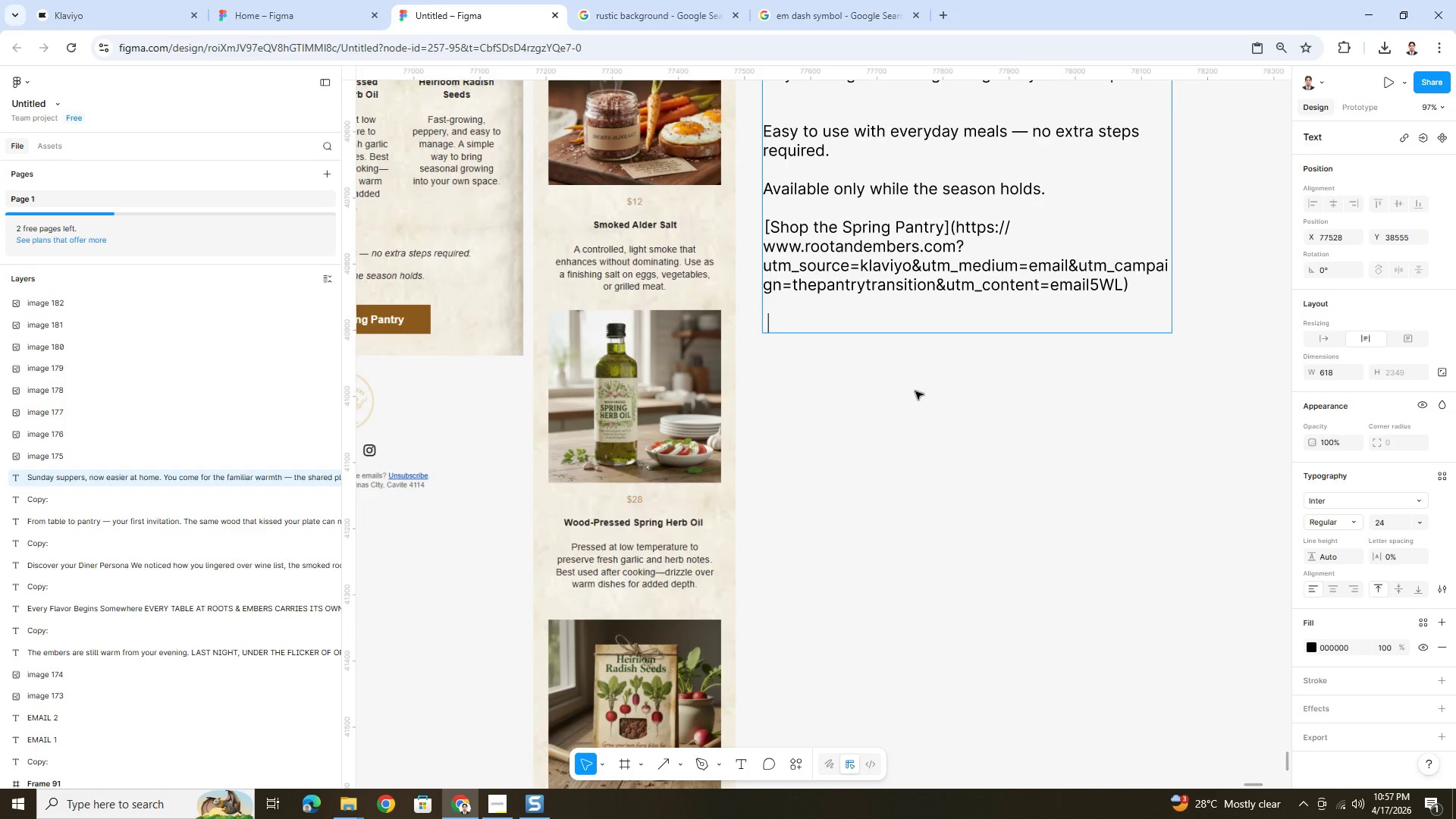 
key(Backspace)
 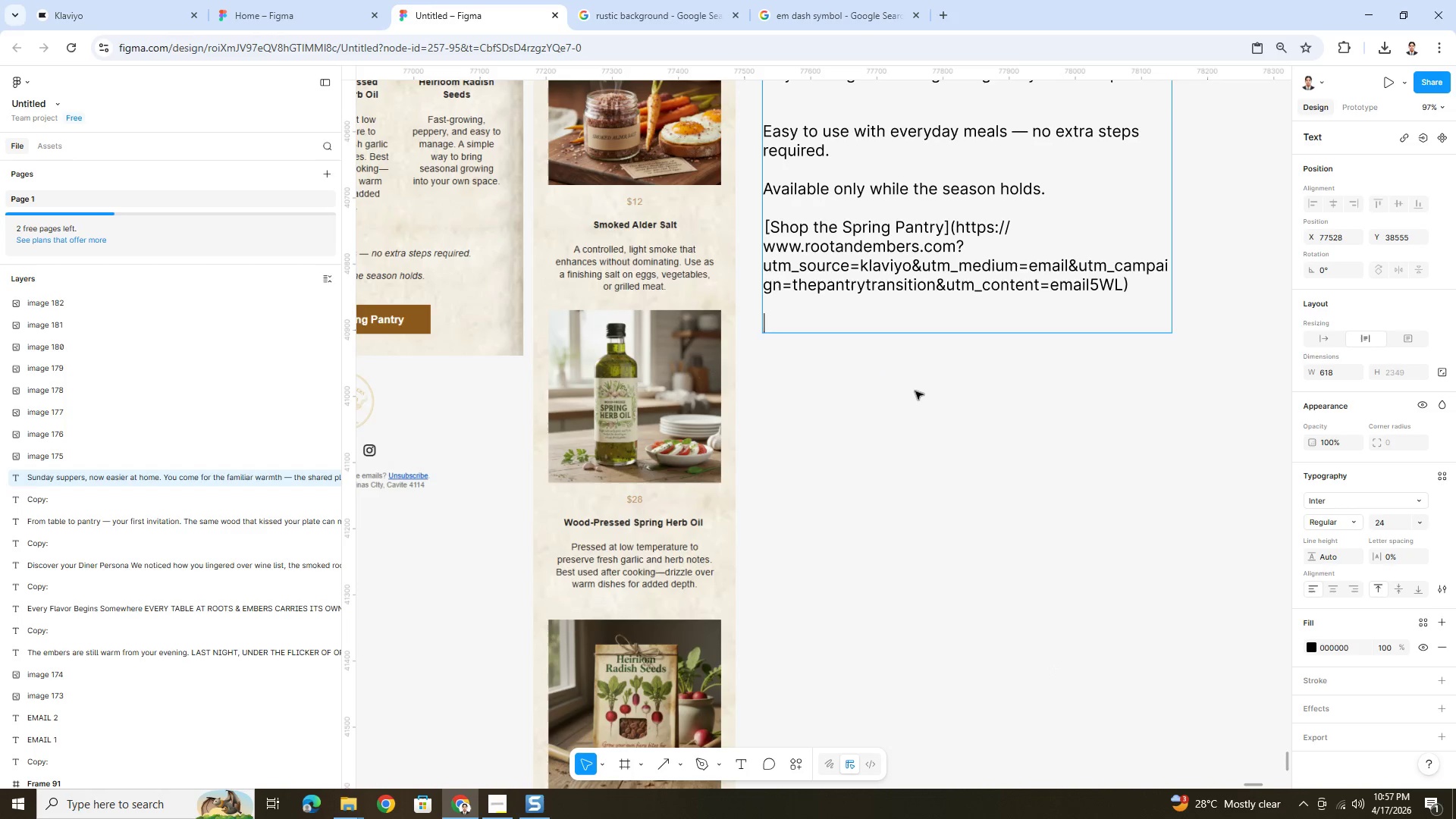 
key(Backspace)
 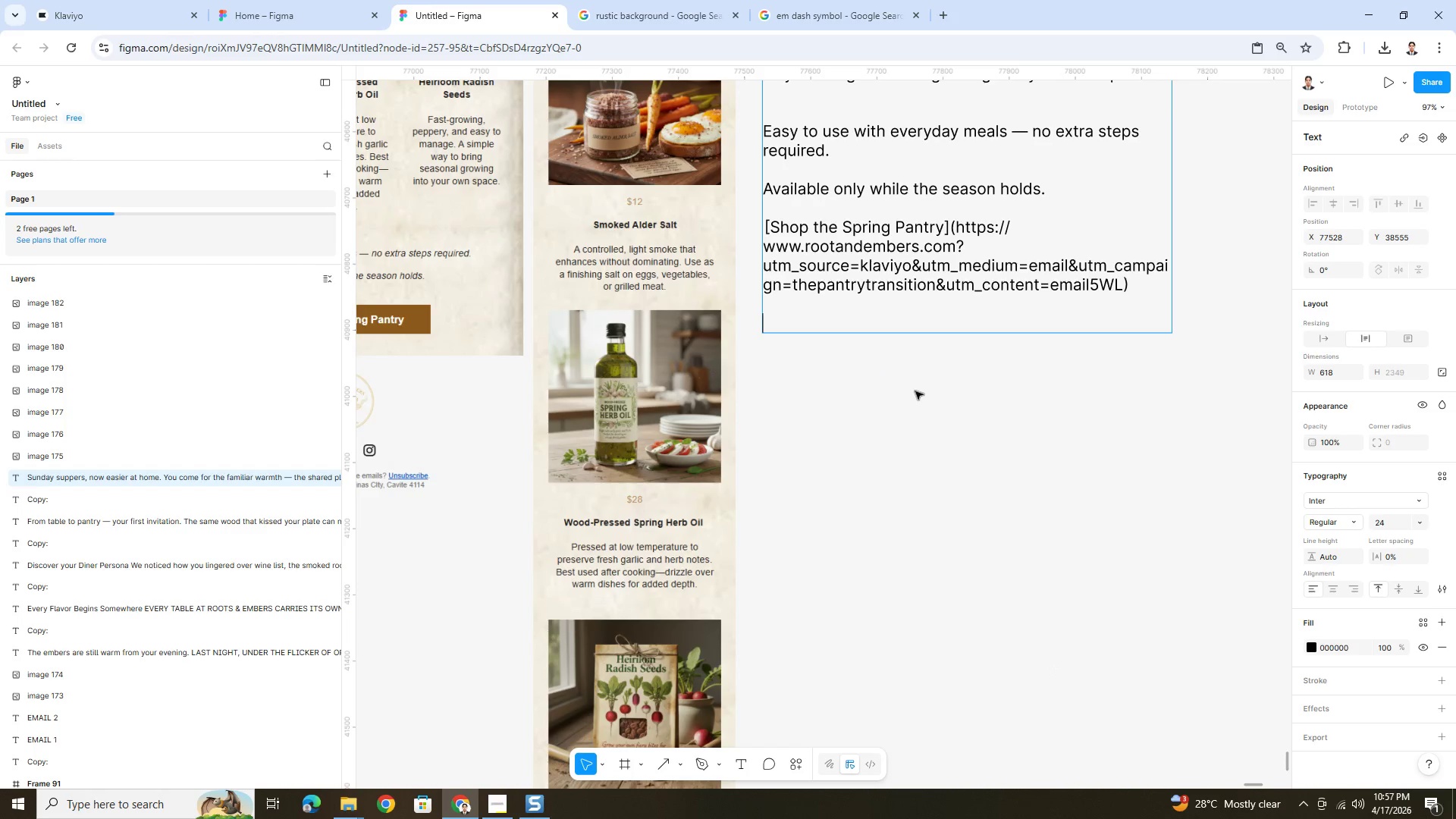 
key(Backspace)
 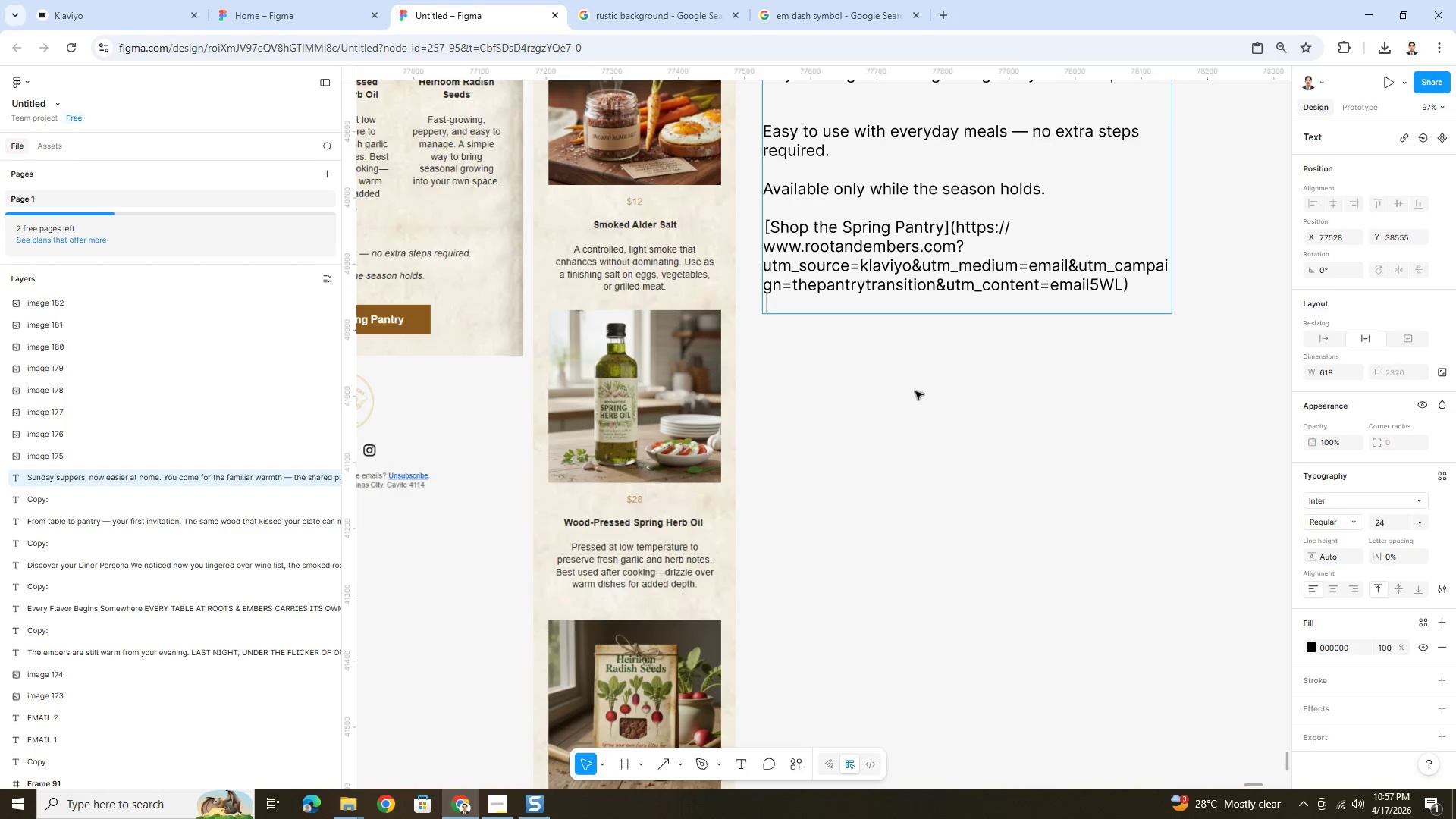 
key(Backspace)
 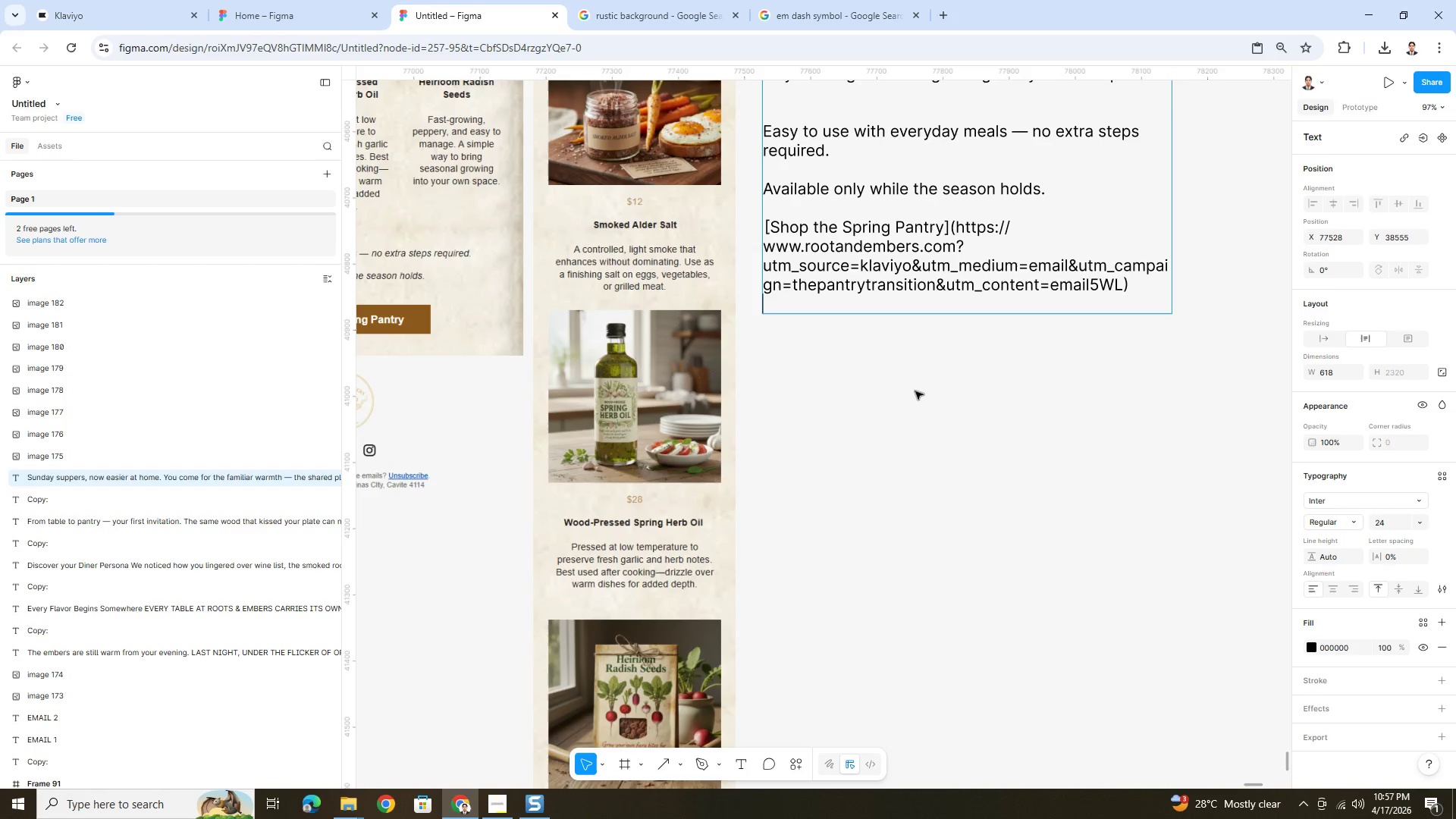 
key(Backspace)
 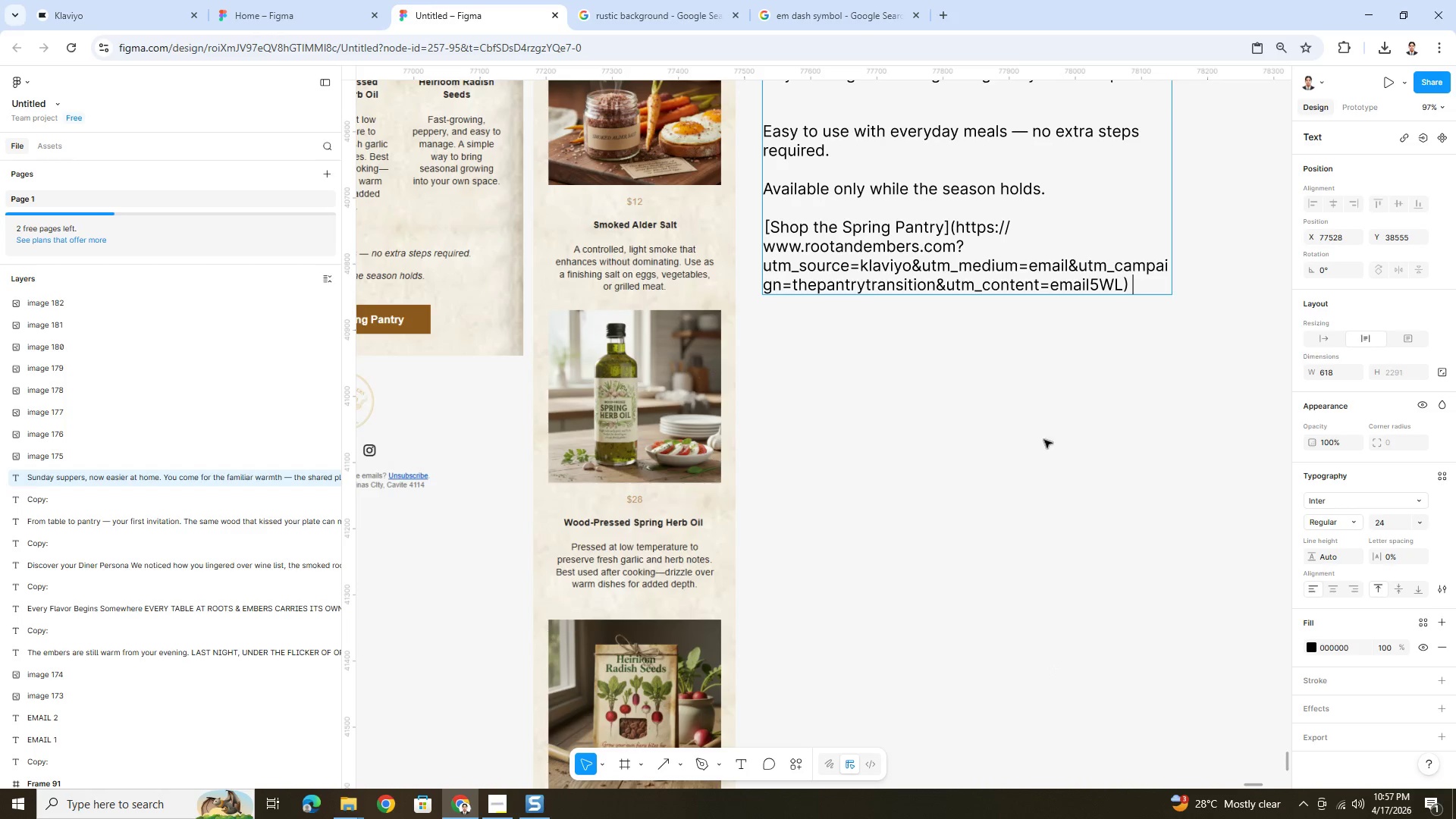 
left_click([1050, 445])
 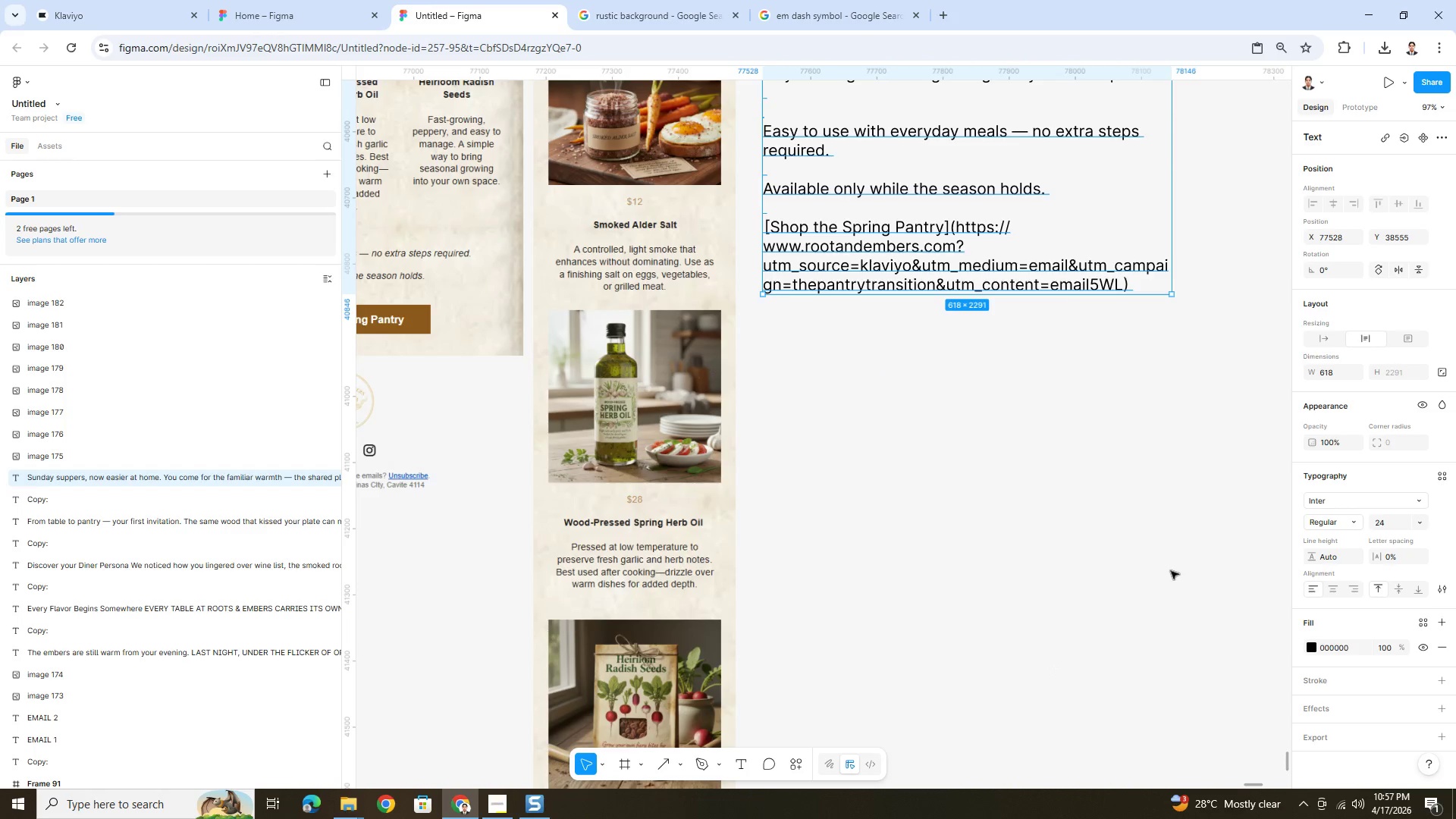 
hold_key(key=ControlLeft, duration=0.47)
scroll: coordinate [1156, 558], scroll_direction: up, amount: 3.0
 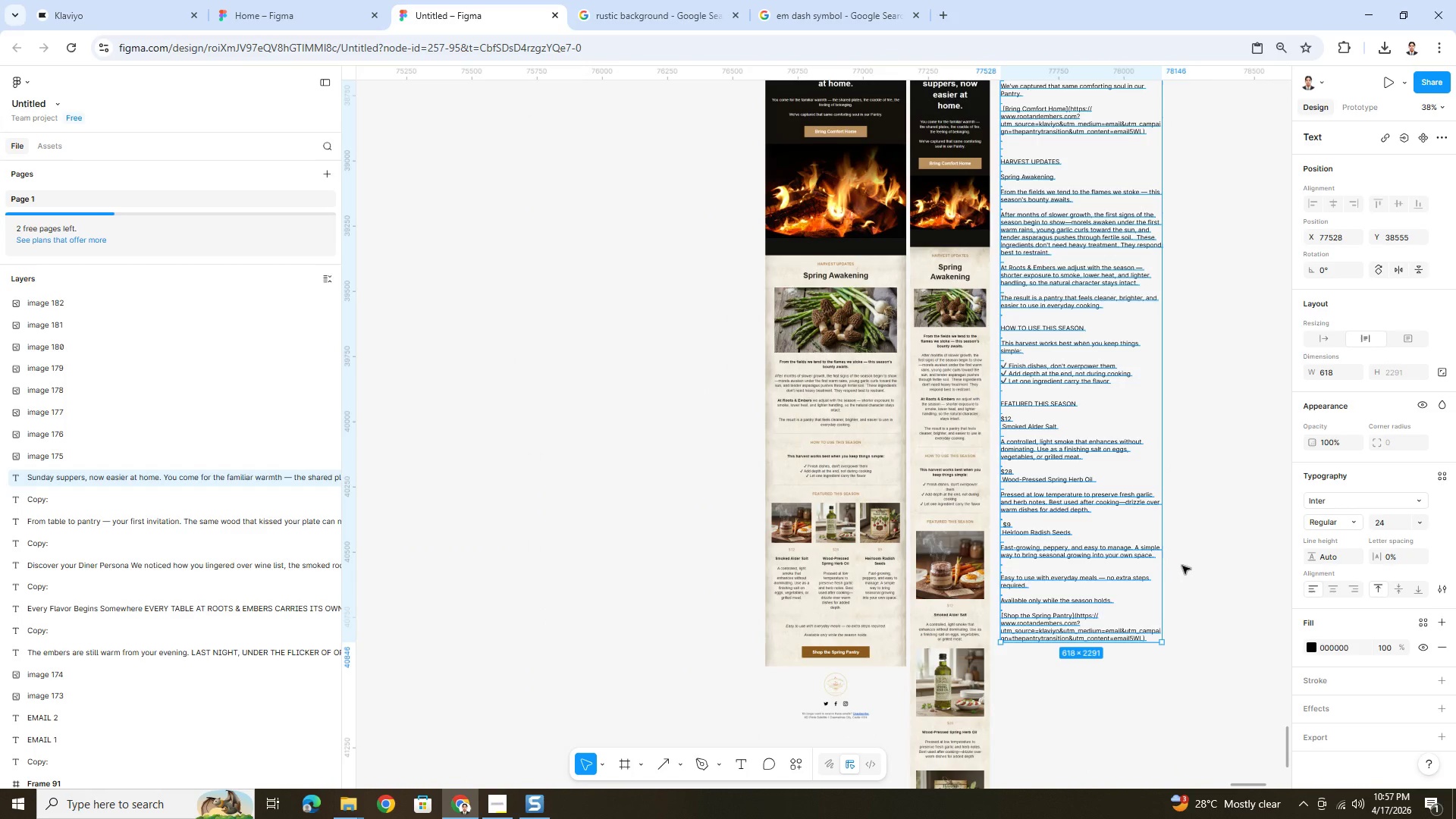 
left_click([1199, 550])
 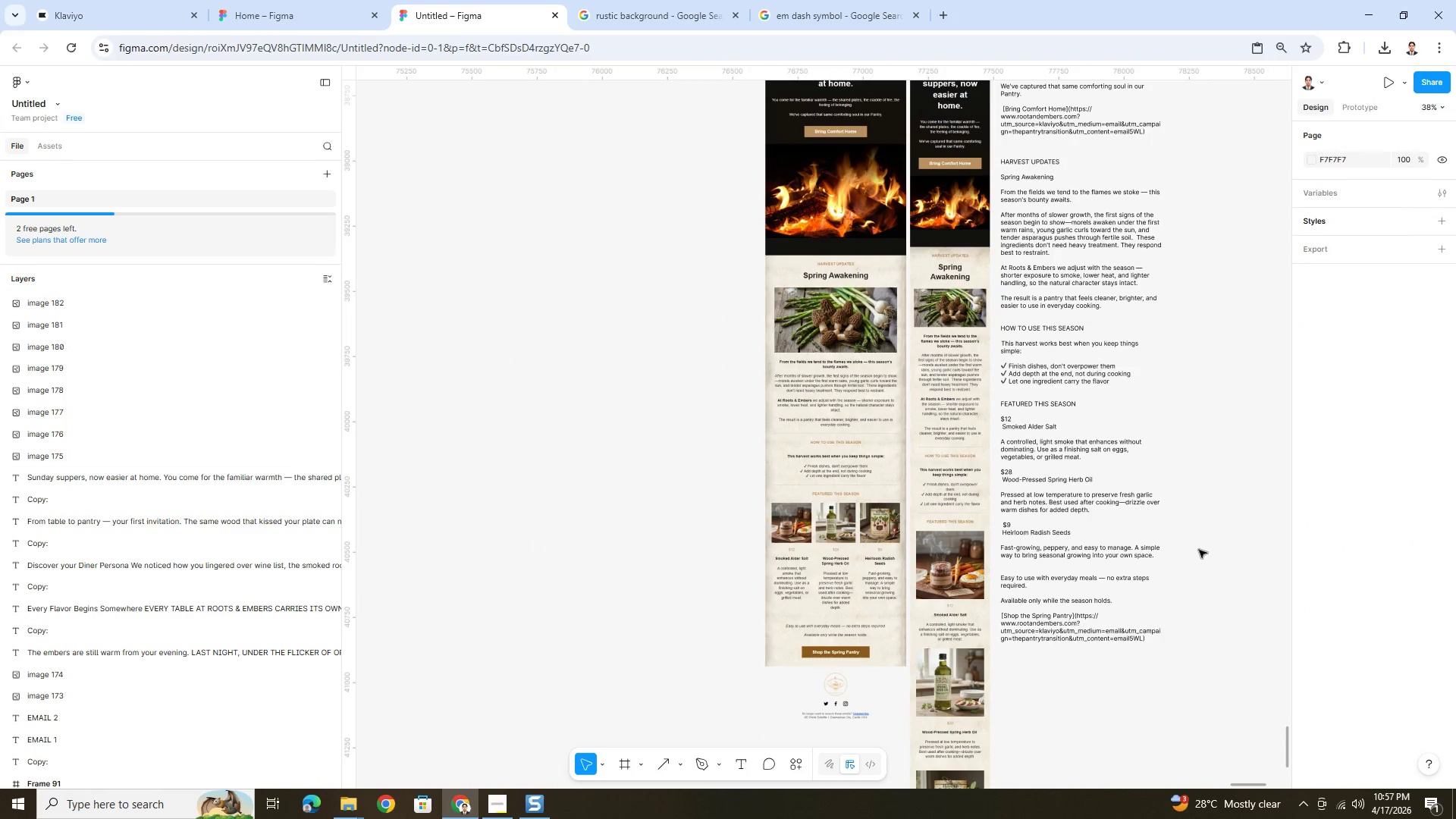 
scroll: coordinate [1199, 550], scroll_direction: up, amount: 4.0
 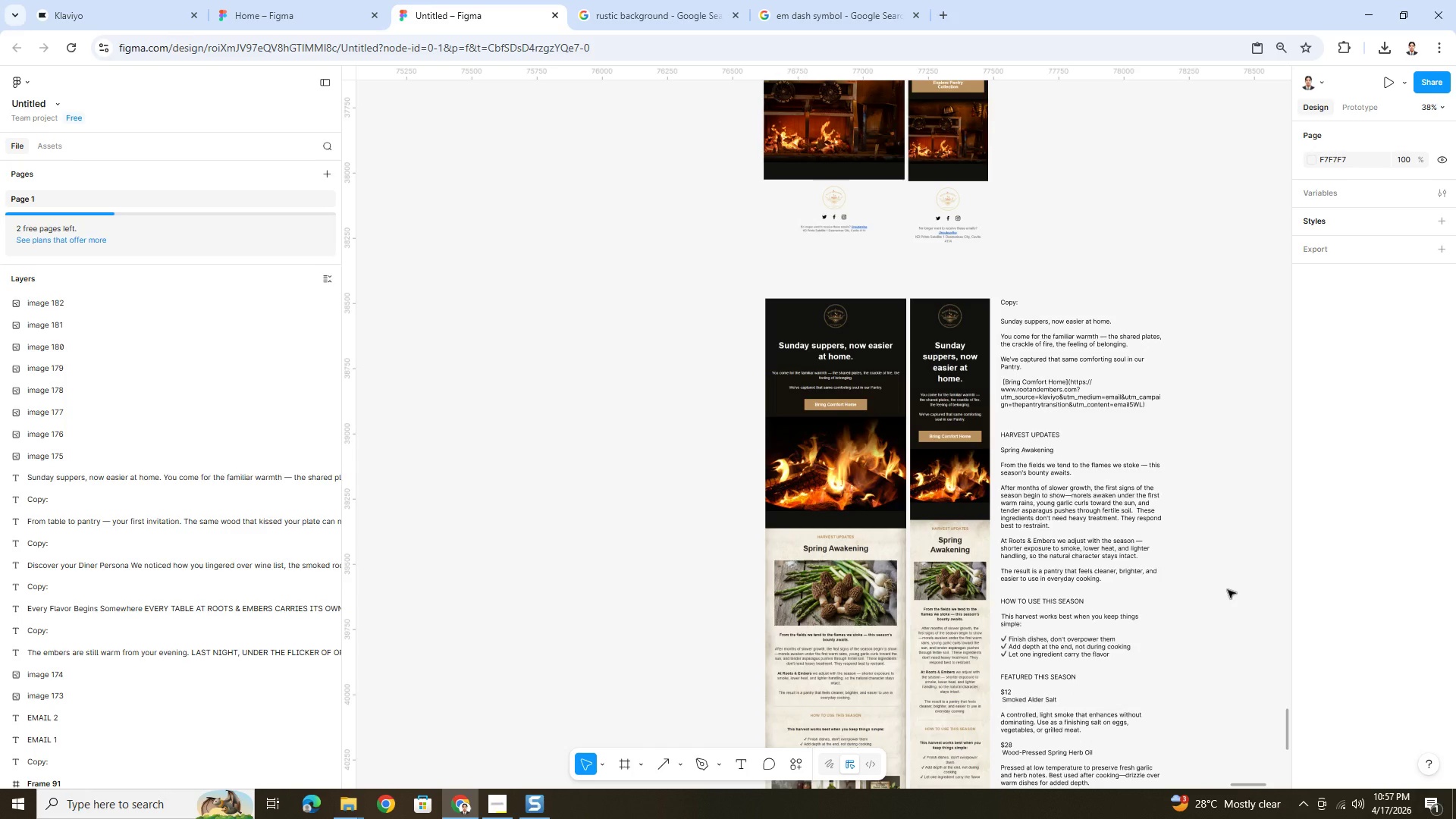 
scroll: coordinate [1228, 590], scroll_direction: down, amount: 3.0
 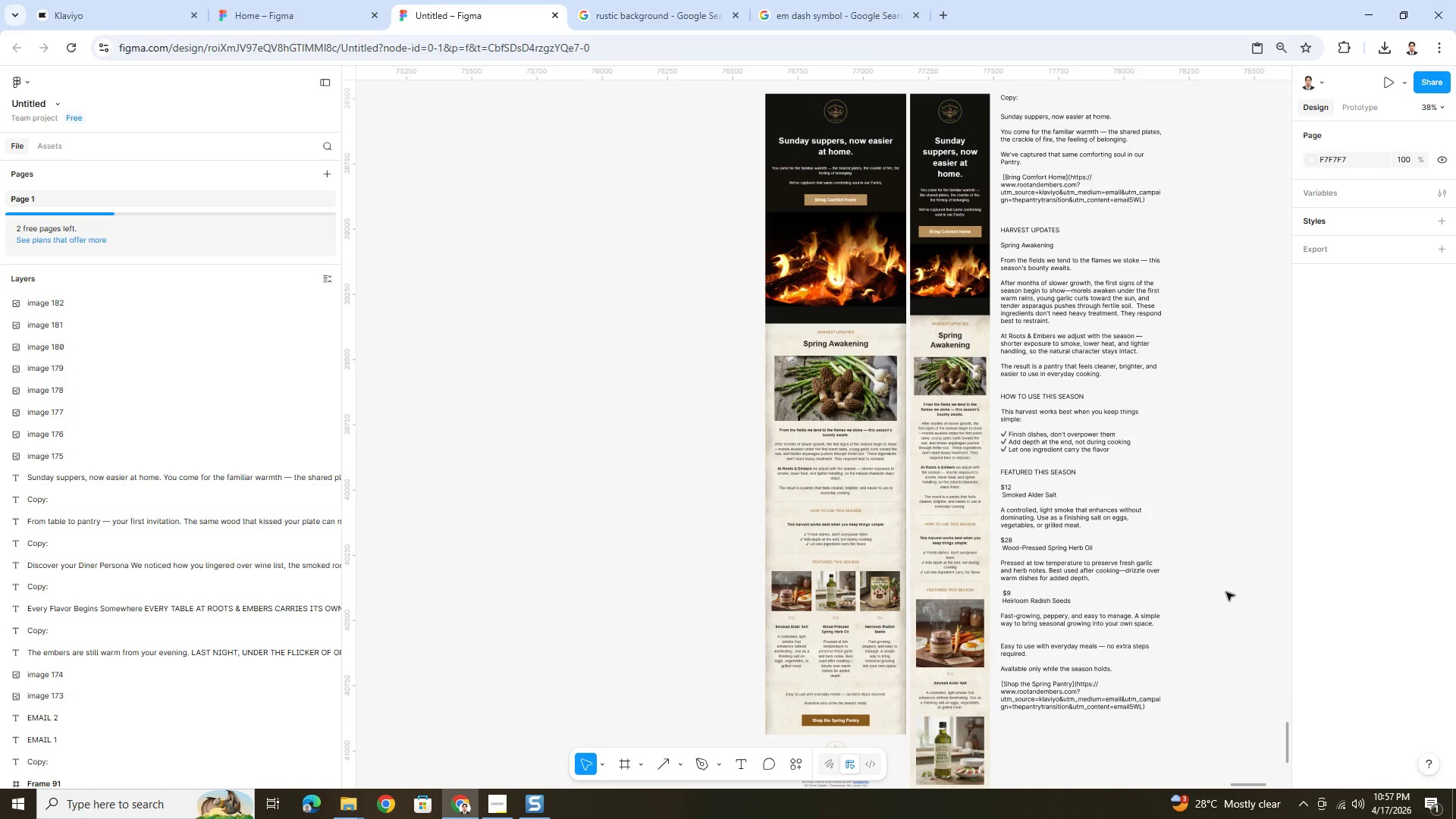 
scroll: coordinate [1225, 593], scroll_direction: none, amount: 0.0
 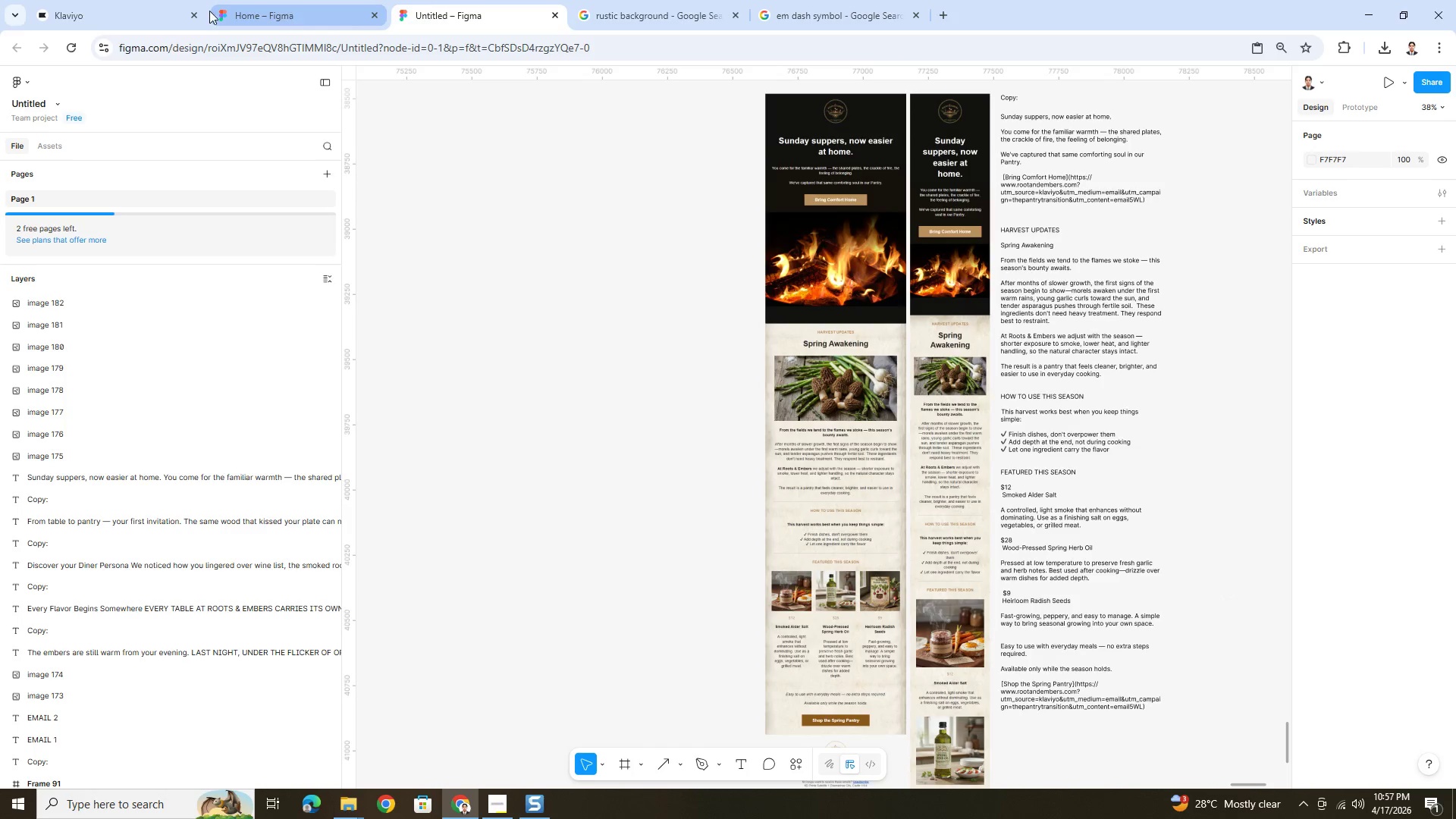 
left_click([79, 4])
 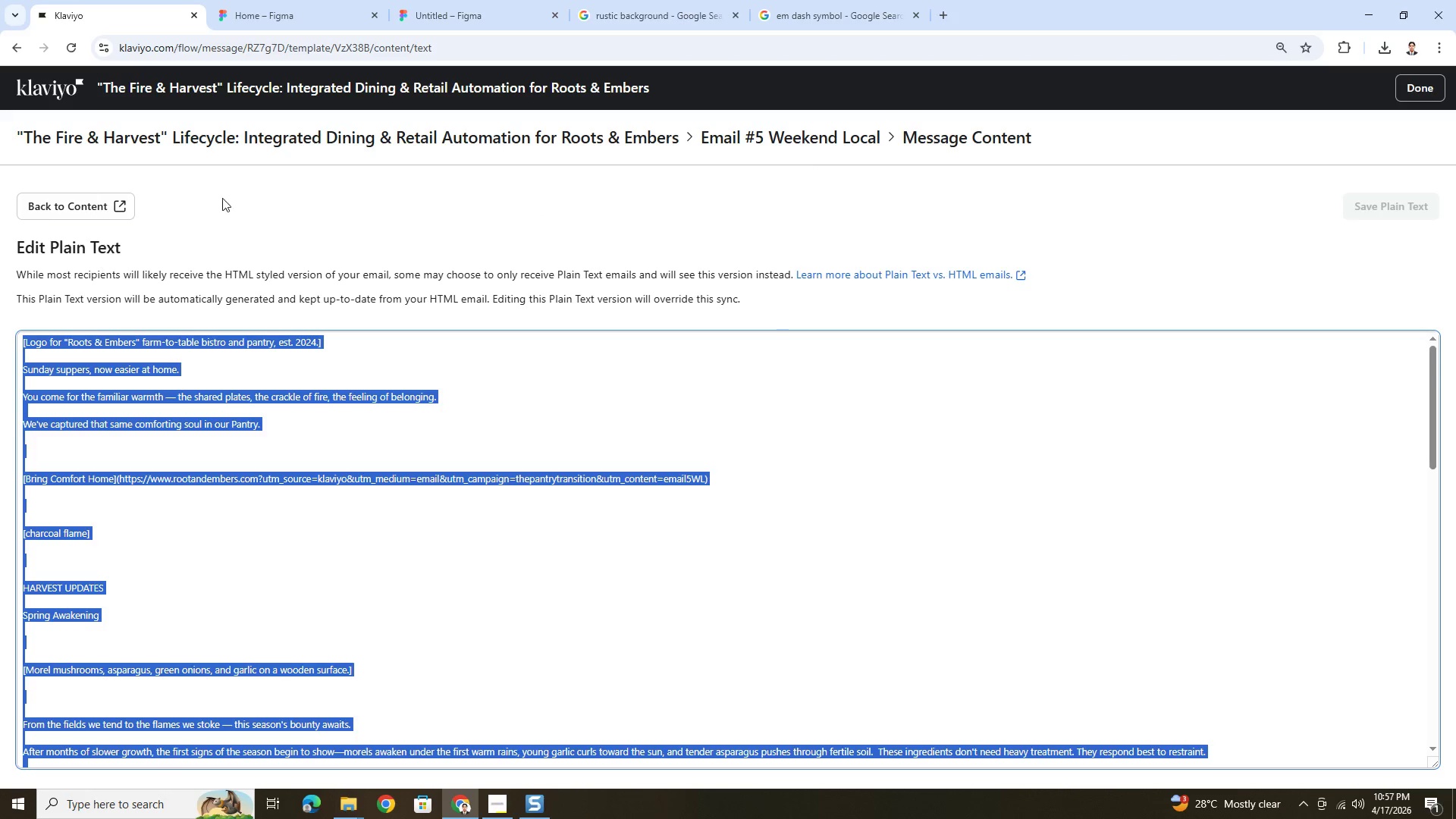 
left_click([56, 213])
 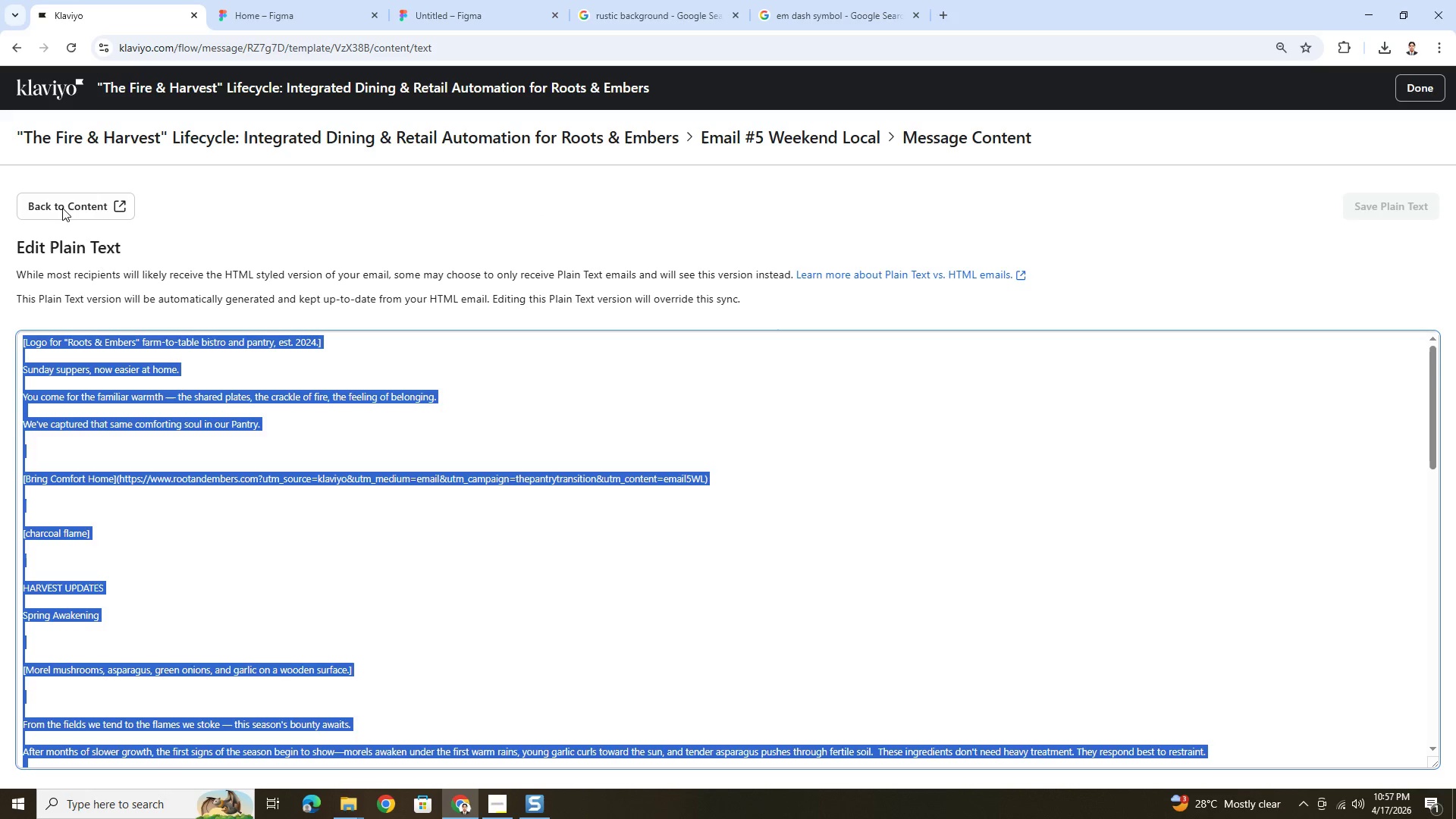 
left_click([62, 208])
 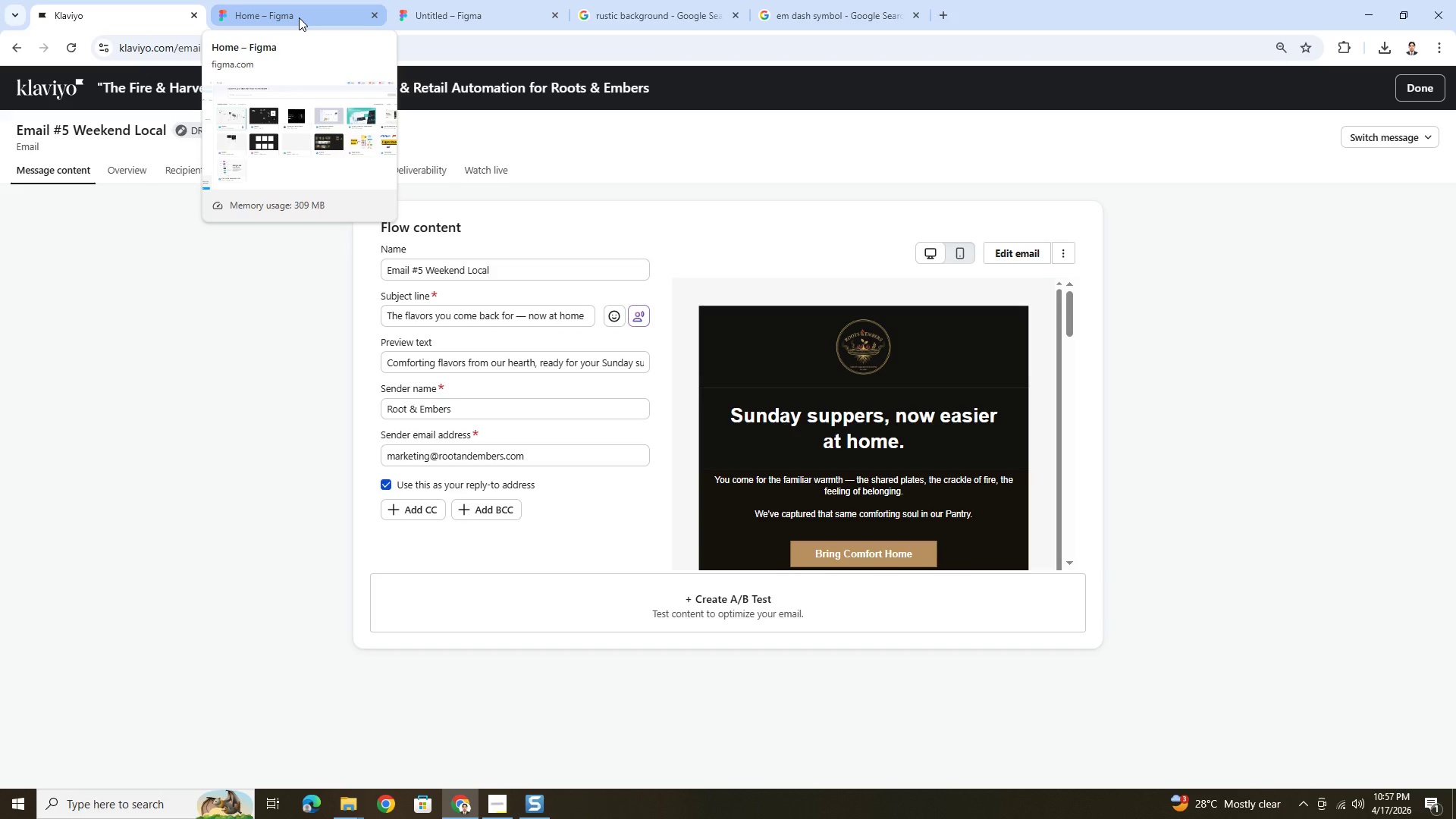 
wait(23.73)
 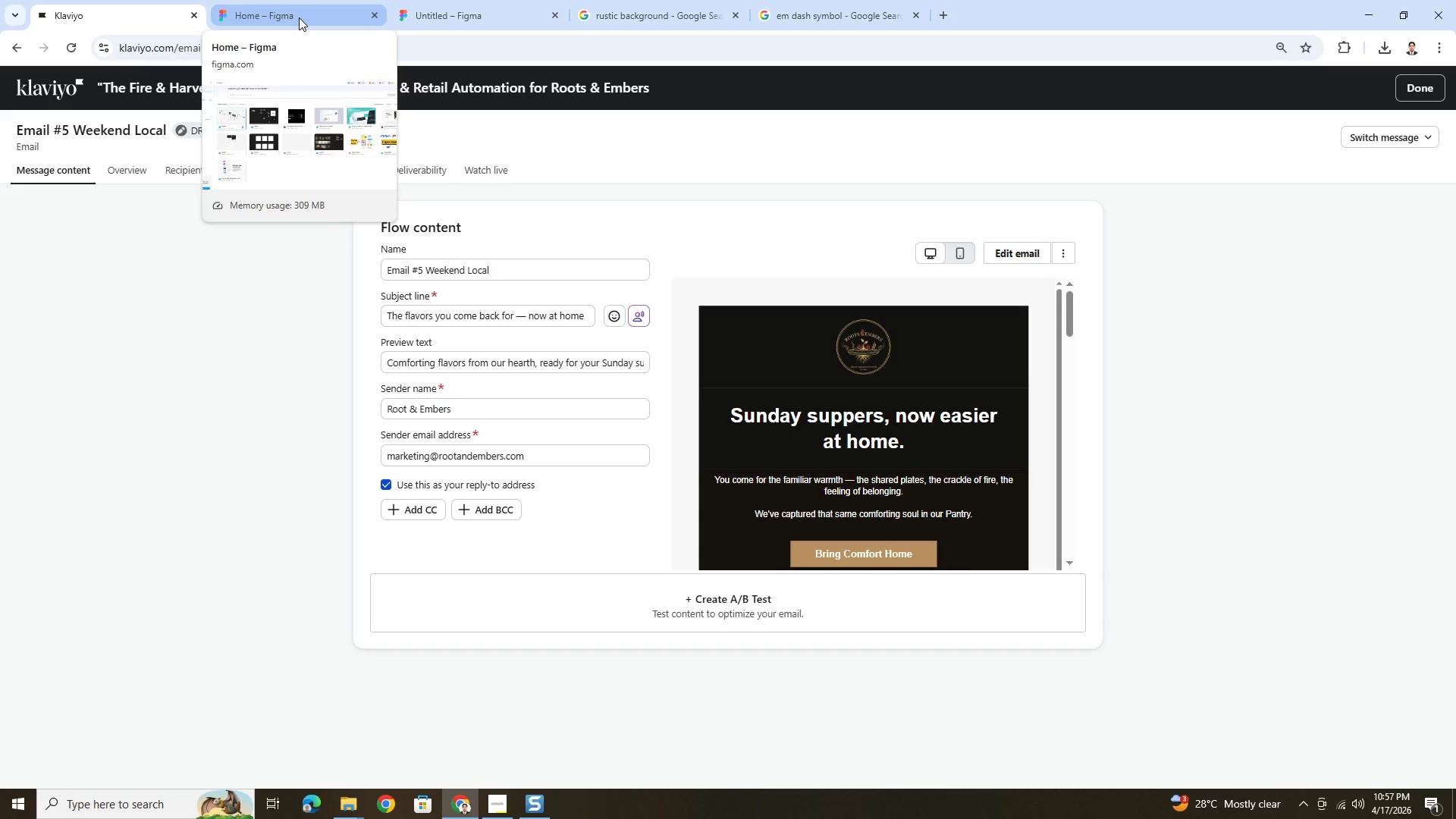 
left_click([1417, 143])
 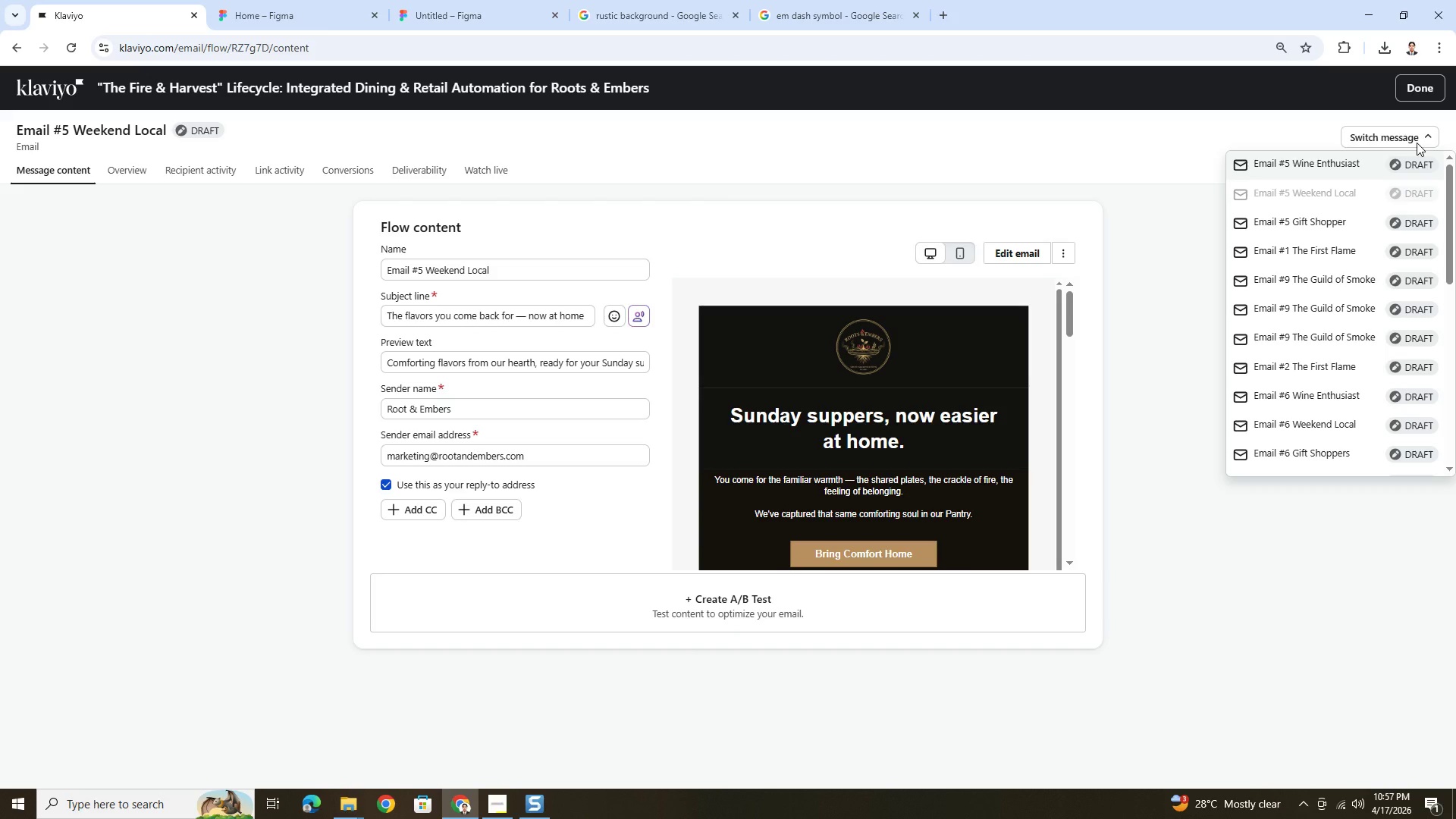 
wait(8.8)
 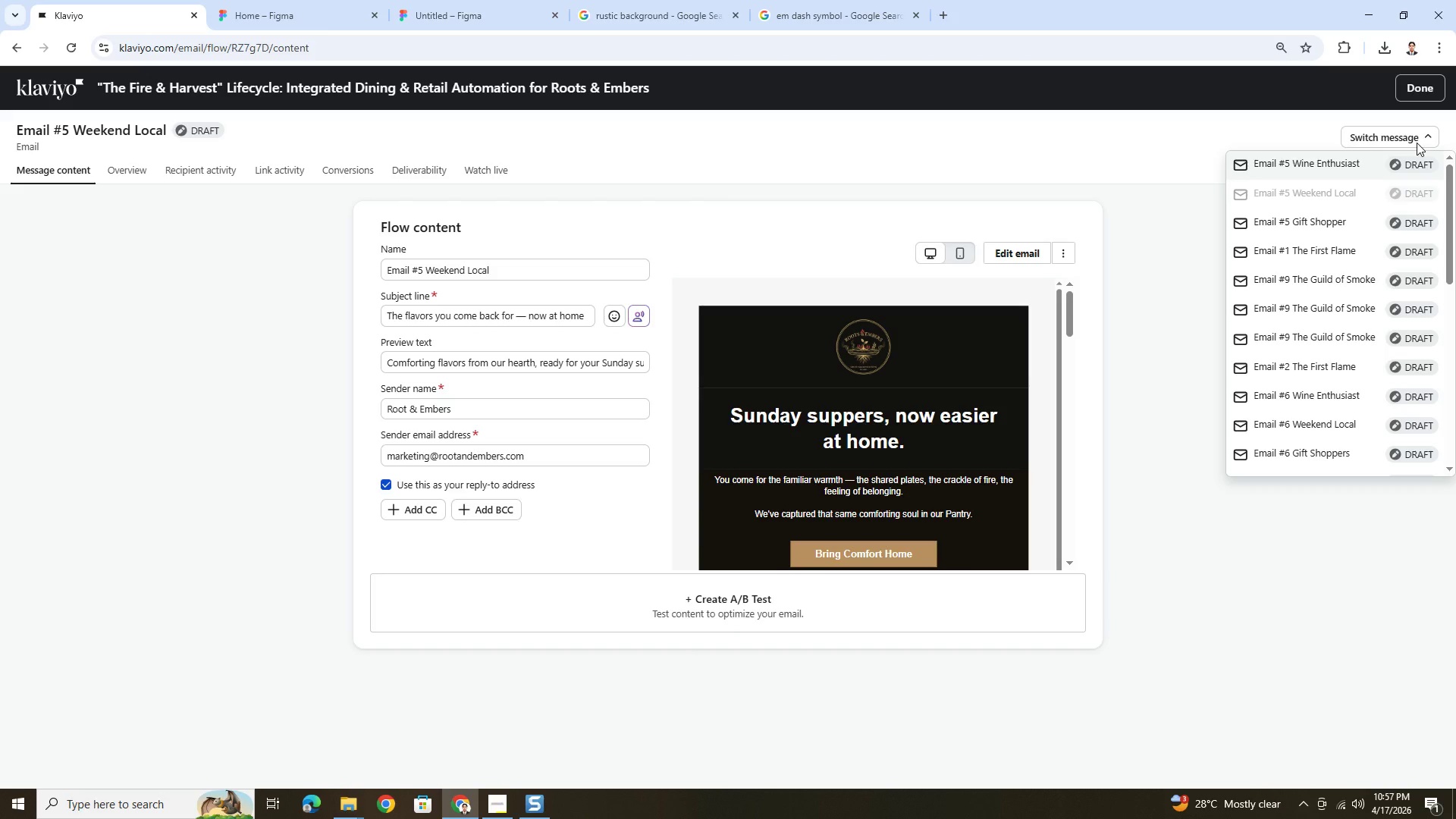 
scroll: coordinate [1315, 354], scroll_direction: down, amount: 1.0
 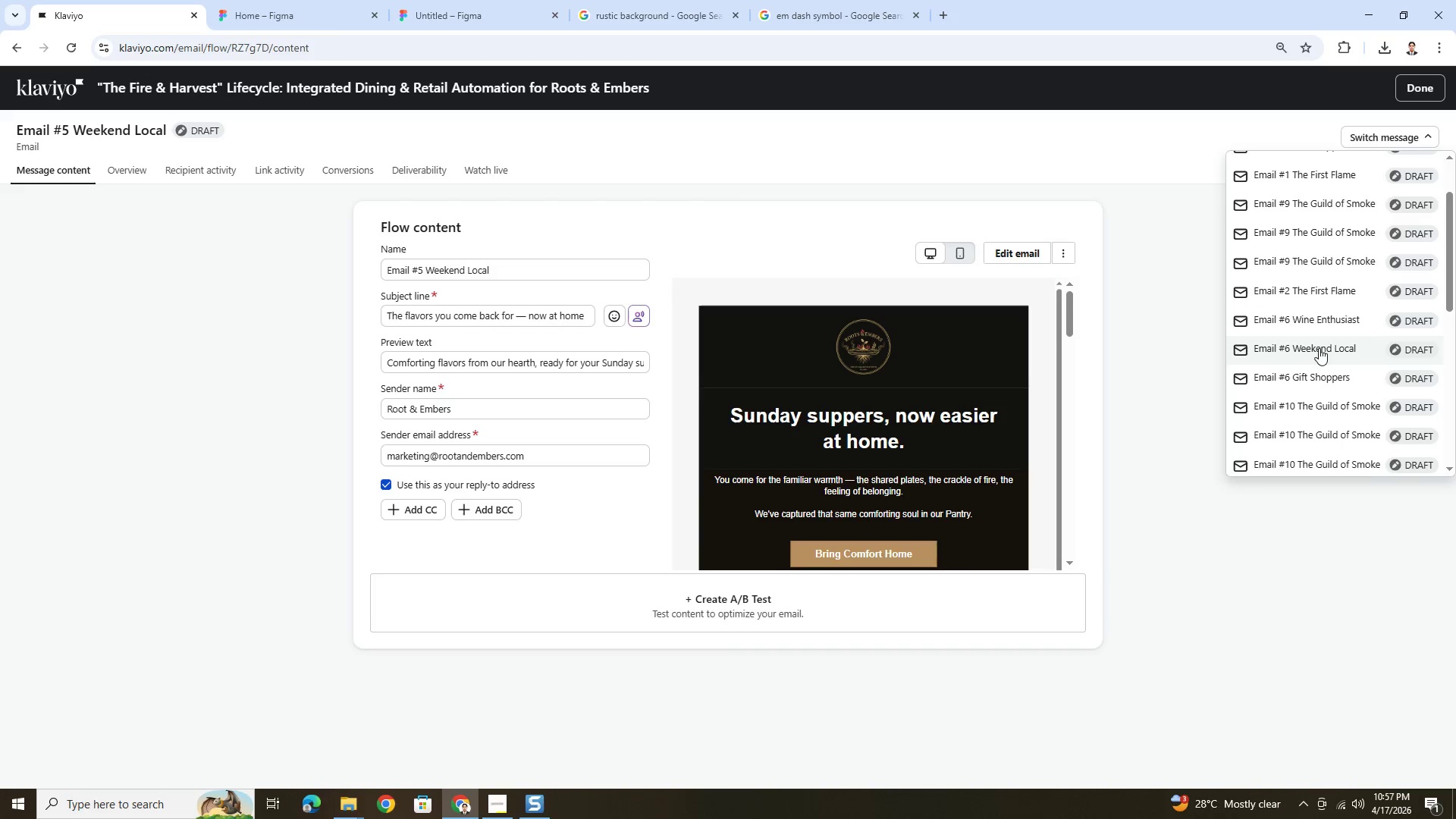 
left_click([1320, 350])
 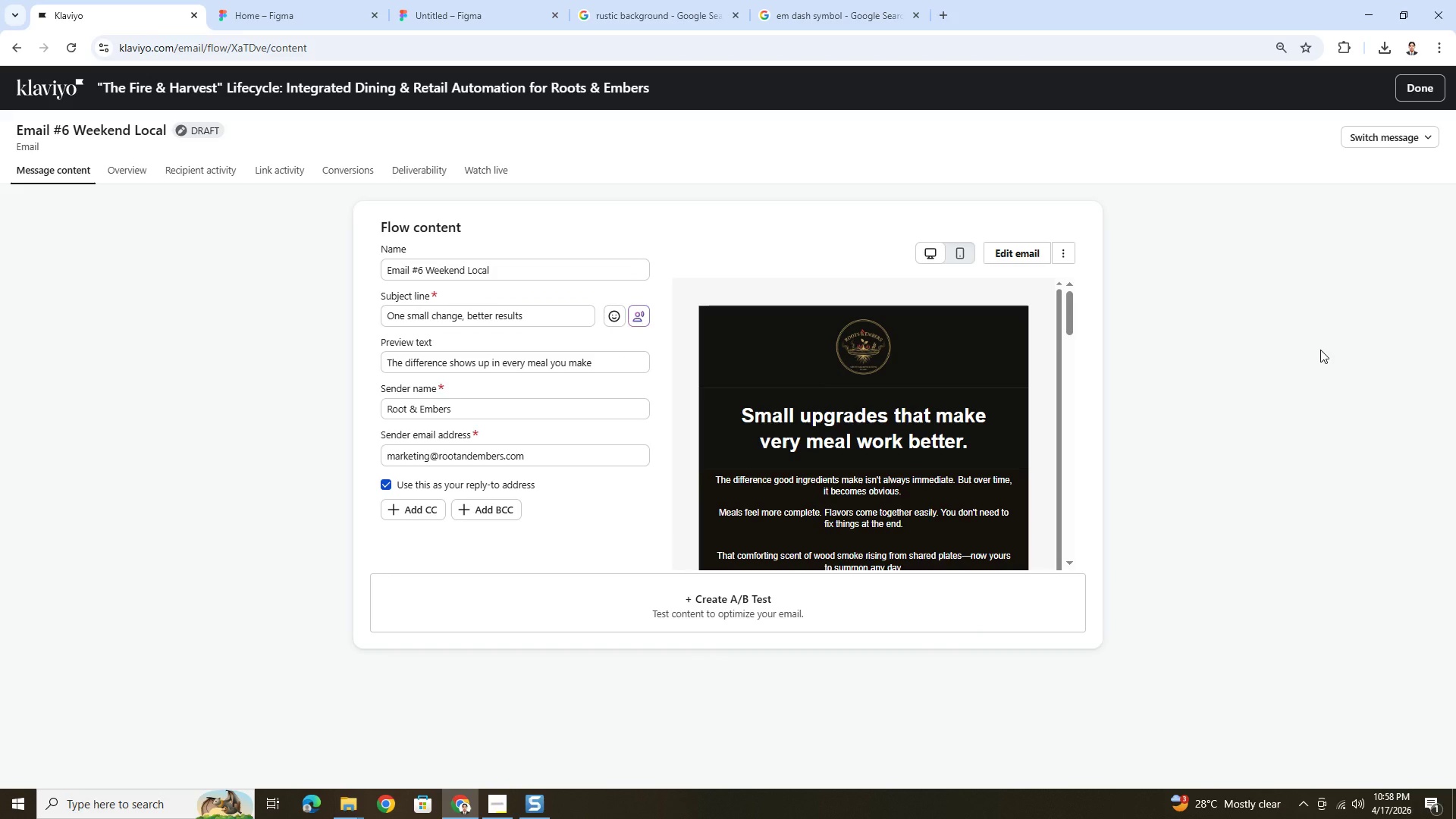 
wait(14.81)
 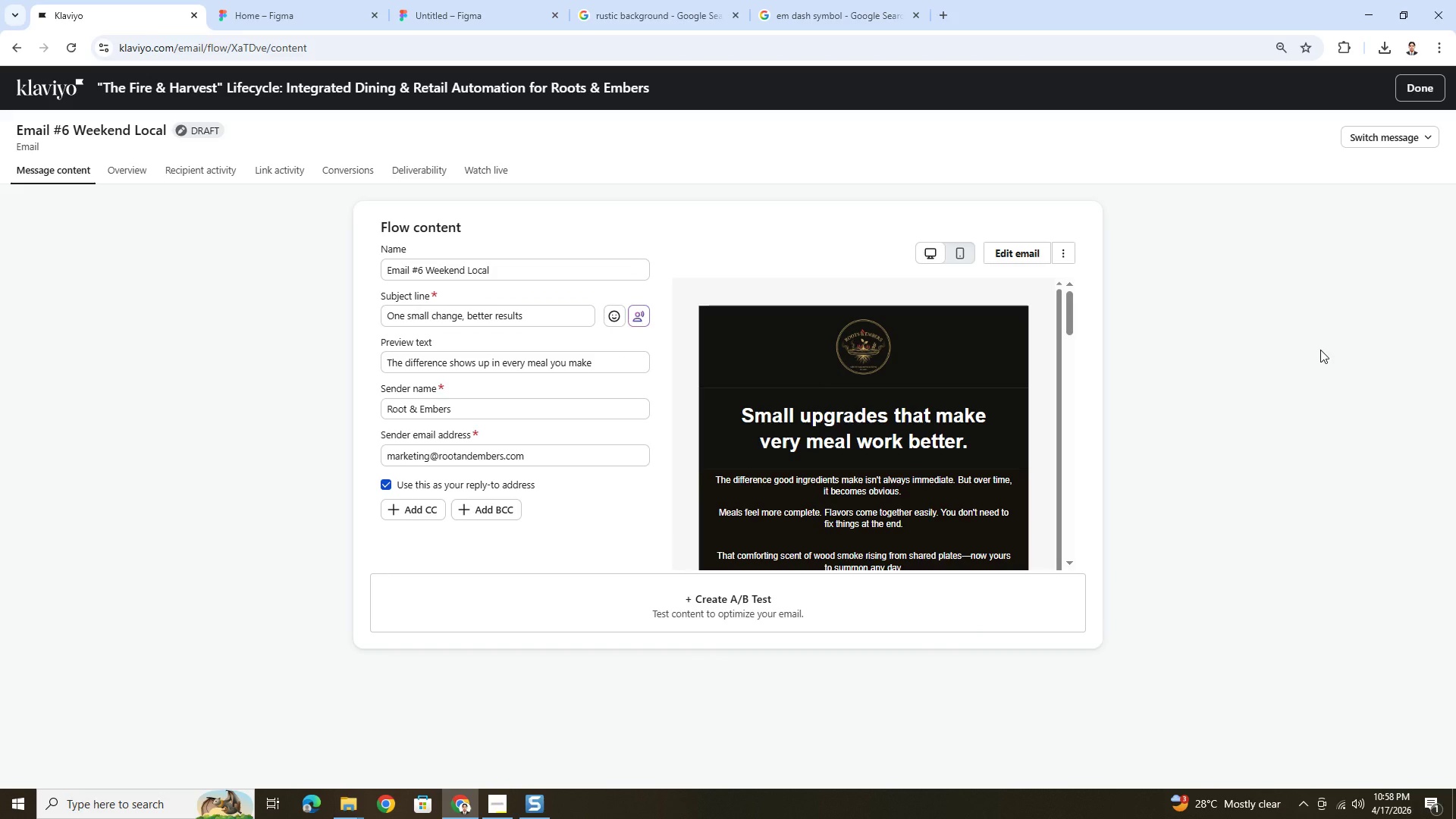 
scroll: coordinate [999, 500], scroll_direction: down, amount: 7.0
 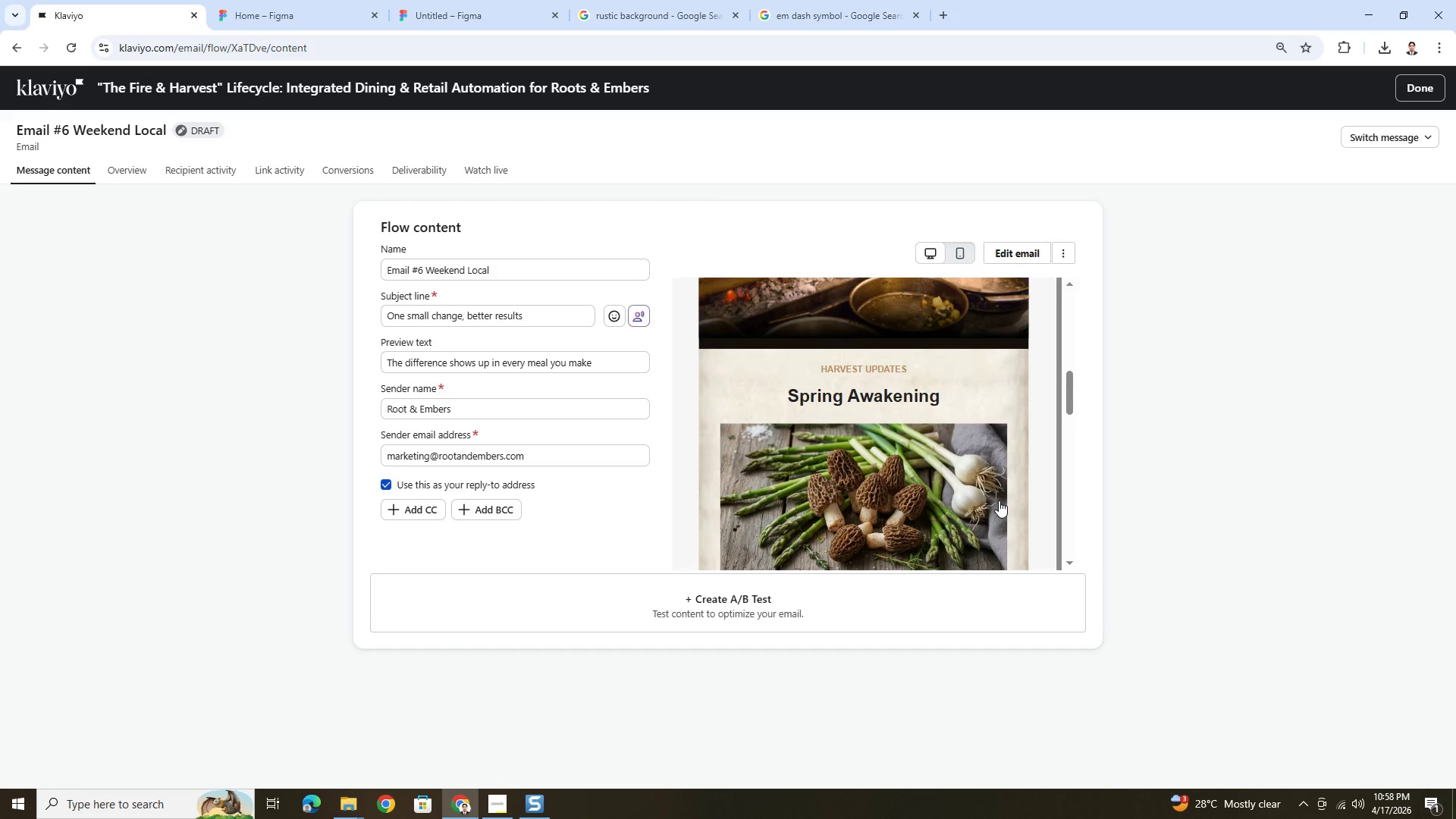 
scroll: coordinate [999, 500], scroll_direction: up, amount: 9.0
 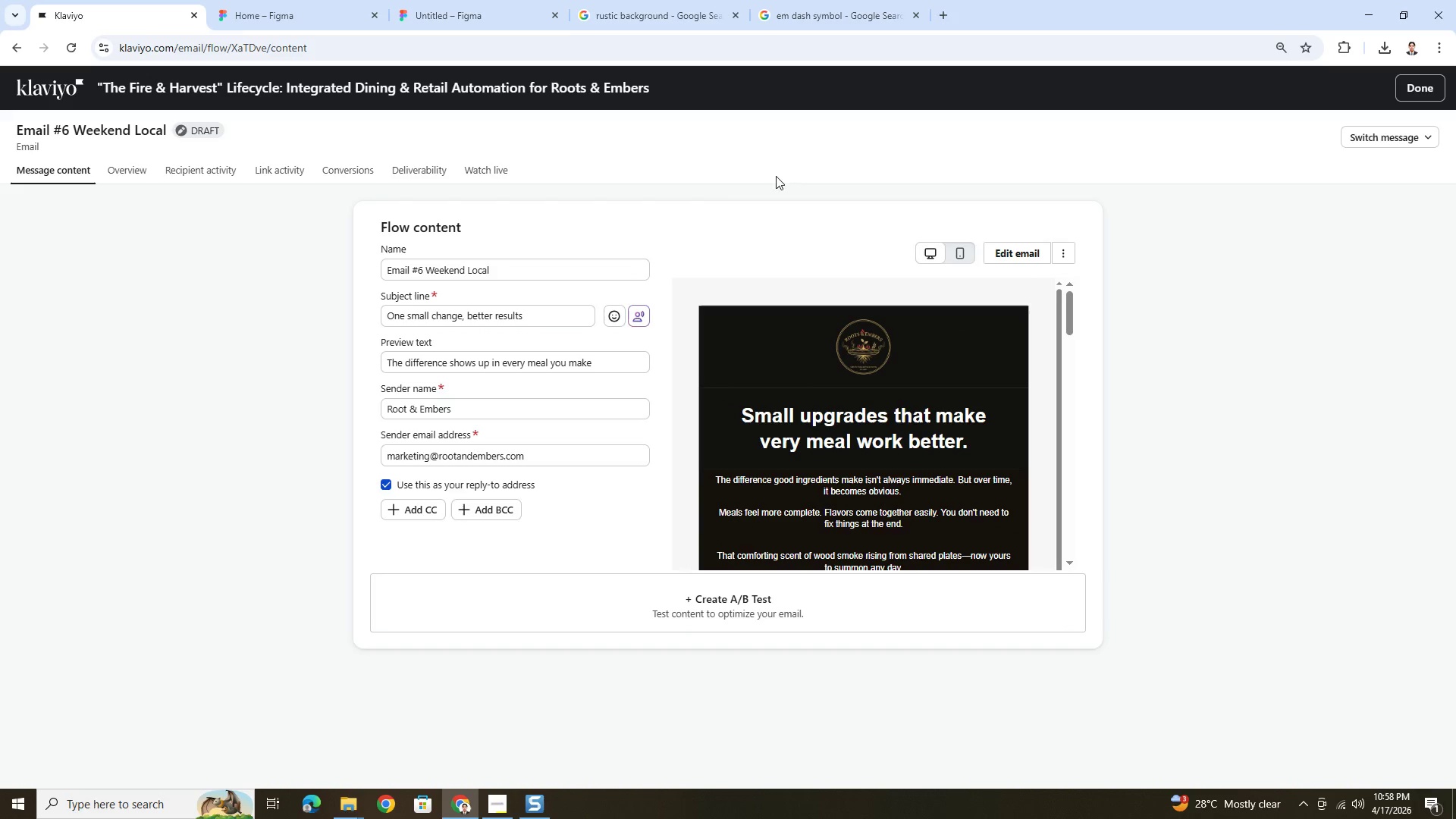 
left_click([475, 0])
 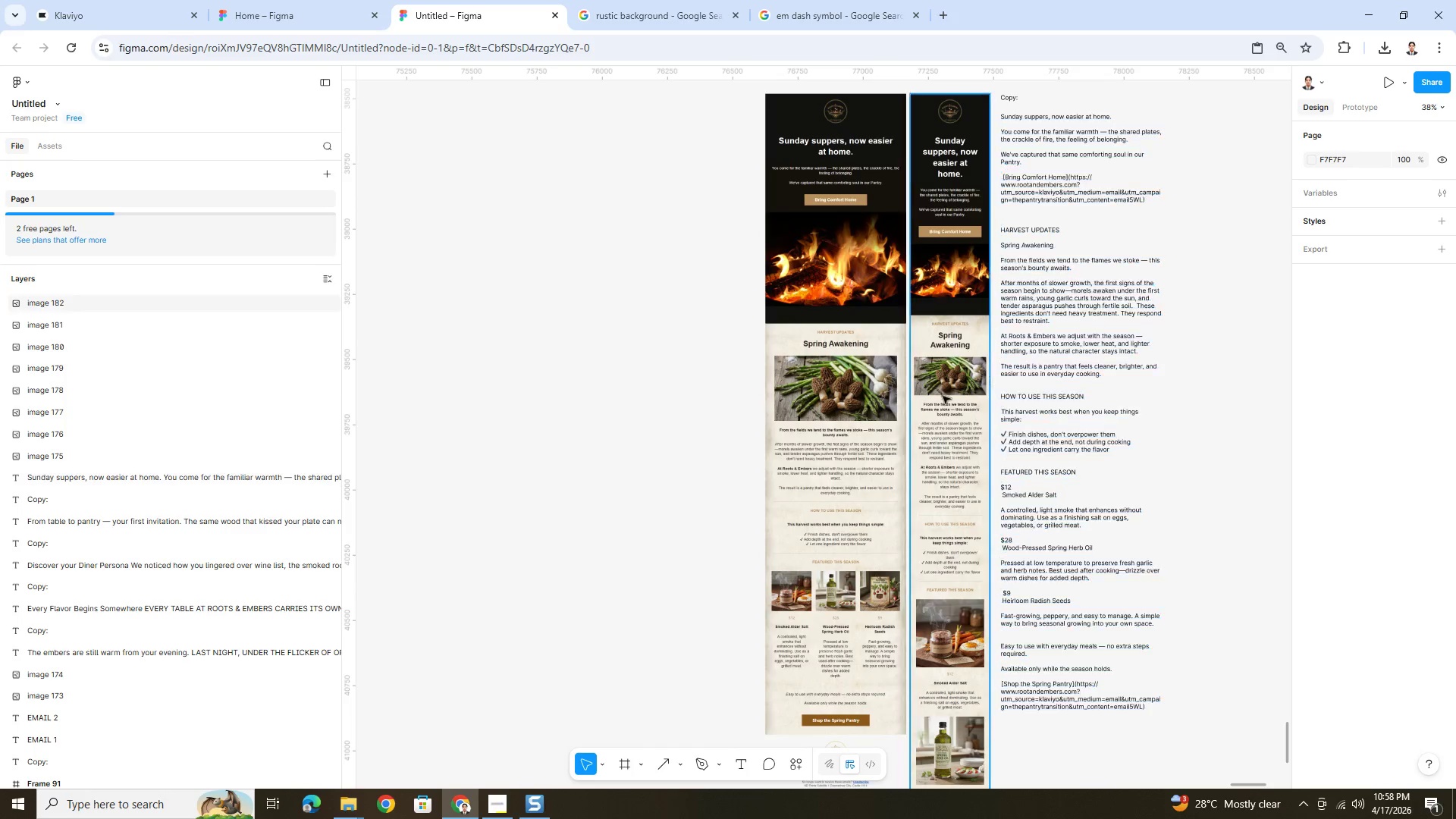 
scroll: coordinate [944, 400], scroll_direction: up, amount: 1.0
 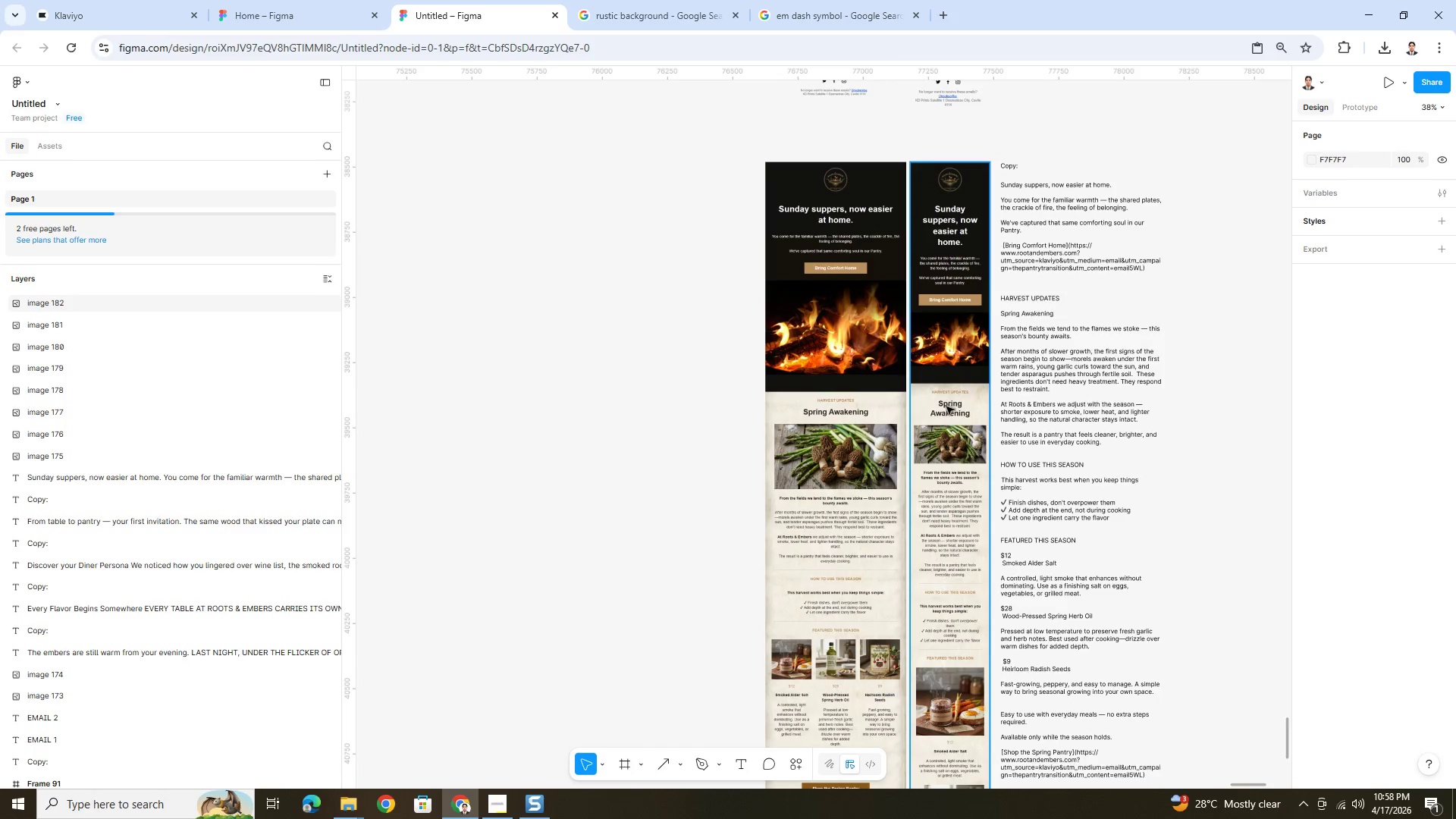 
scroll: coordinate [948, 411], scroll_direction: down, amount: 5.0
 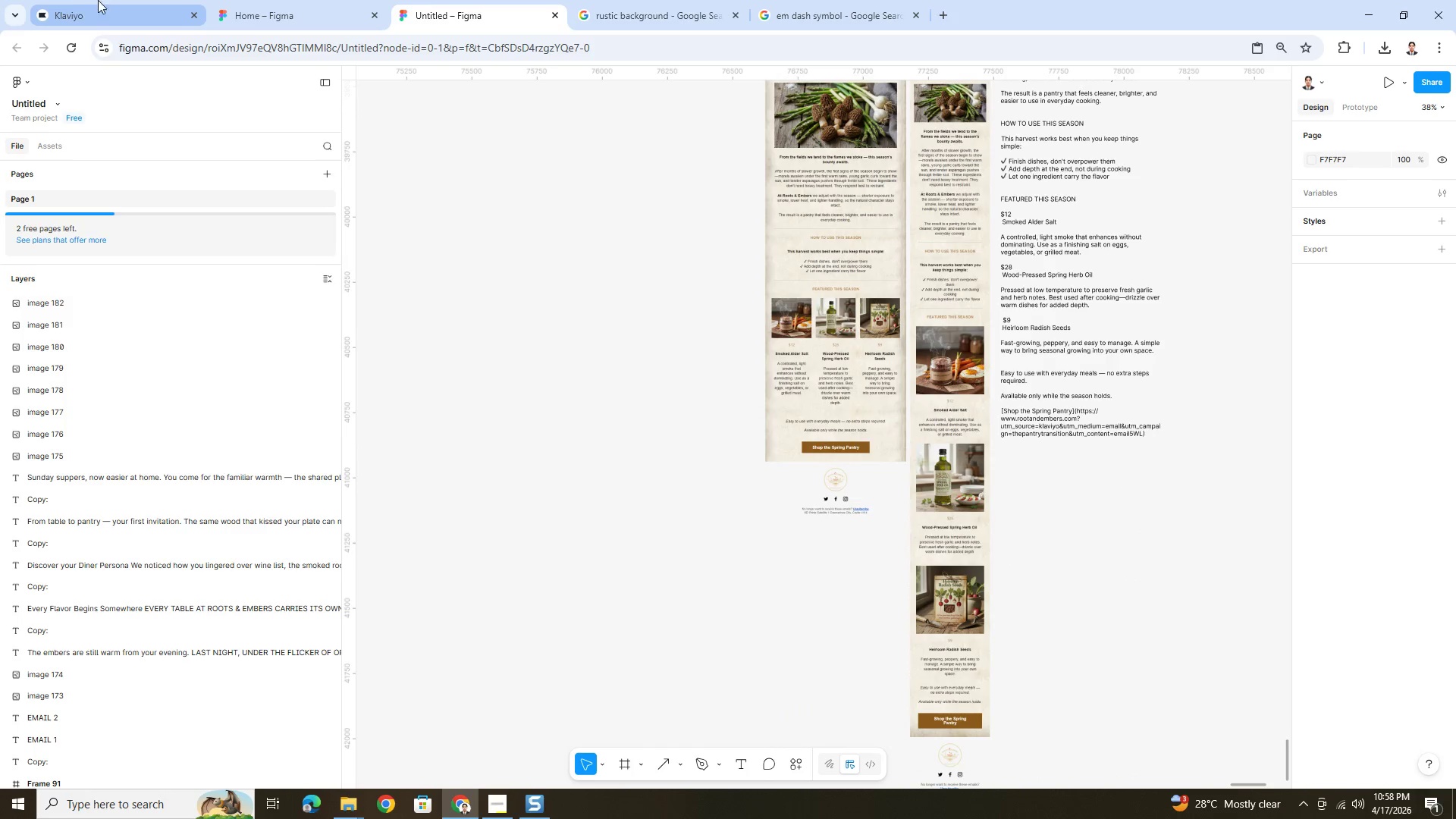 
left_click([114, 3])
 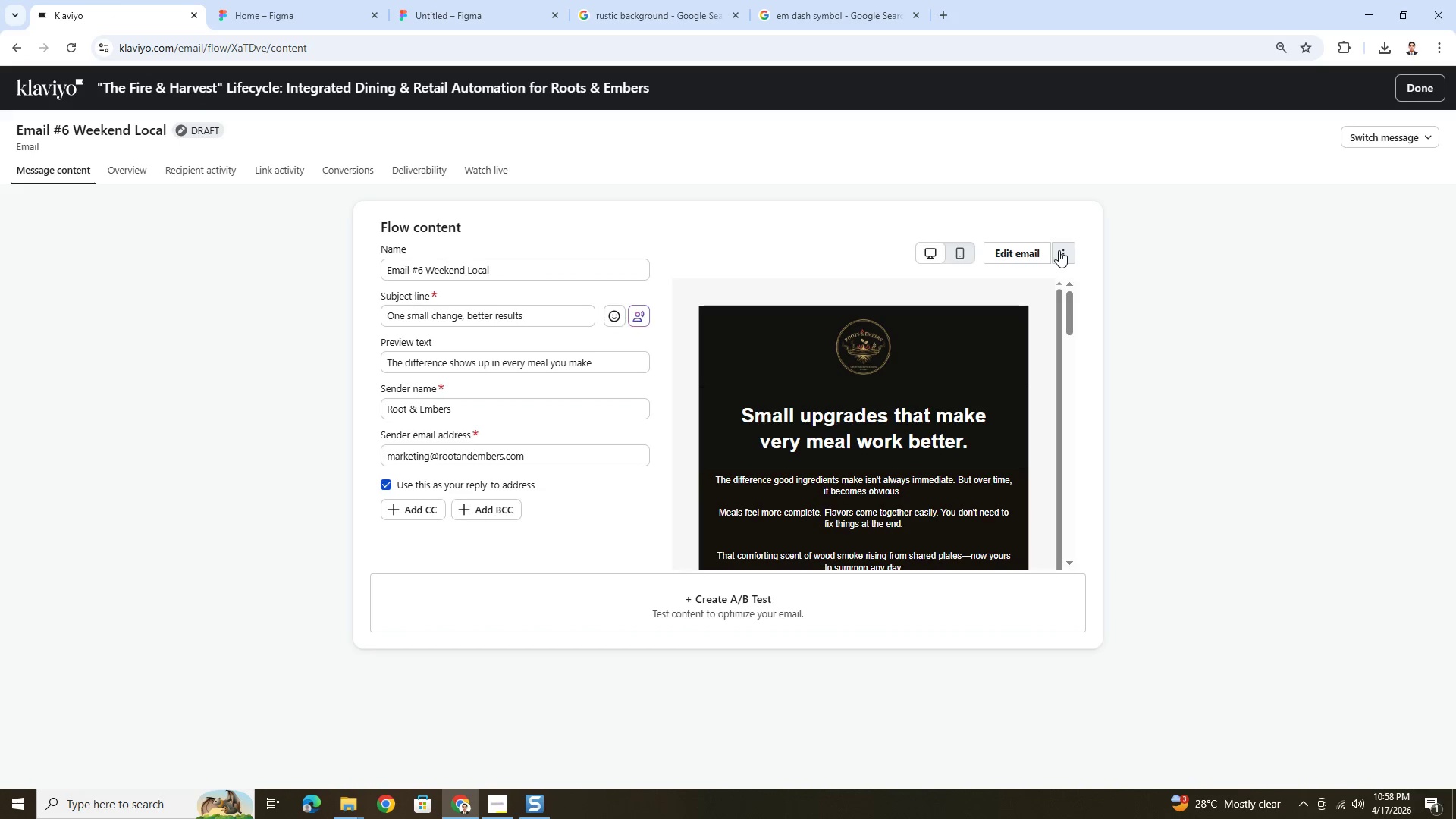 
left_click([1035, 250])
 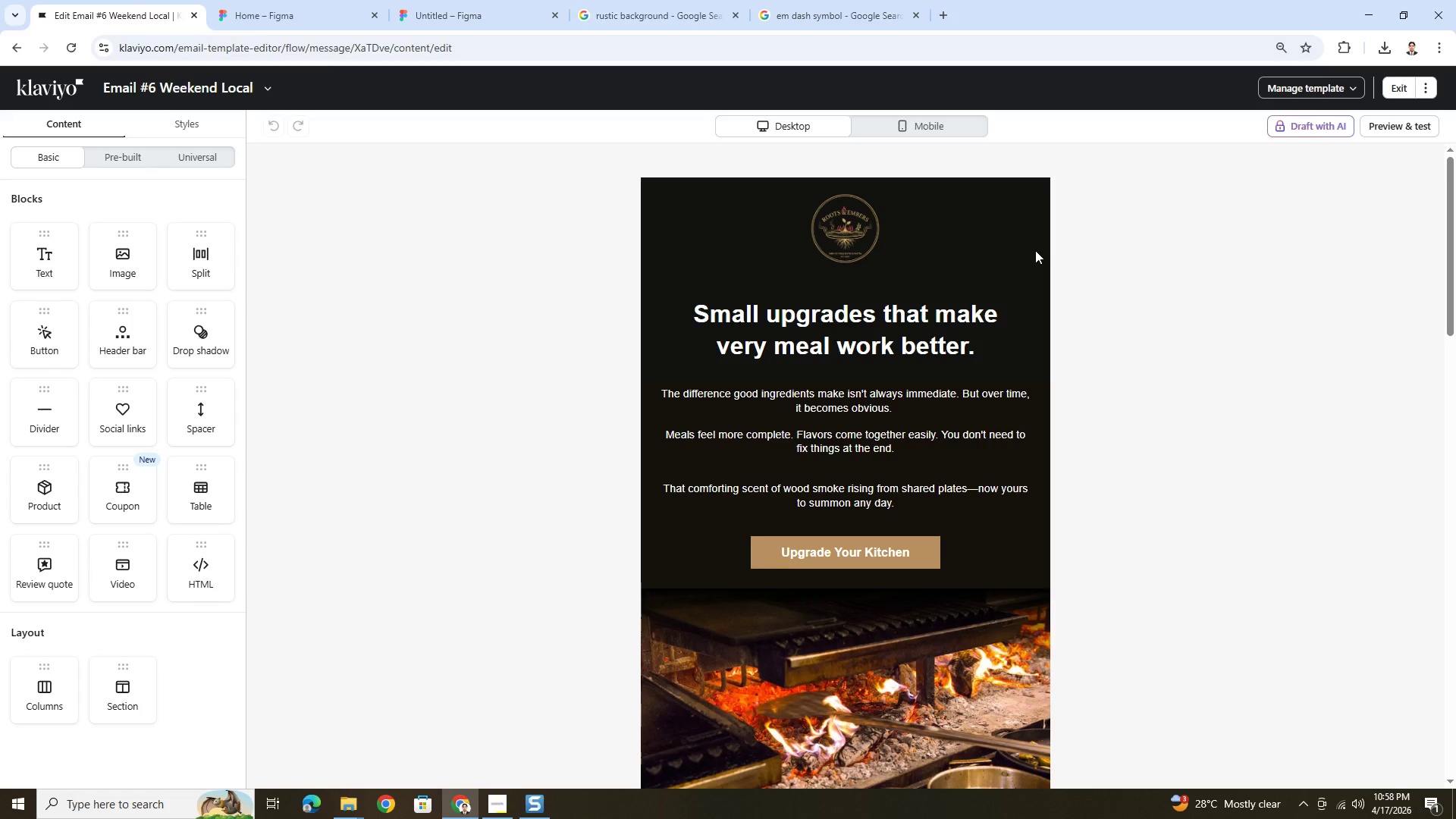 
wait(24.89)
 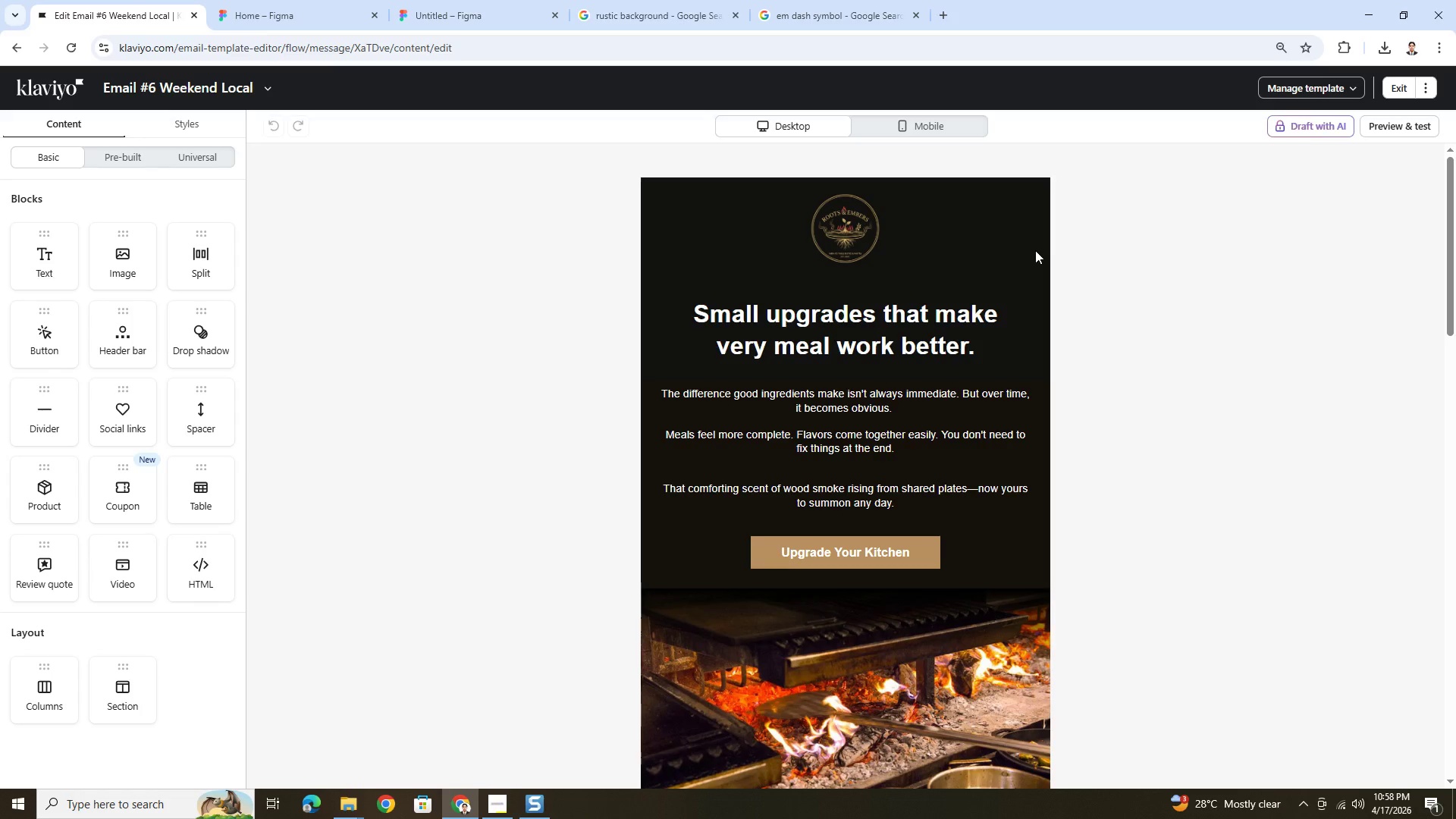 
left_click([1388, 124])
 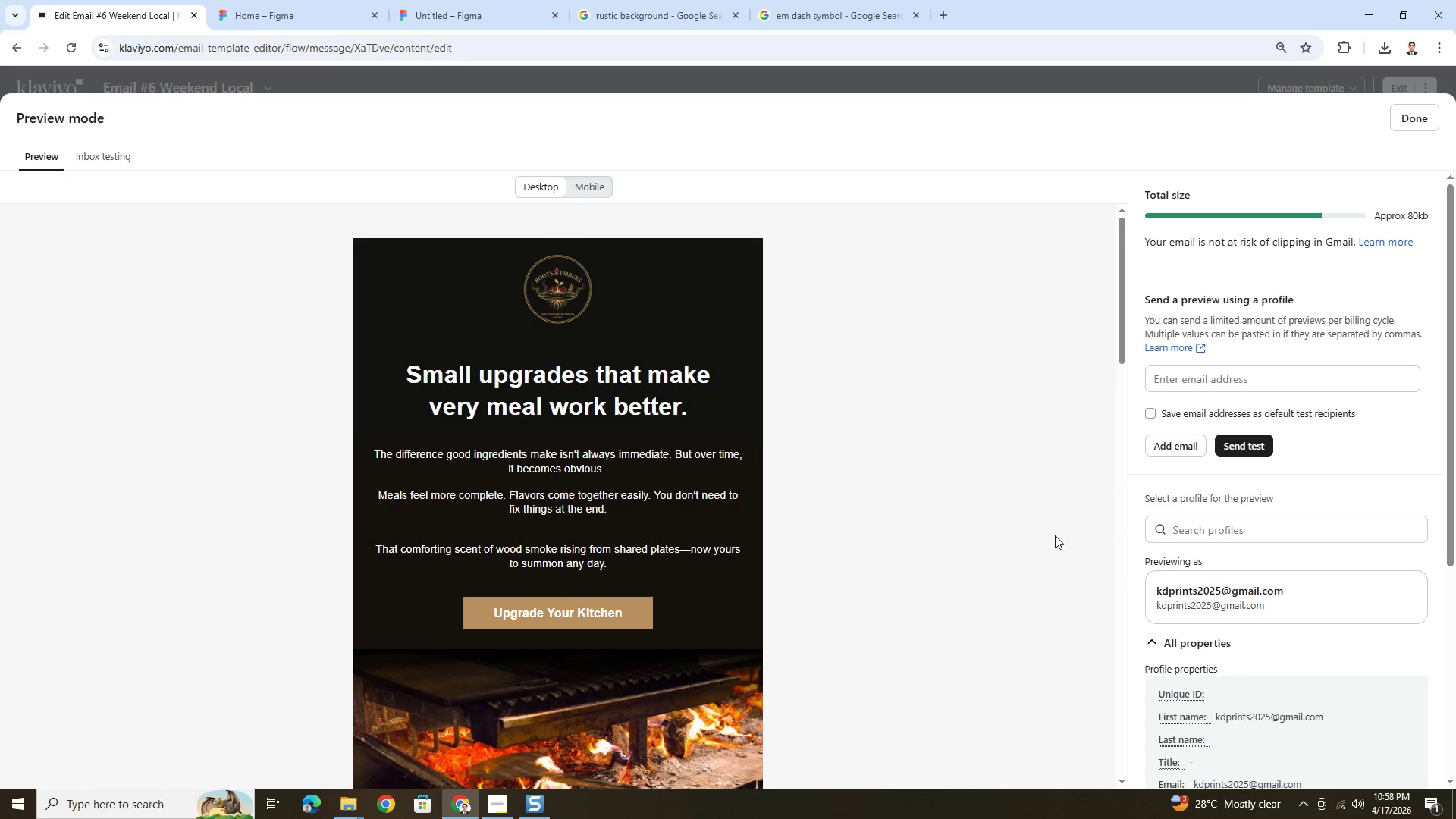 
wait(5.56)
 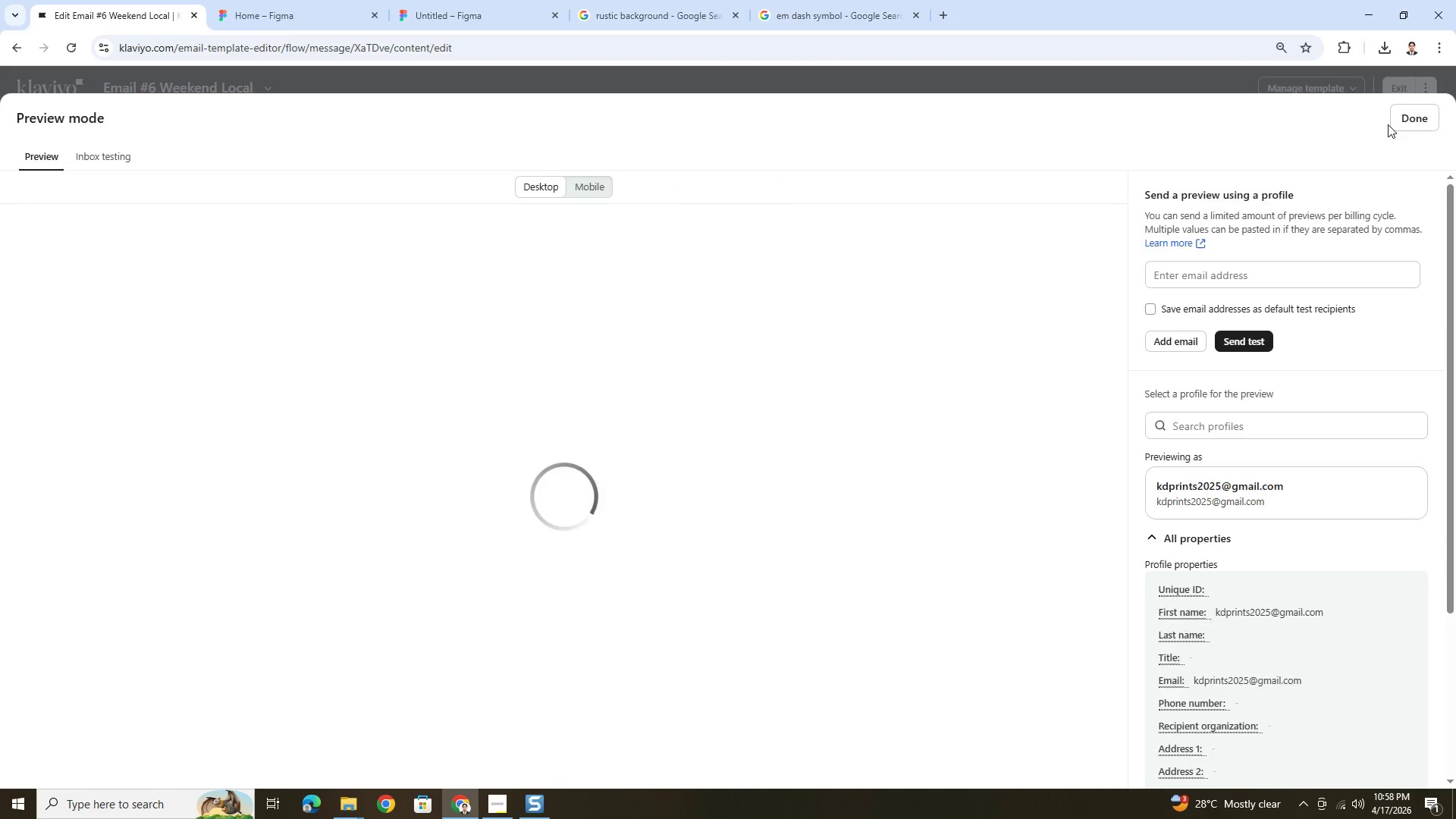 
key(PrintScreen)
 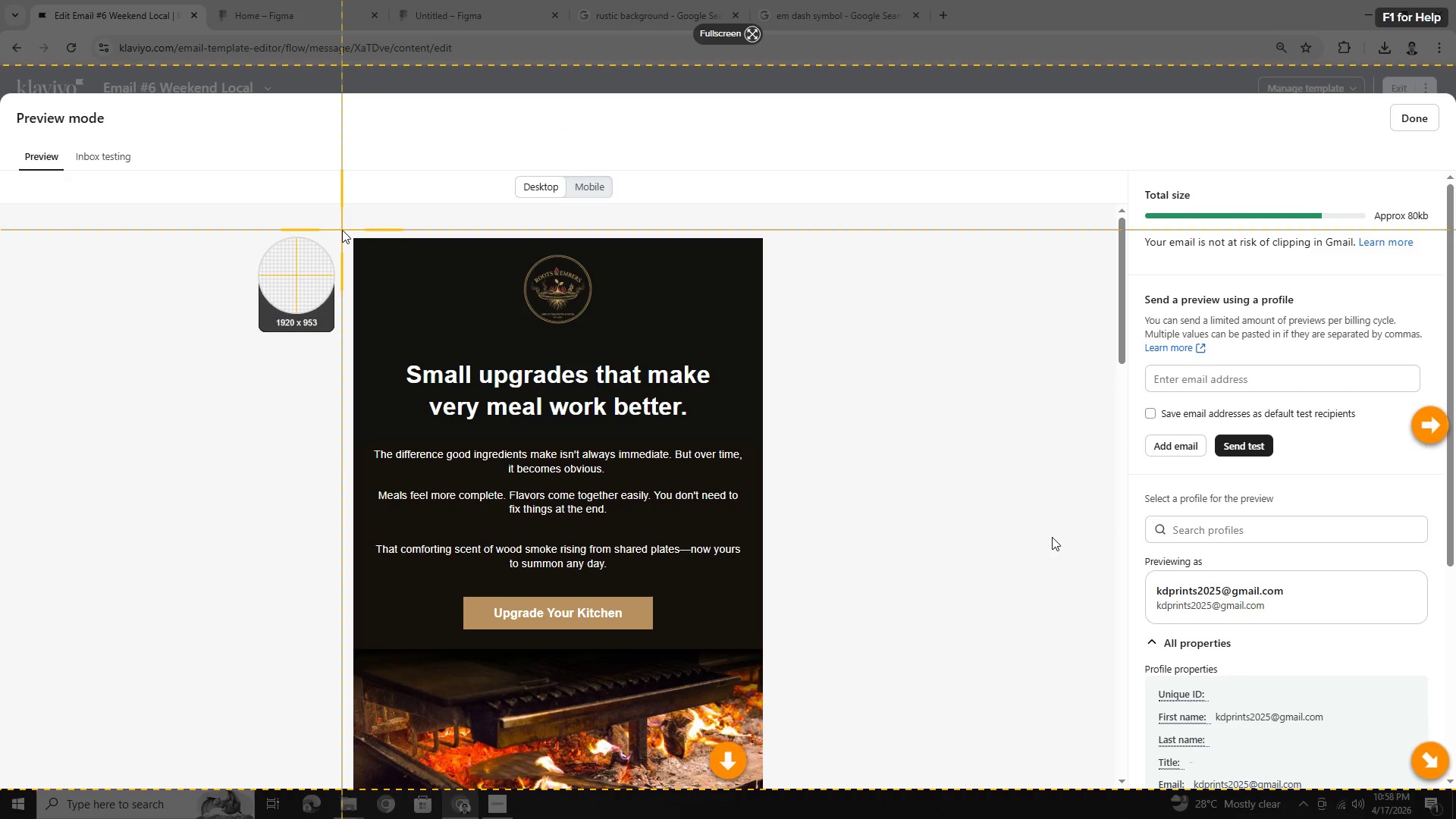 
left_click_drag(start_coordinate=[342, 230], to_coordinate=[774, 737])
 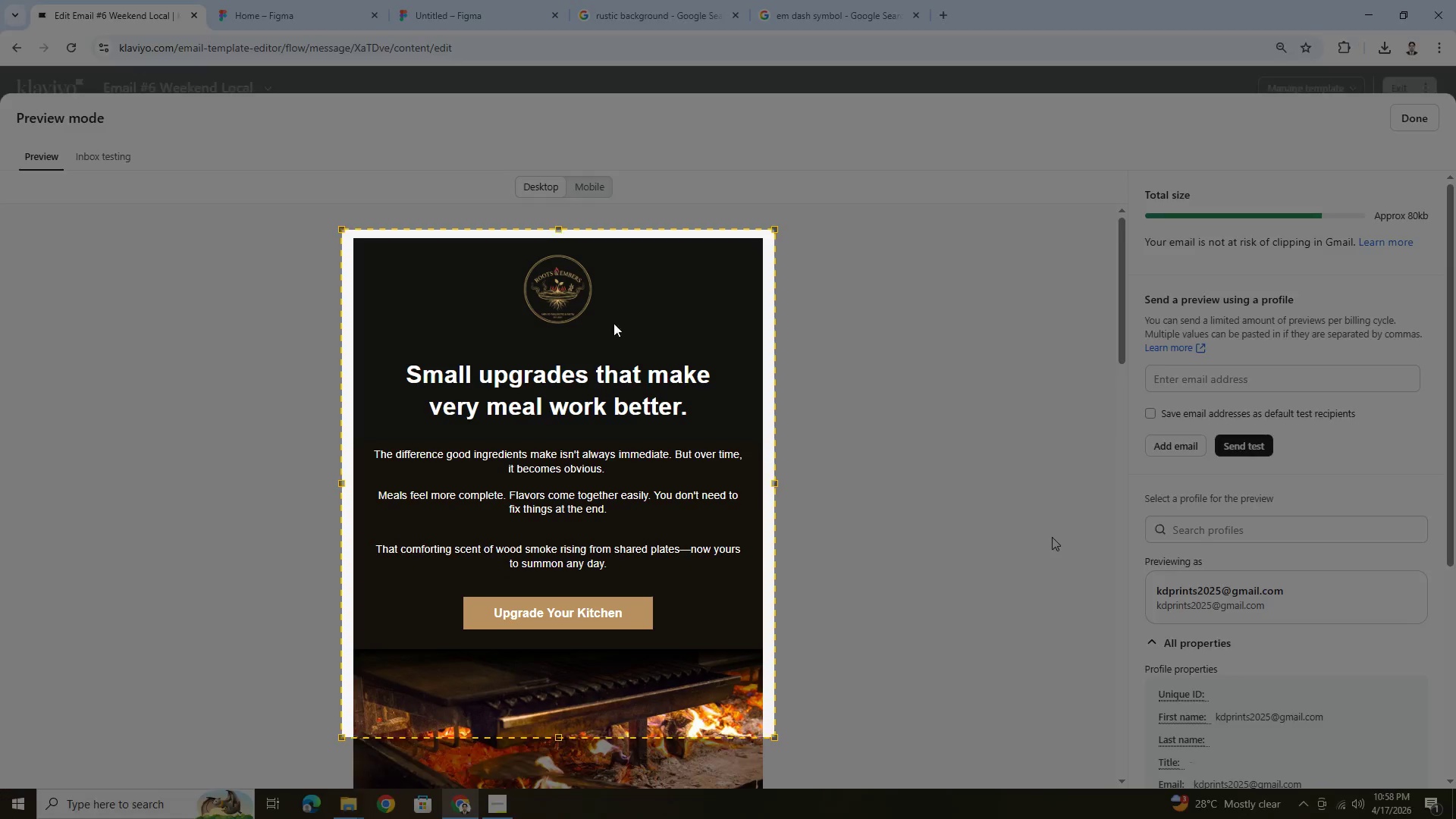 
mouse_move([510, 187])
 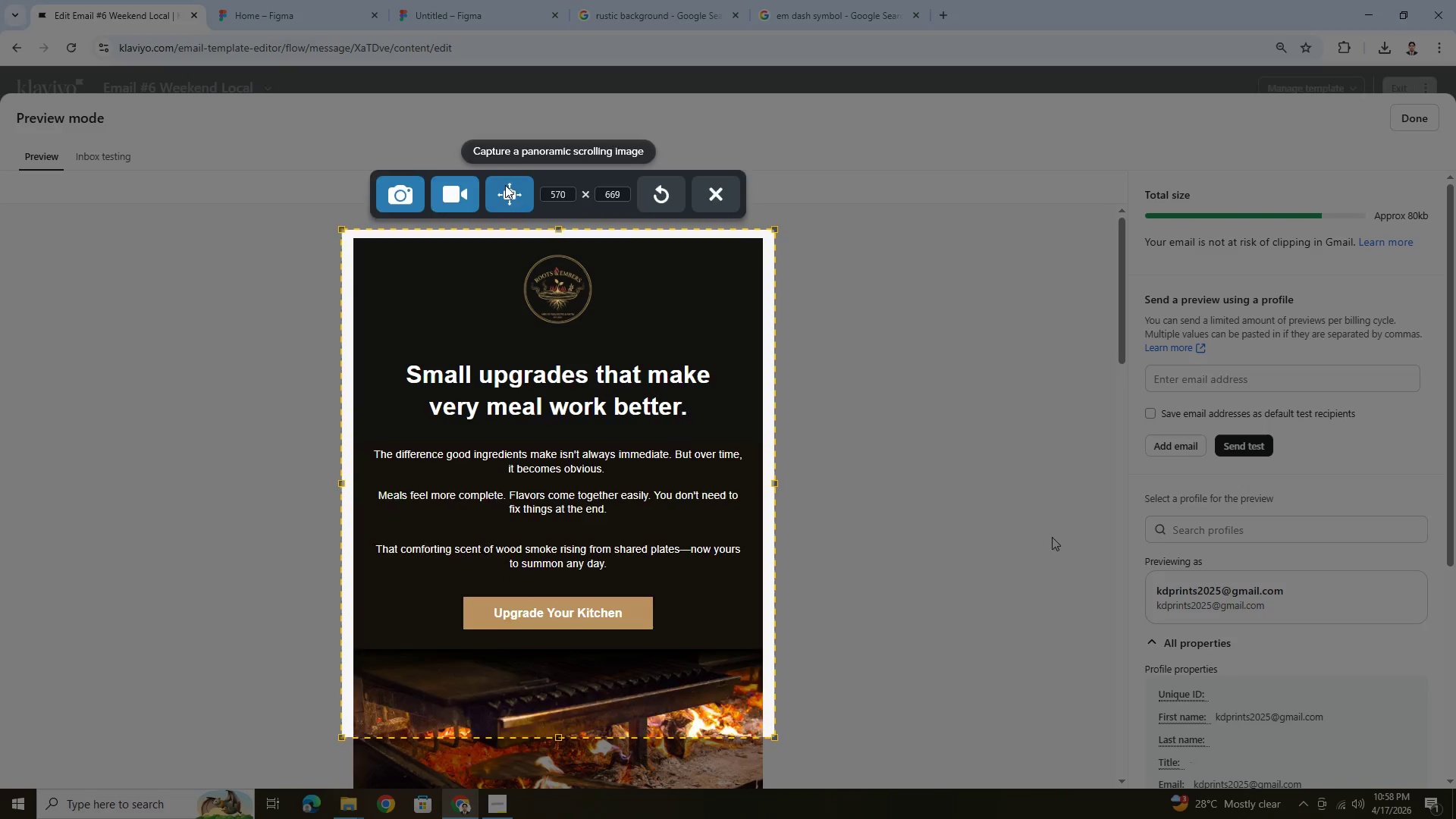 
left_click([505, 185])
 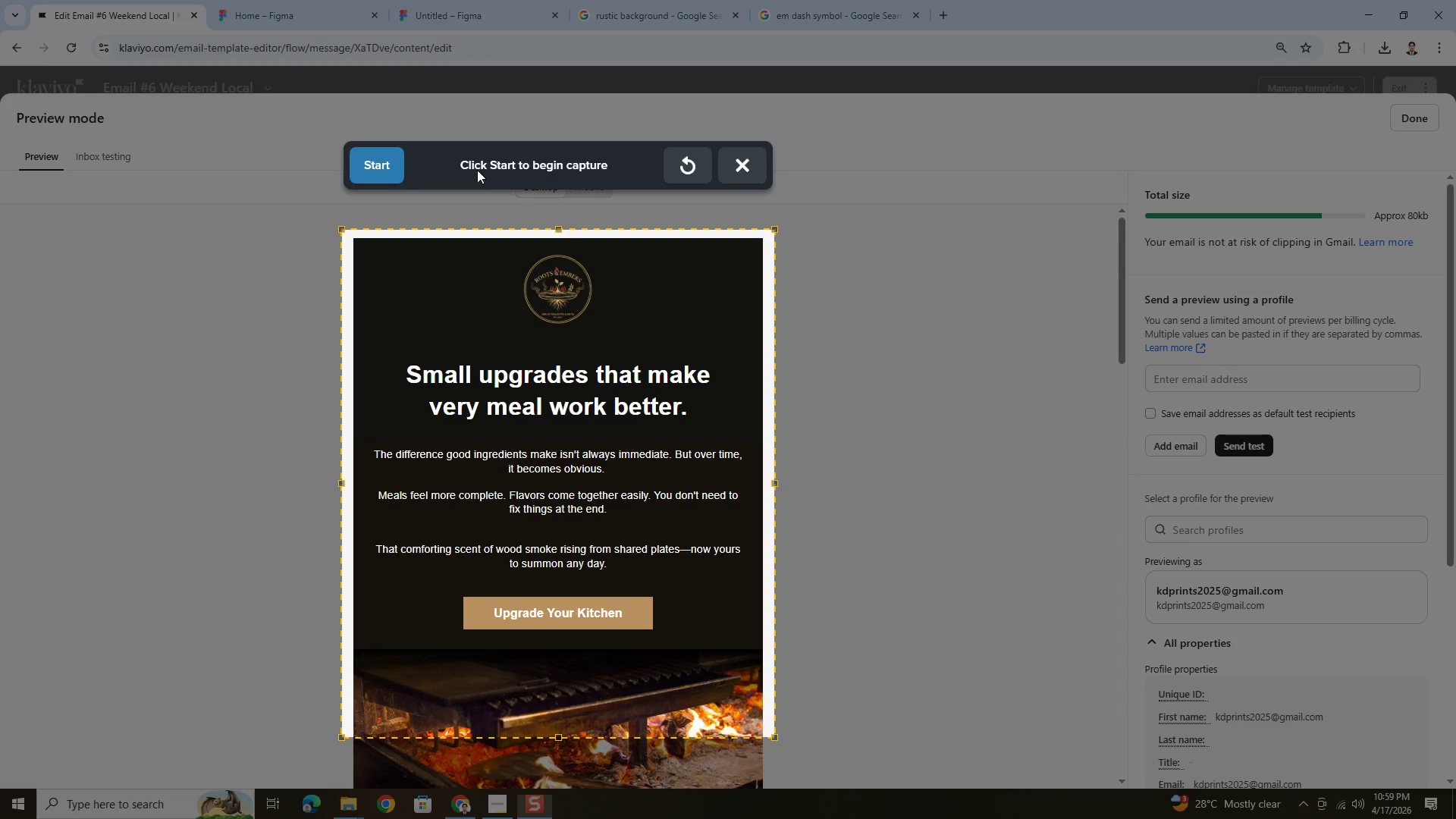 
left_click([387, 165])
 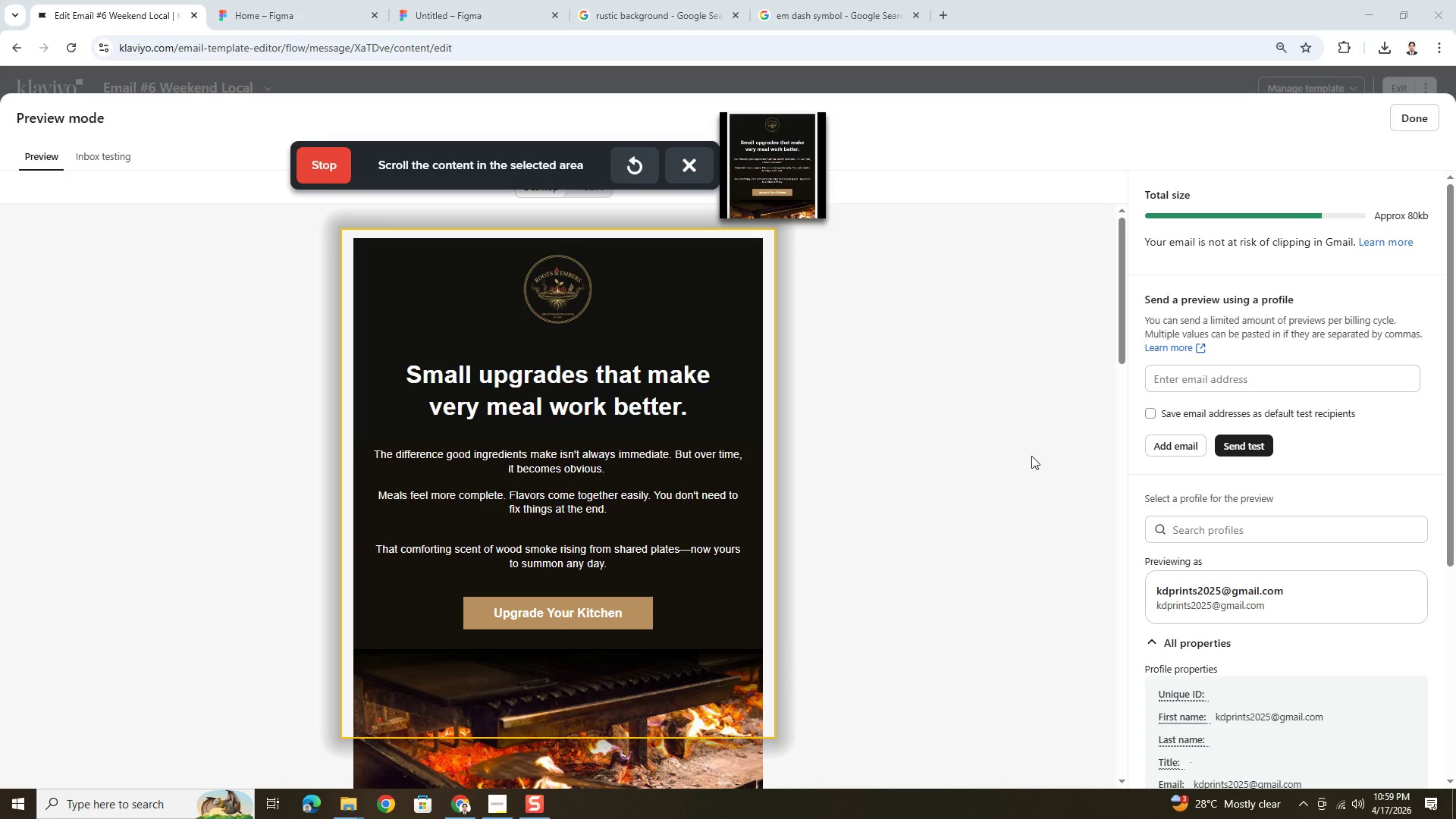 
scroll: coordinate [1031, 456], scroll_direction: down, amount: 5.0
 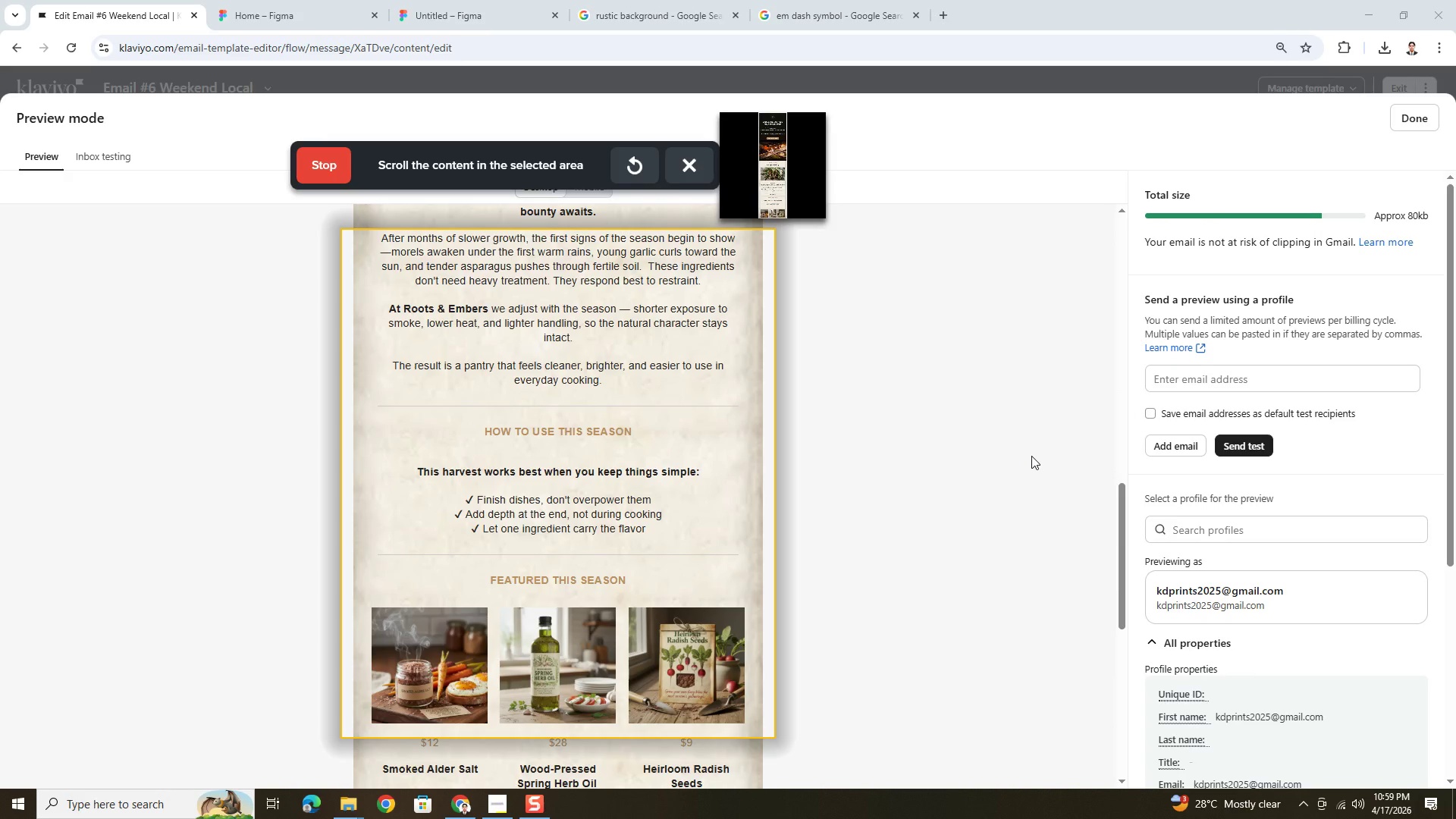 
scroll: coordinate [1031, 456], scroll_direction: down, amount: 2.0
 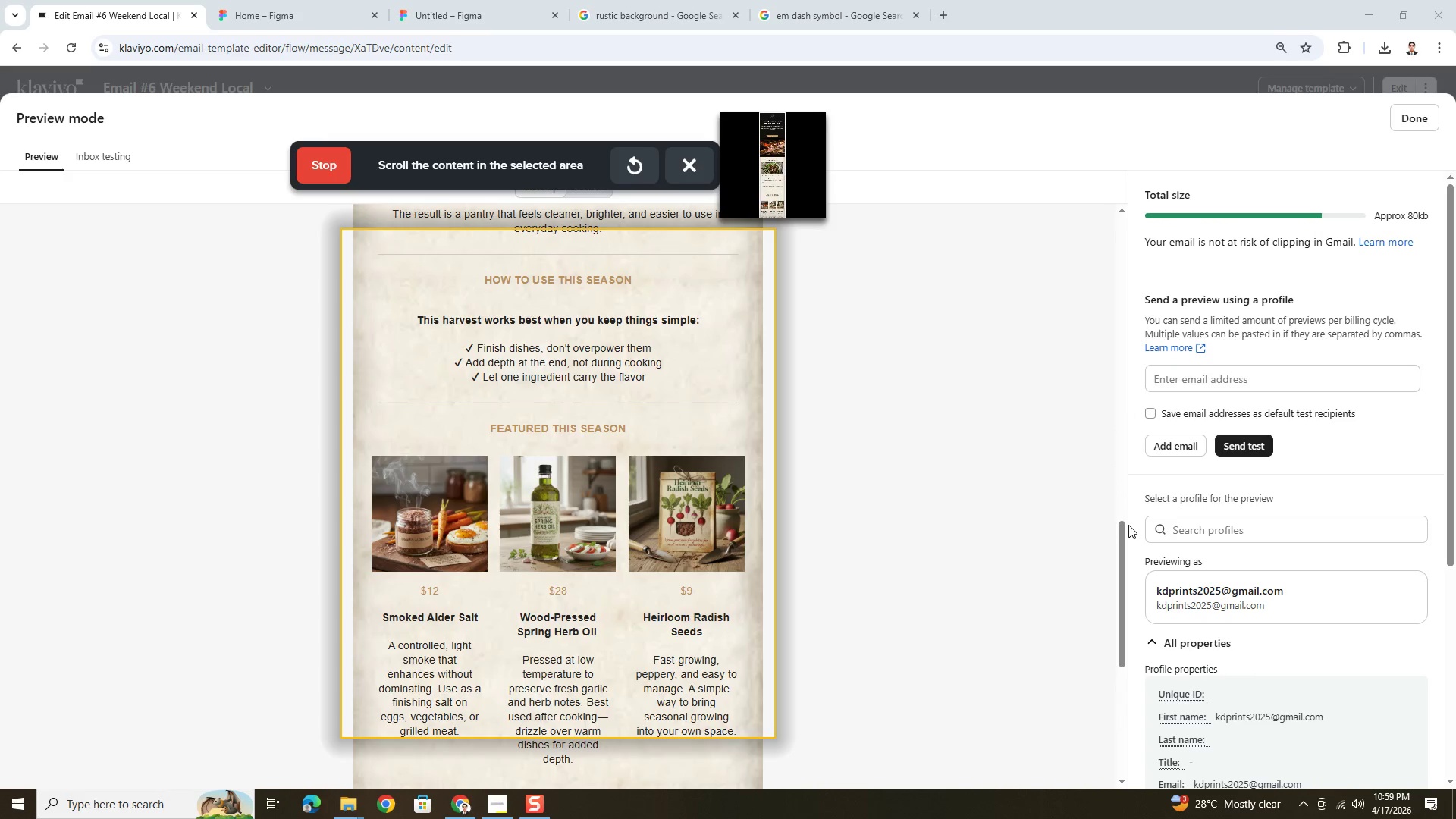 
left_click_drag(start_coordinate=[1126, 526], to_coordinate=[1122, 614])
 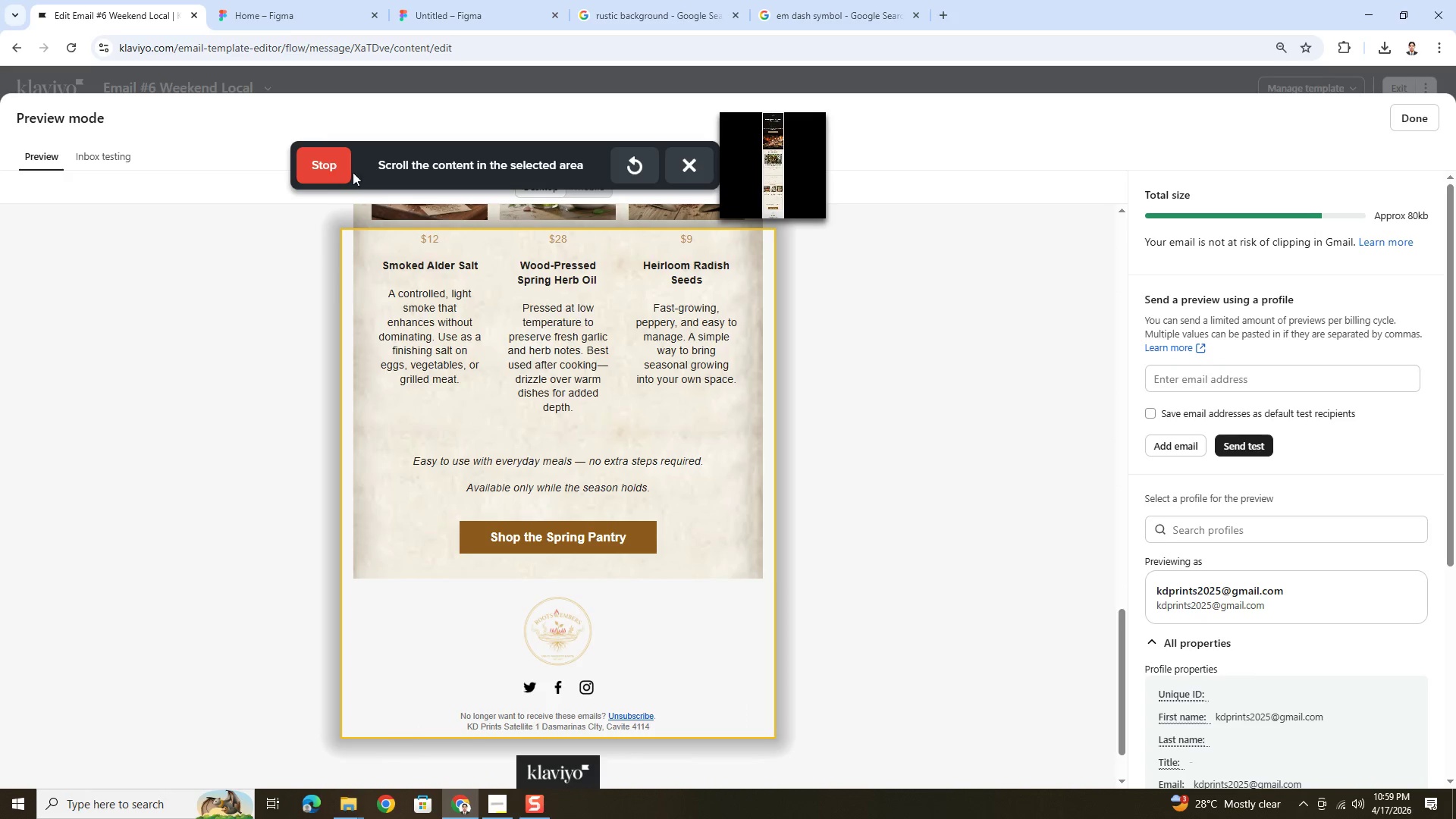 
left_click([350, 169])
 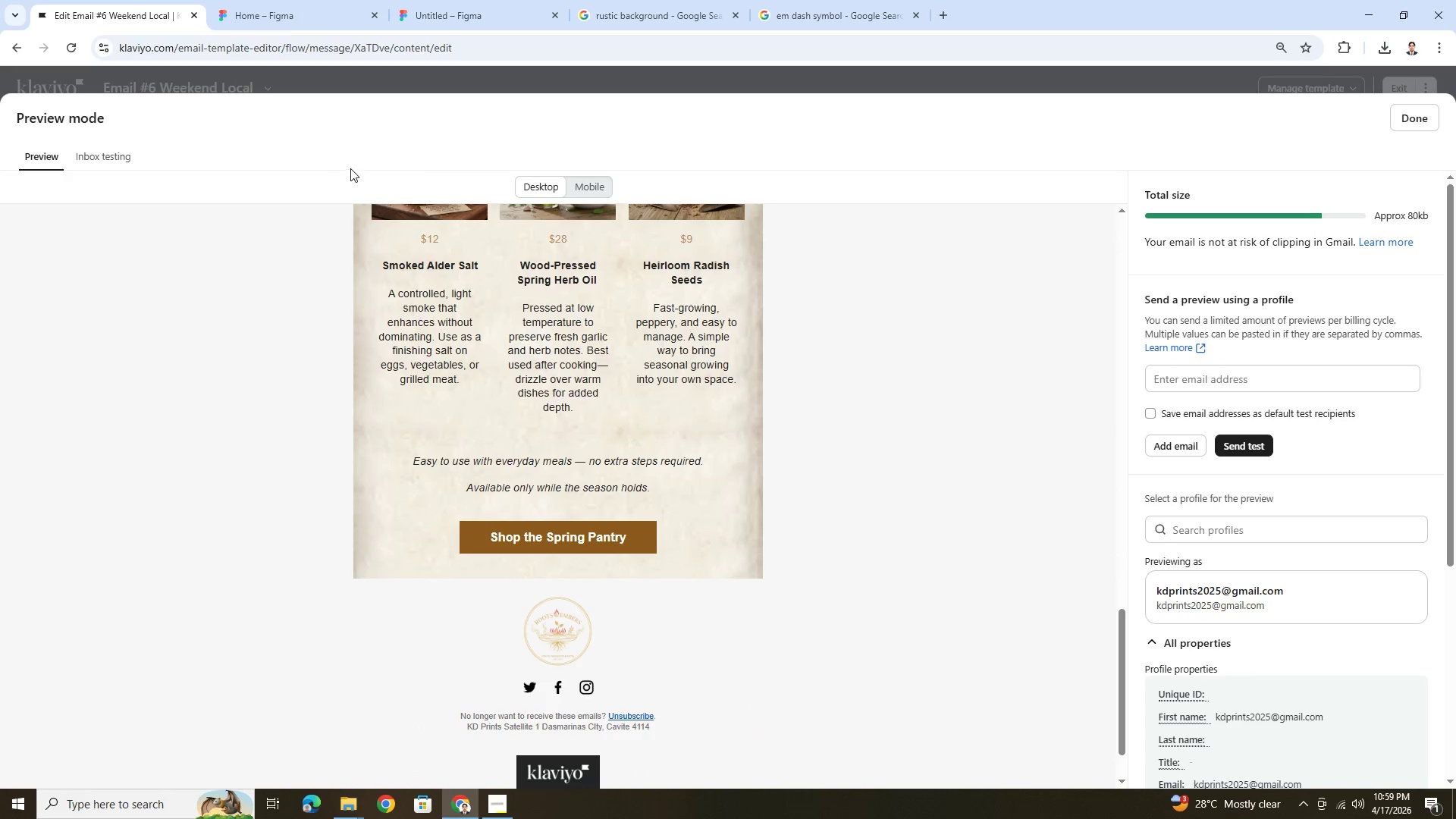 
wait(5.44)
 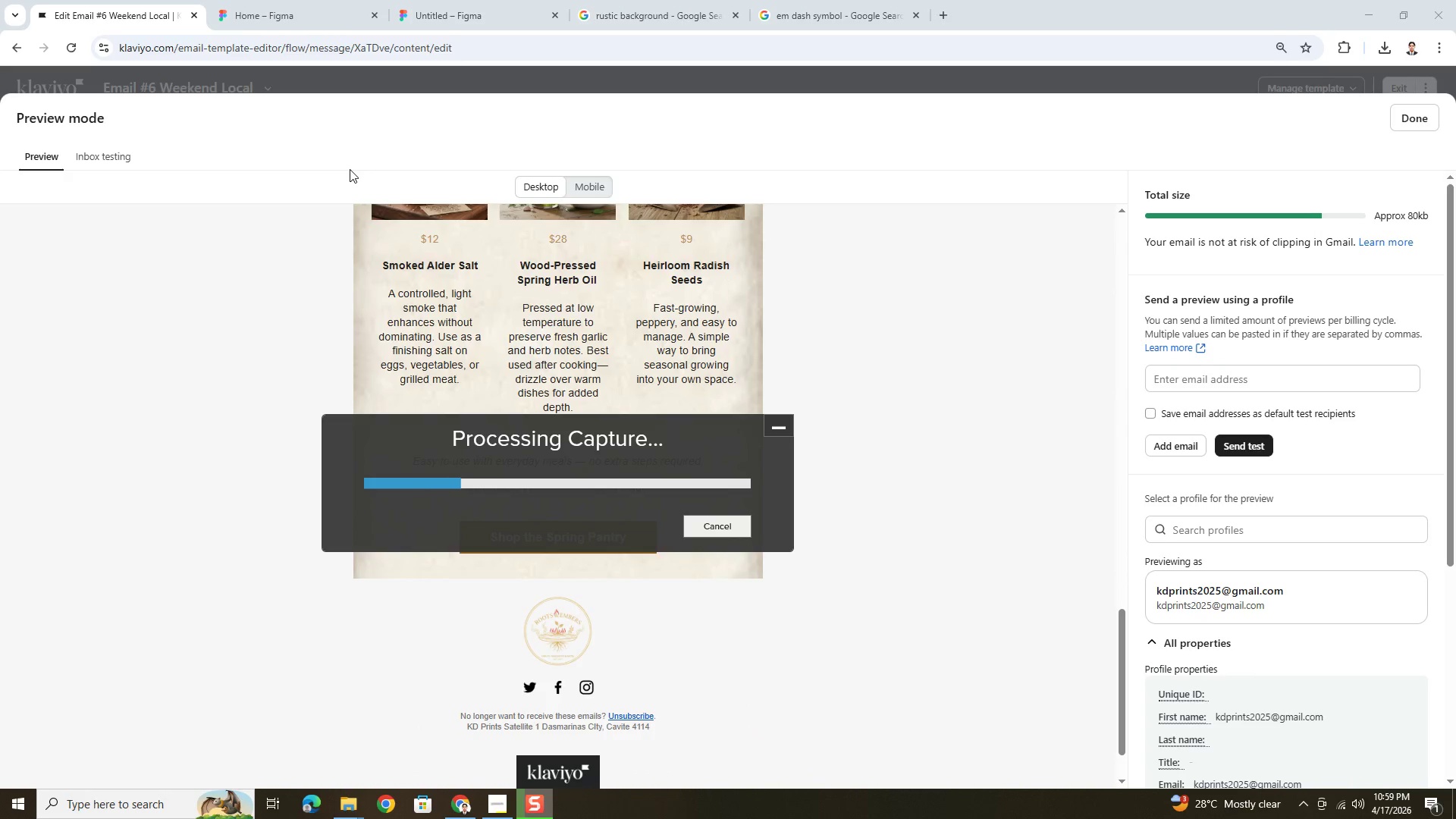 
key(Control+C)
 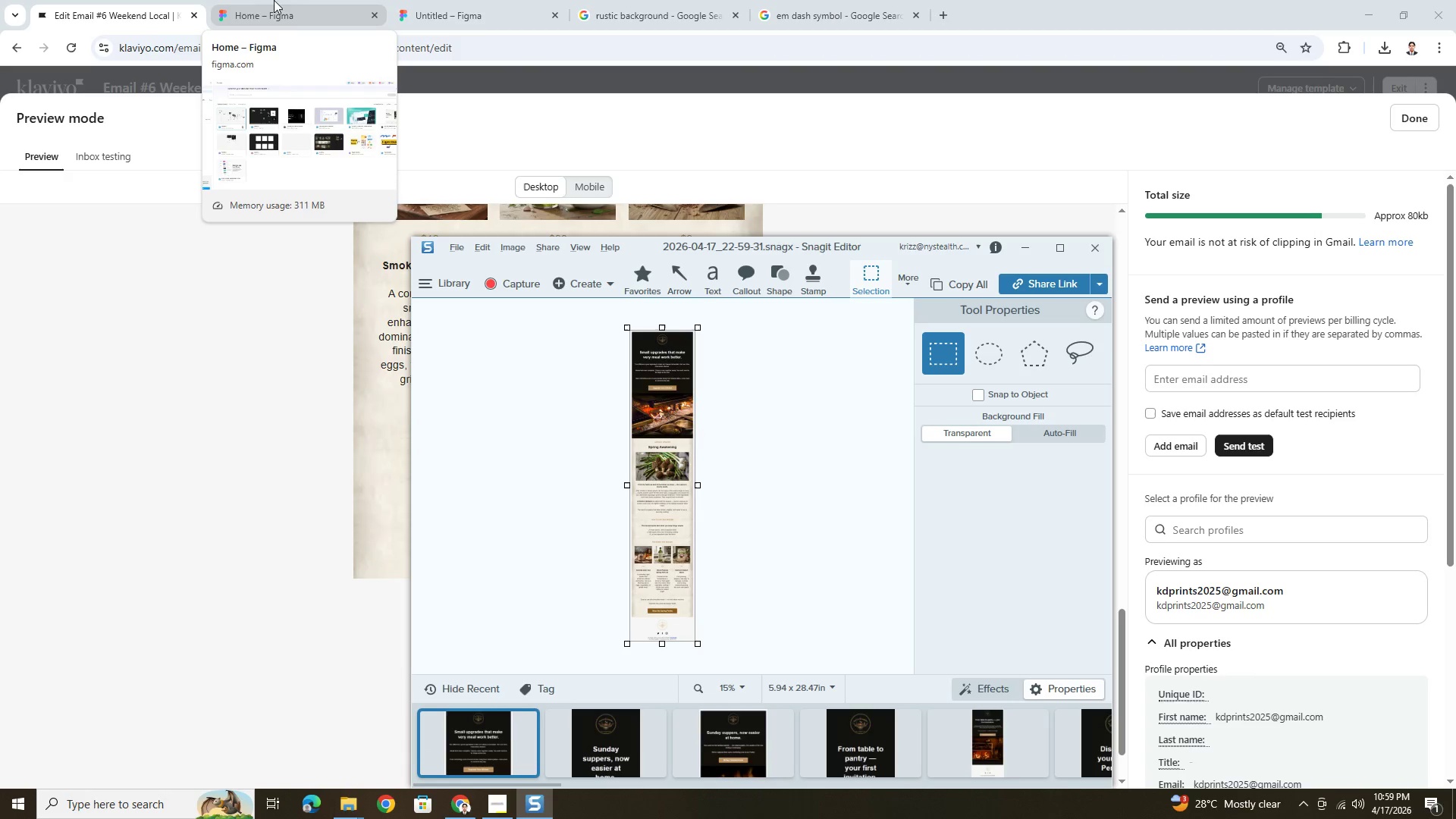 
left_click([482, 0])
 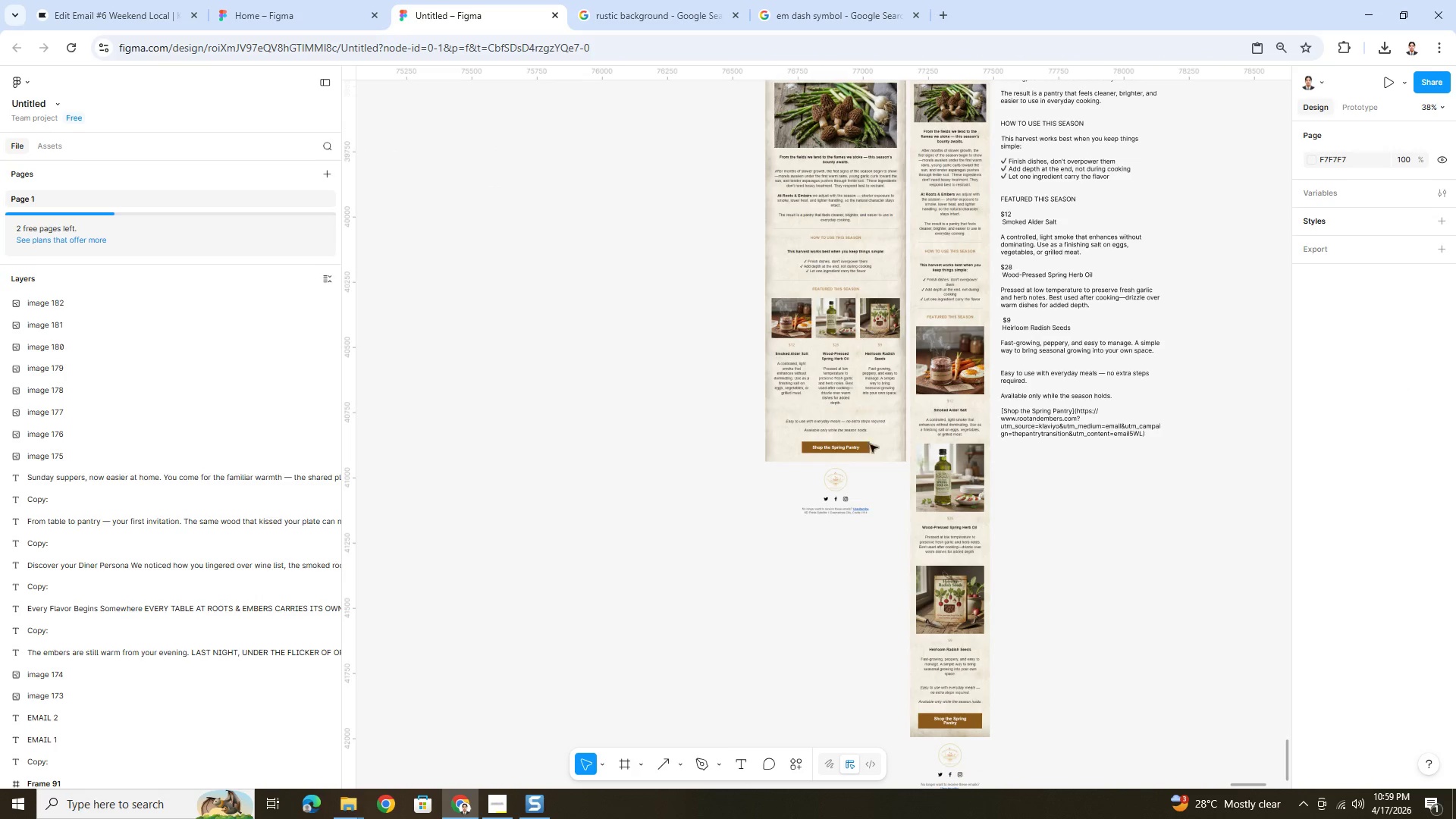 
hold_key(key=ControlLeft, duration=1.05)
scroll: coordinate [1012, 613], scroll_direction: down, amount: 7.0
 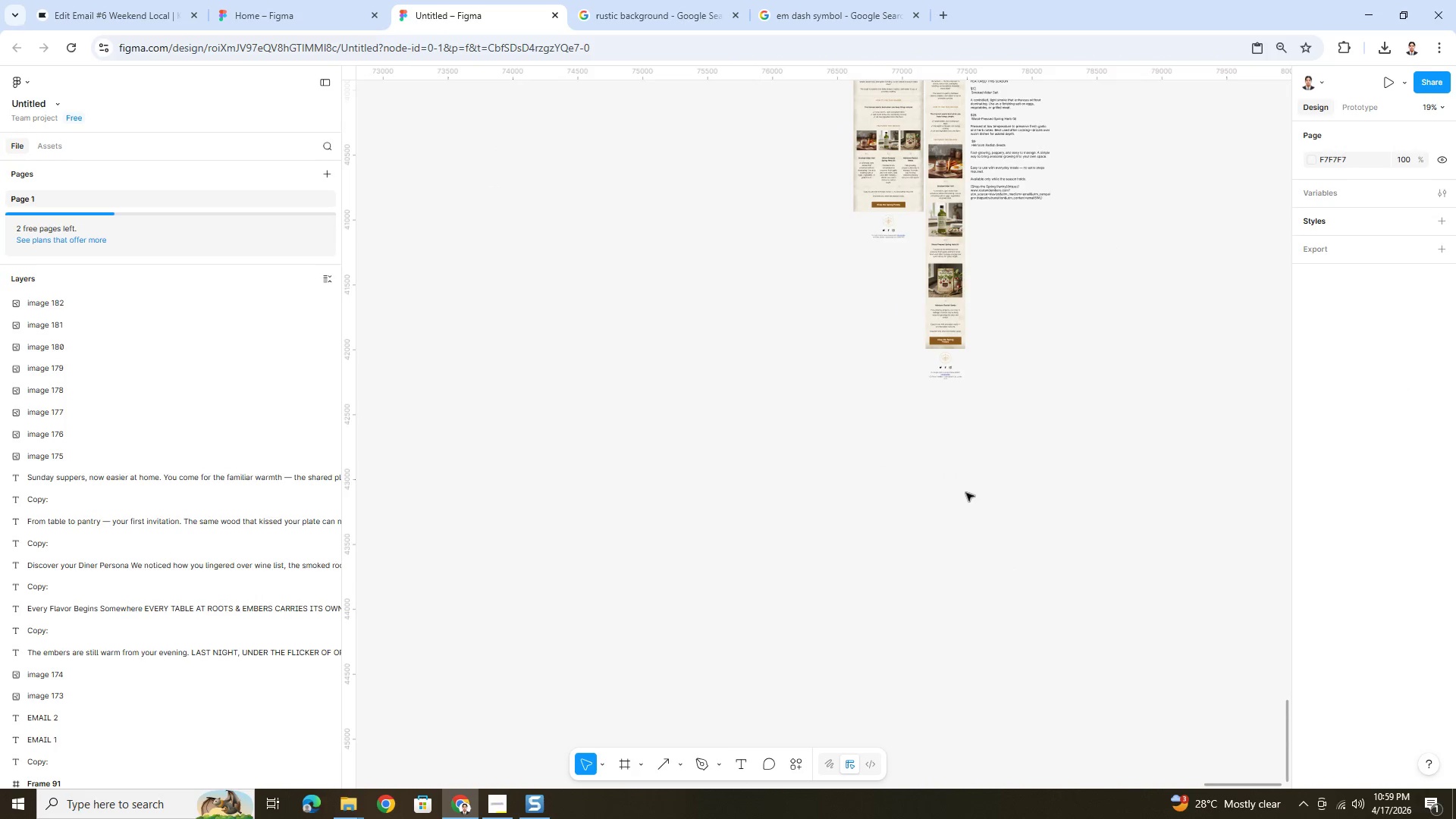 
key(Control+V)
 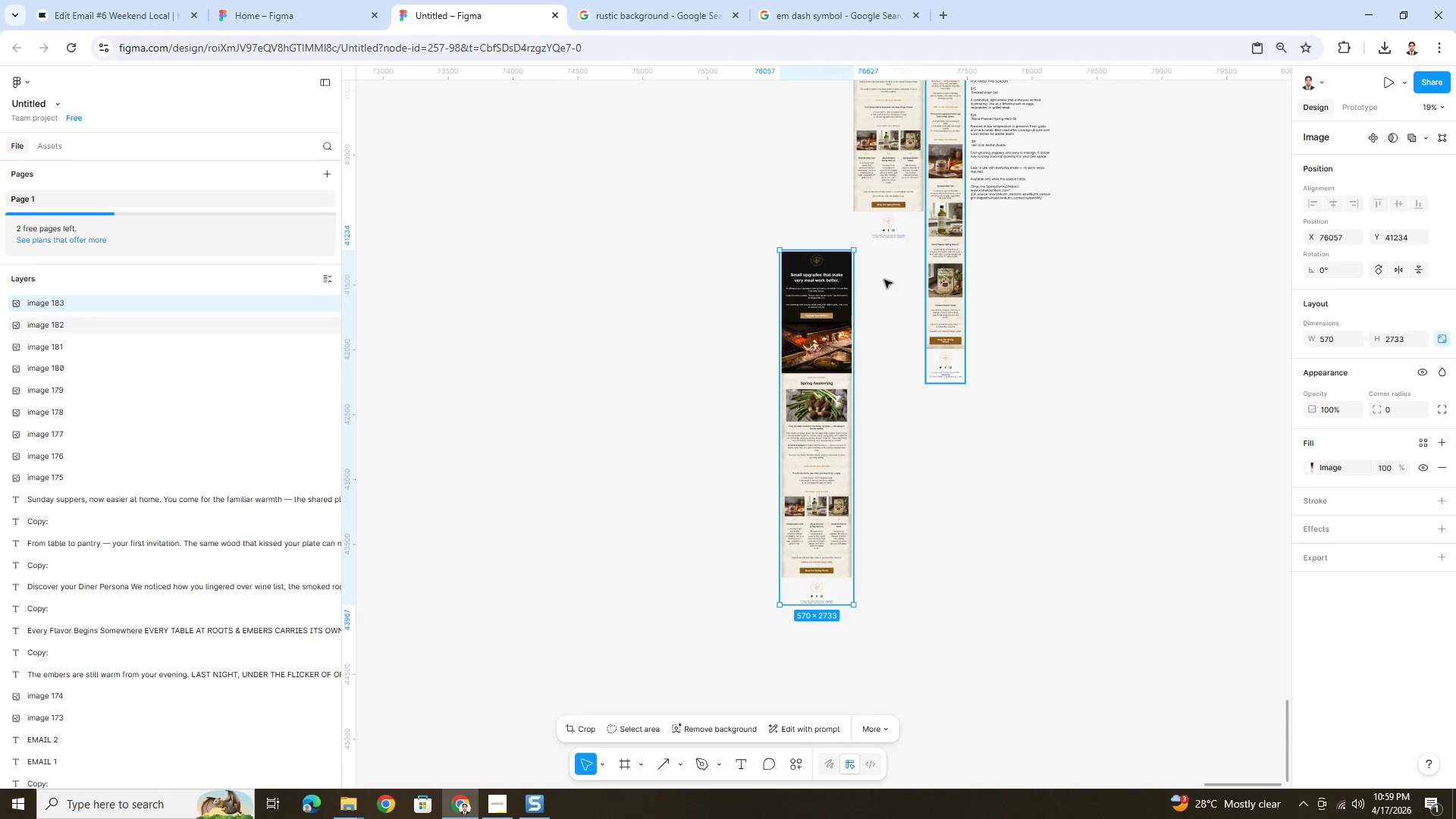 
left_click_drag(start_coordinate=[817, 303], to_coordinate=[890, 467])
 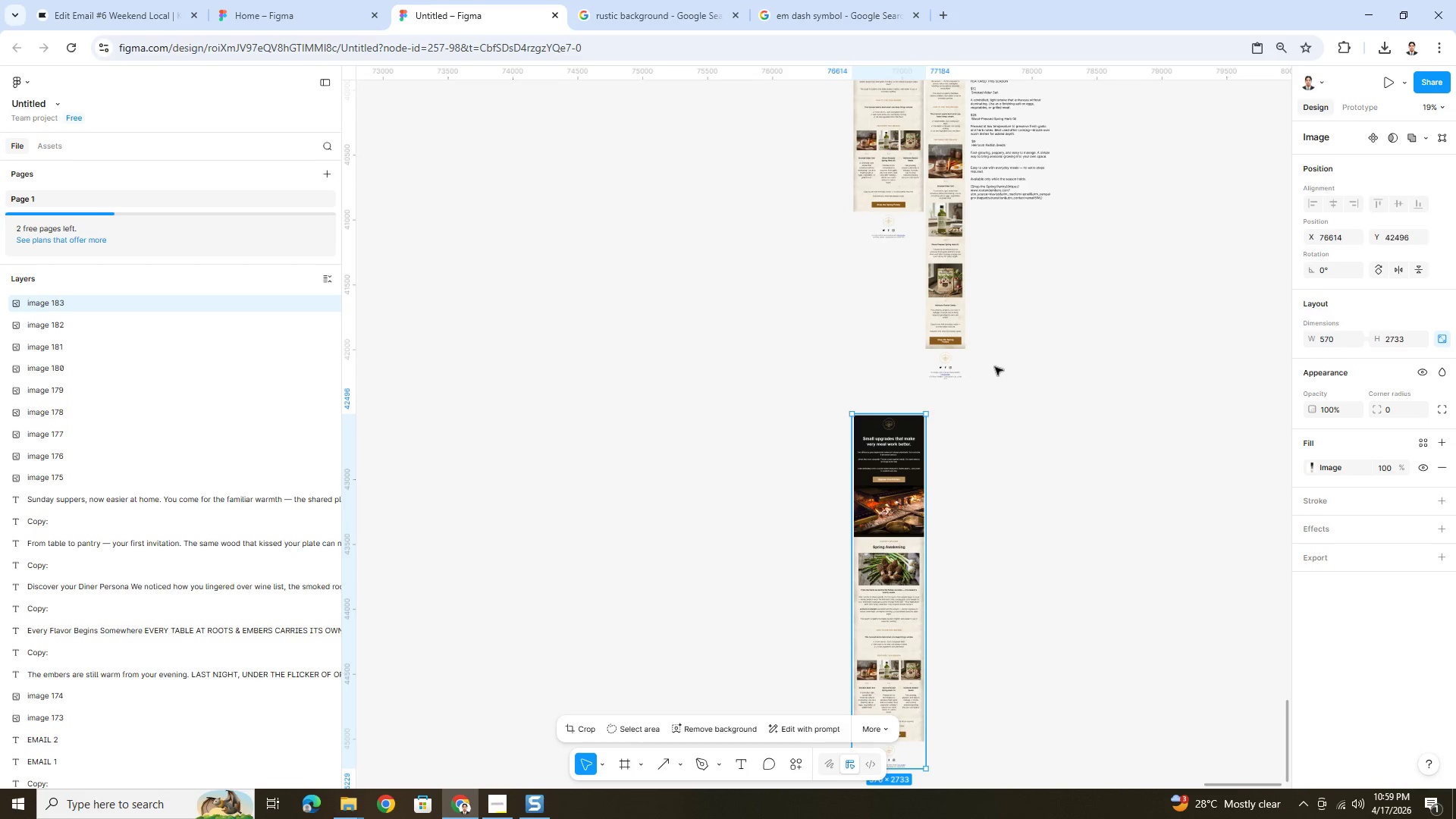 
scroll: coordinate [1009, 434], scroll_direction: up, amount: 4.0
 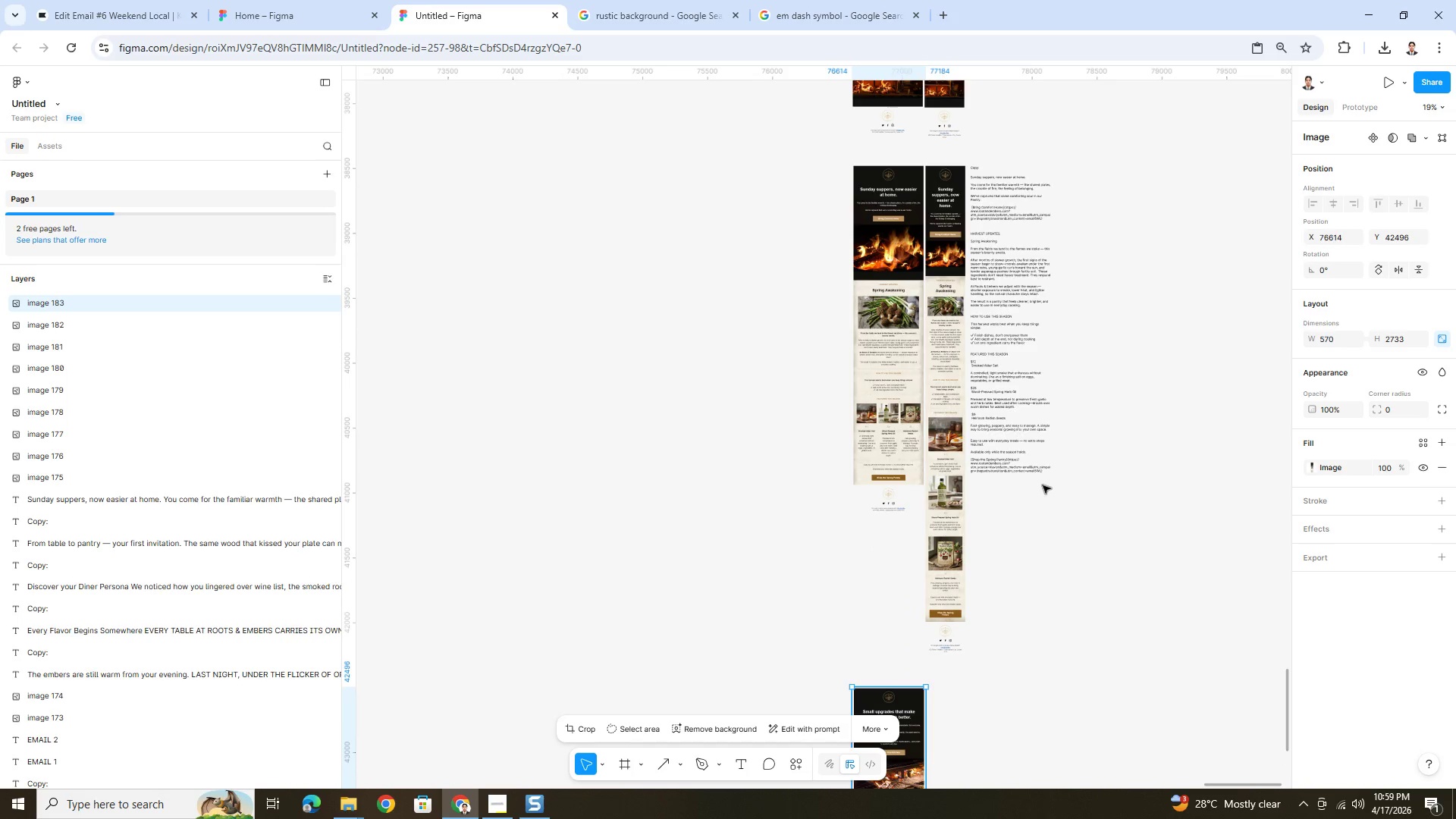 
scroll: coordinate [1043, 485], scroll_direction: down, amount: 2.0
 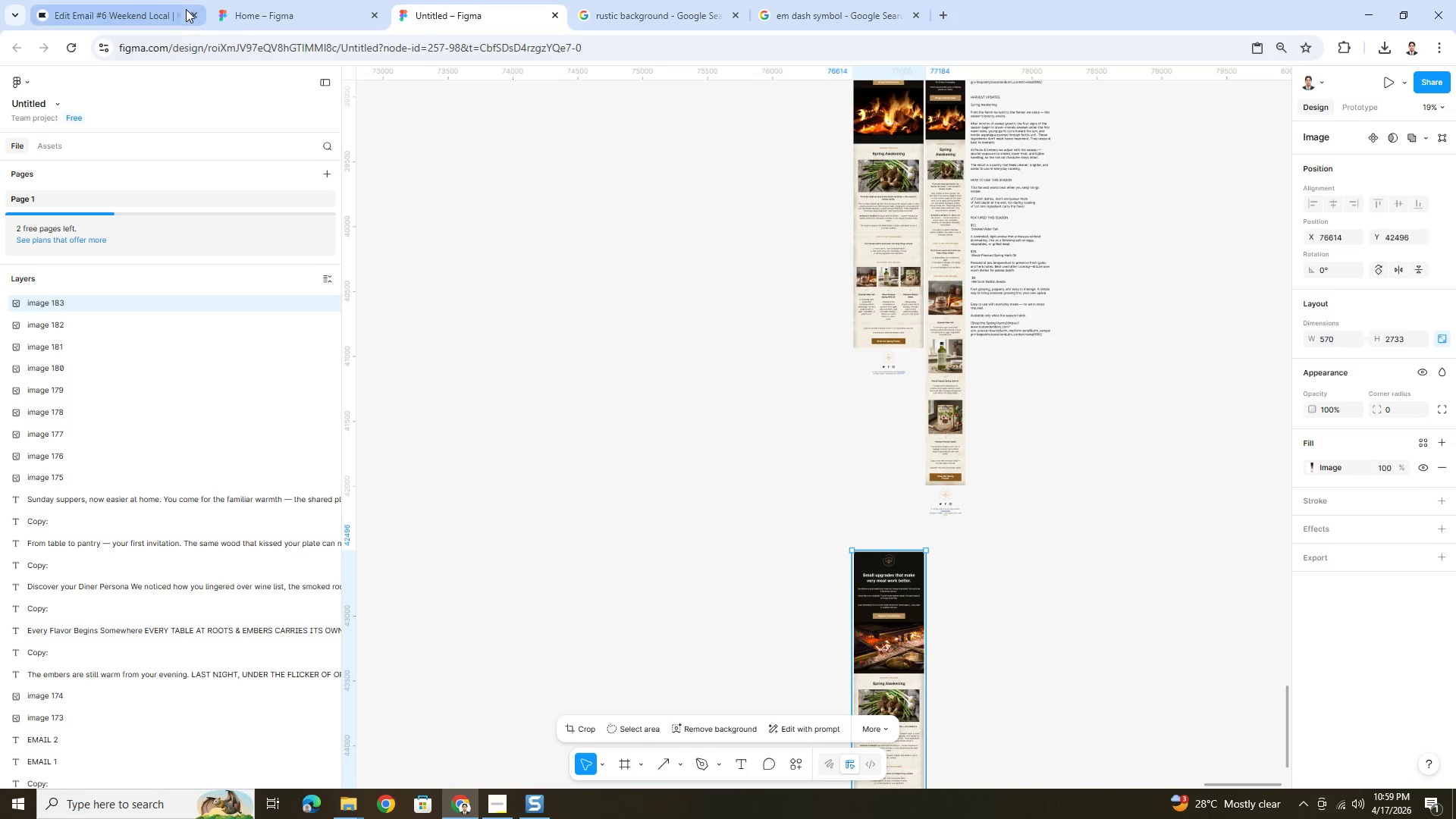 
left_click([164, 2])
 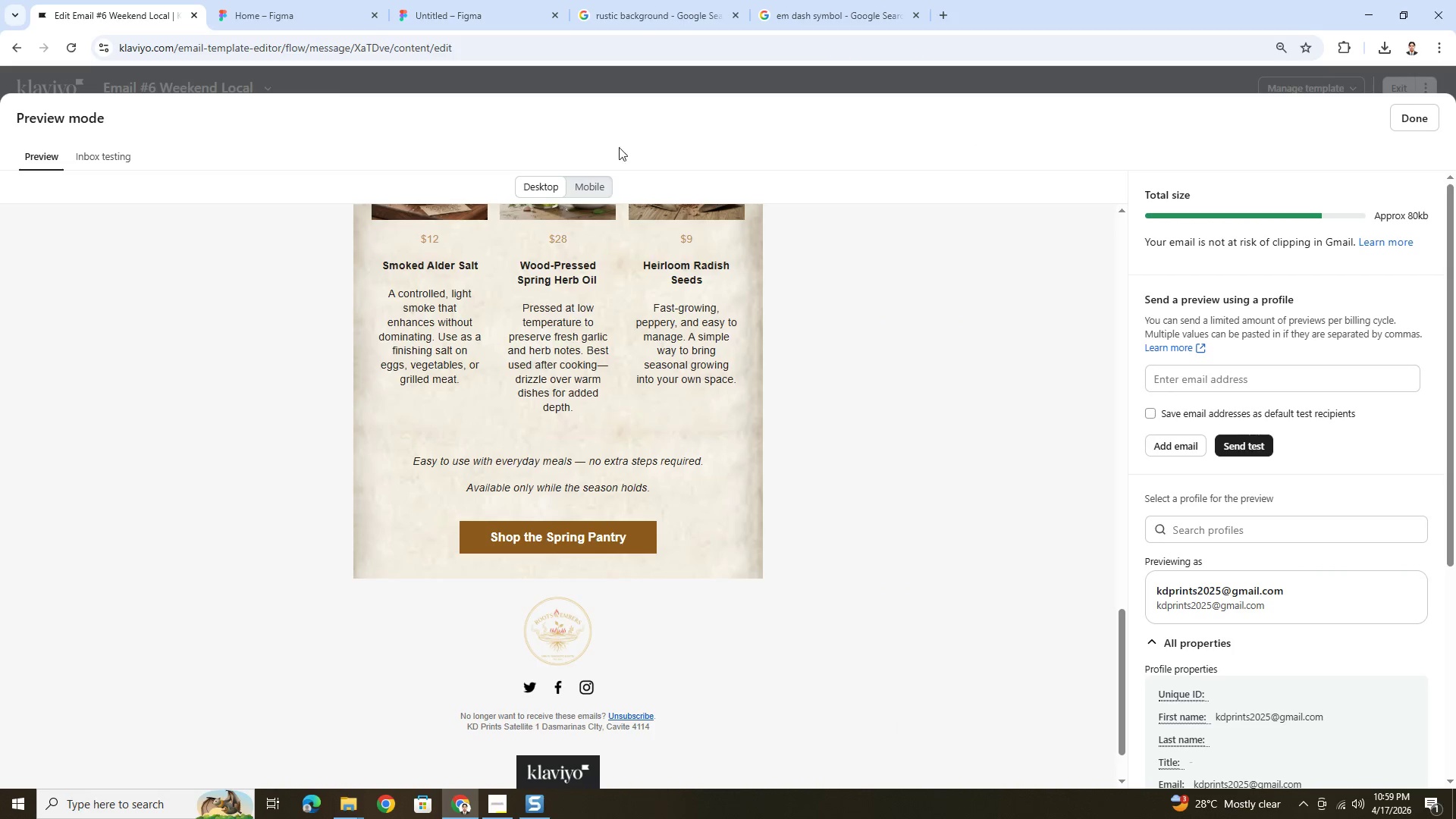 
left_click([605, 179])
 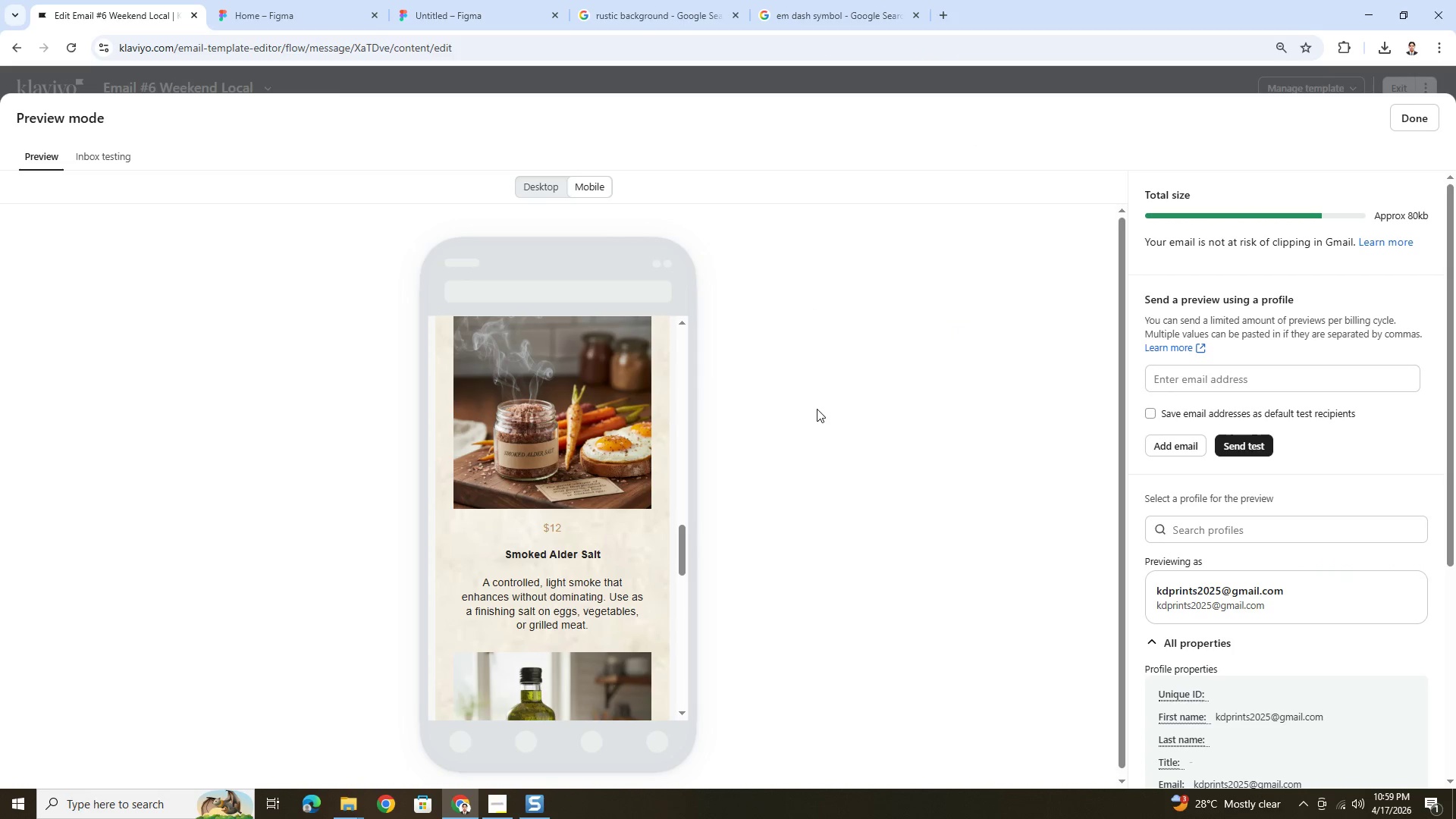 
scroll: coordinate [670, 478], scroll_direction: up, amount: 24.0
 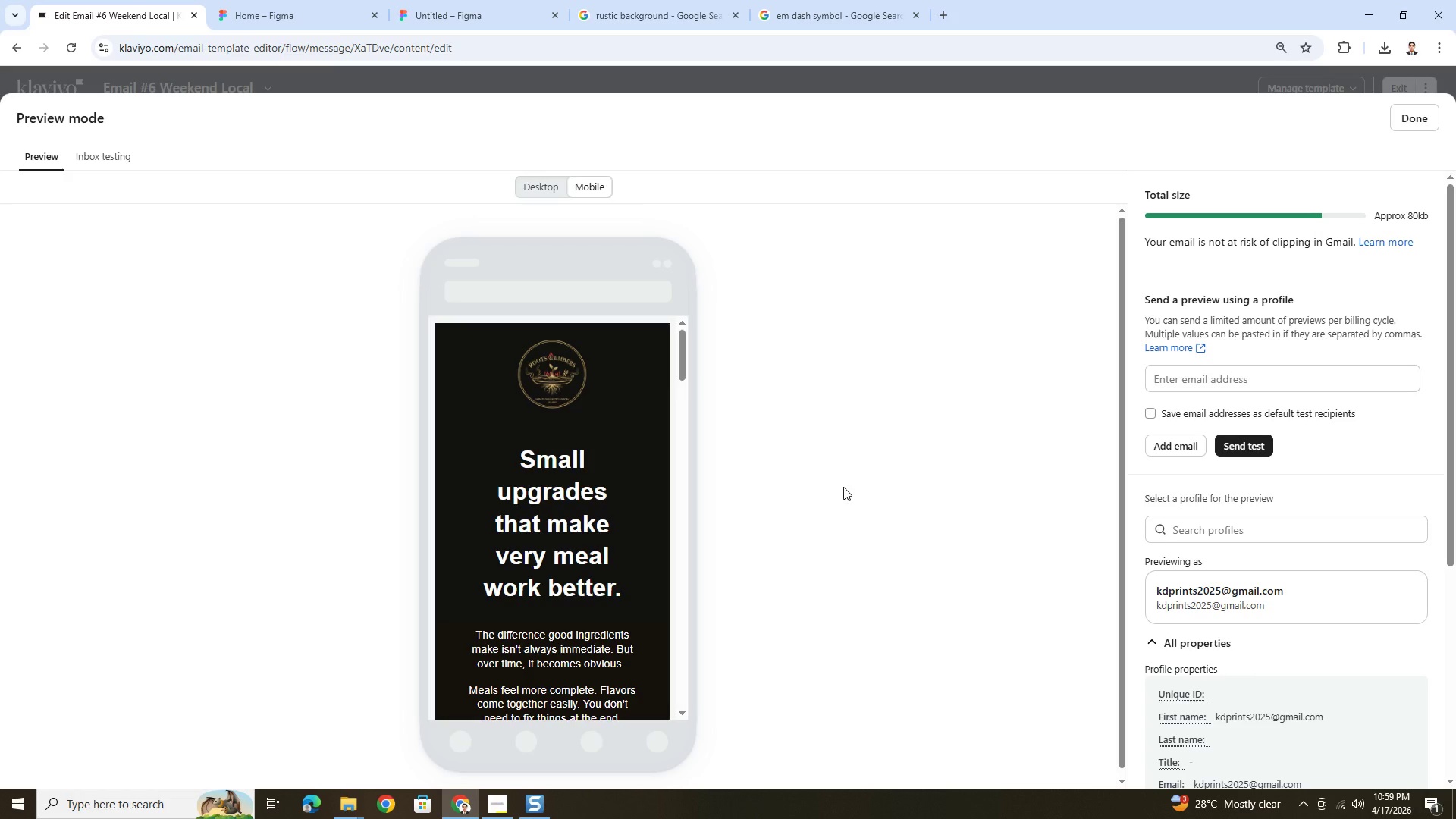 
key(PrintScreen)
 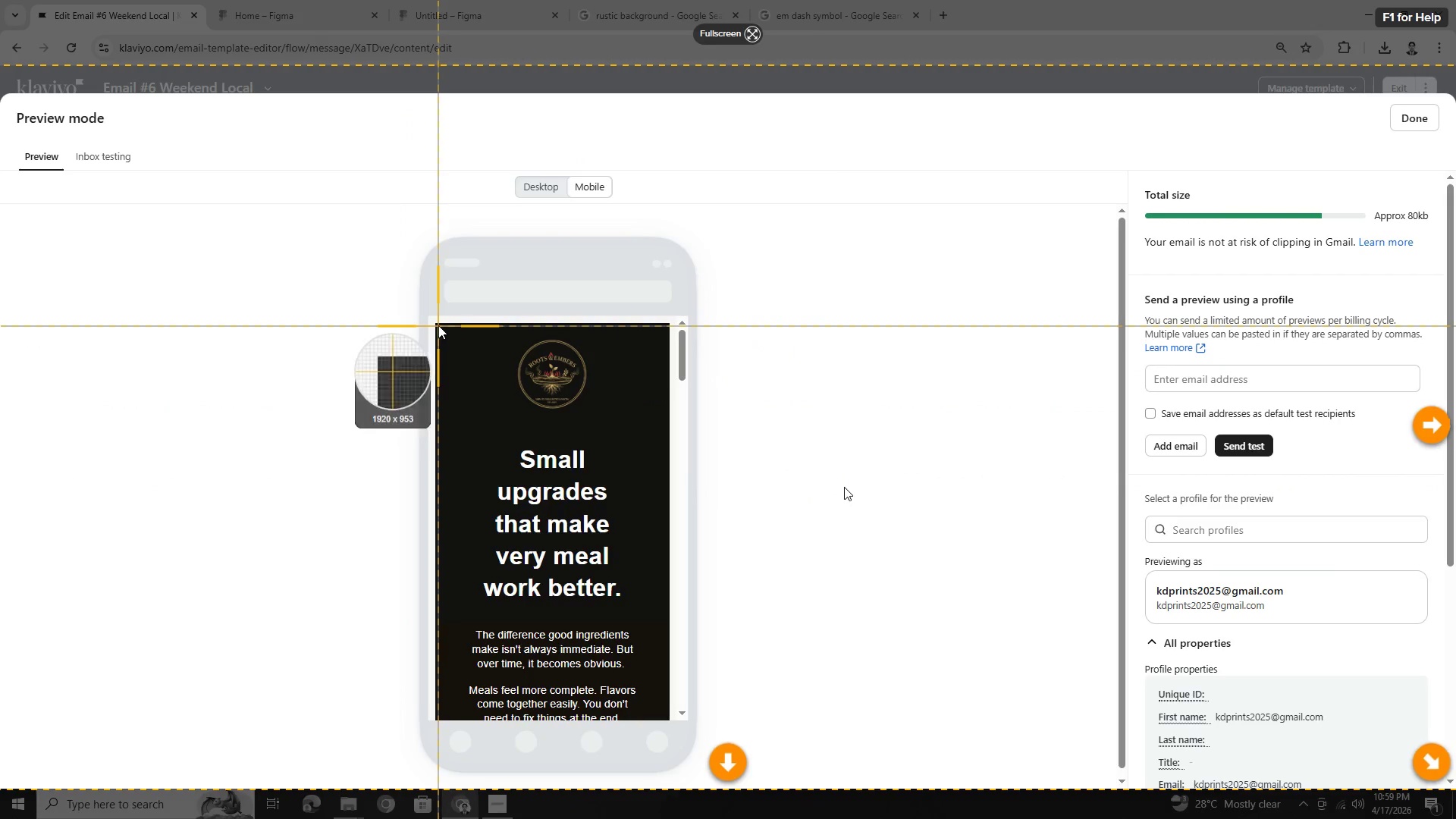 
left_click_drag(start_coordinate=[437, 323], to_coordinate=[668, 718])
 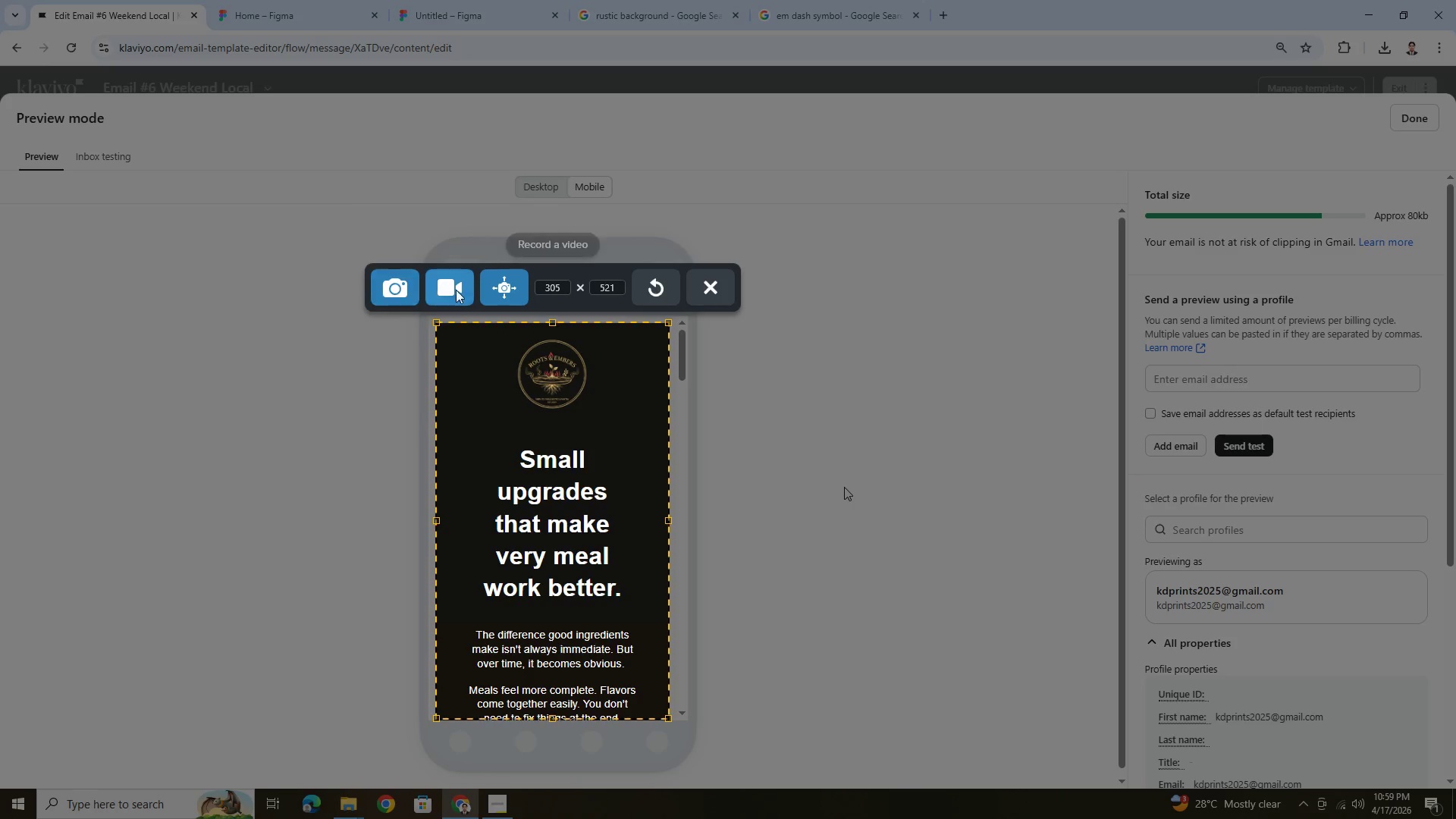 
left_click([516, 284])
 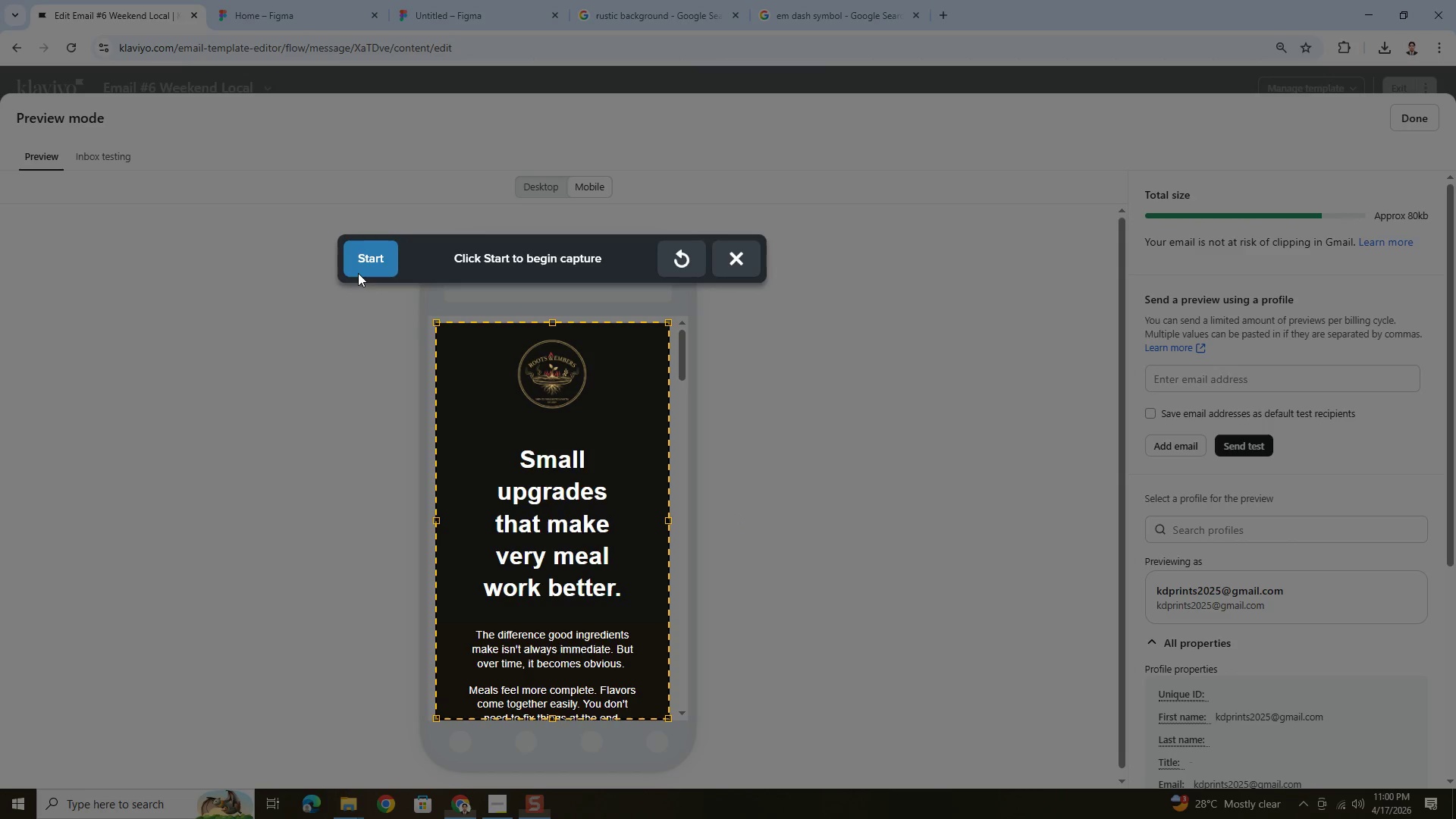 
left_click([376, 246])
 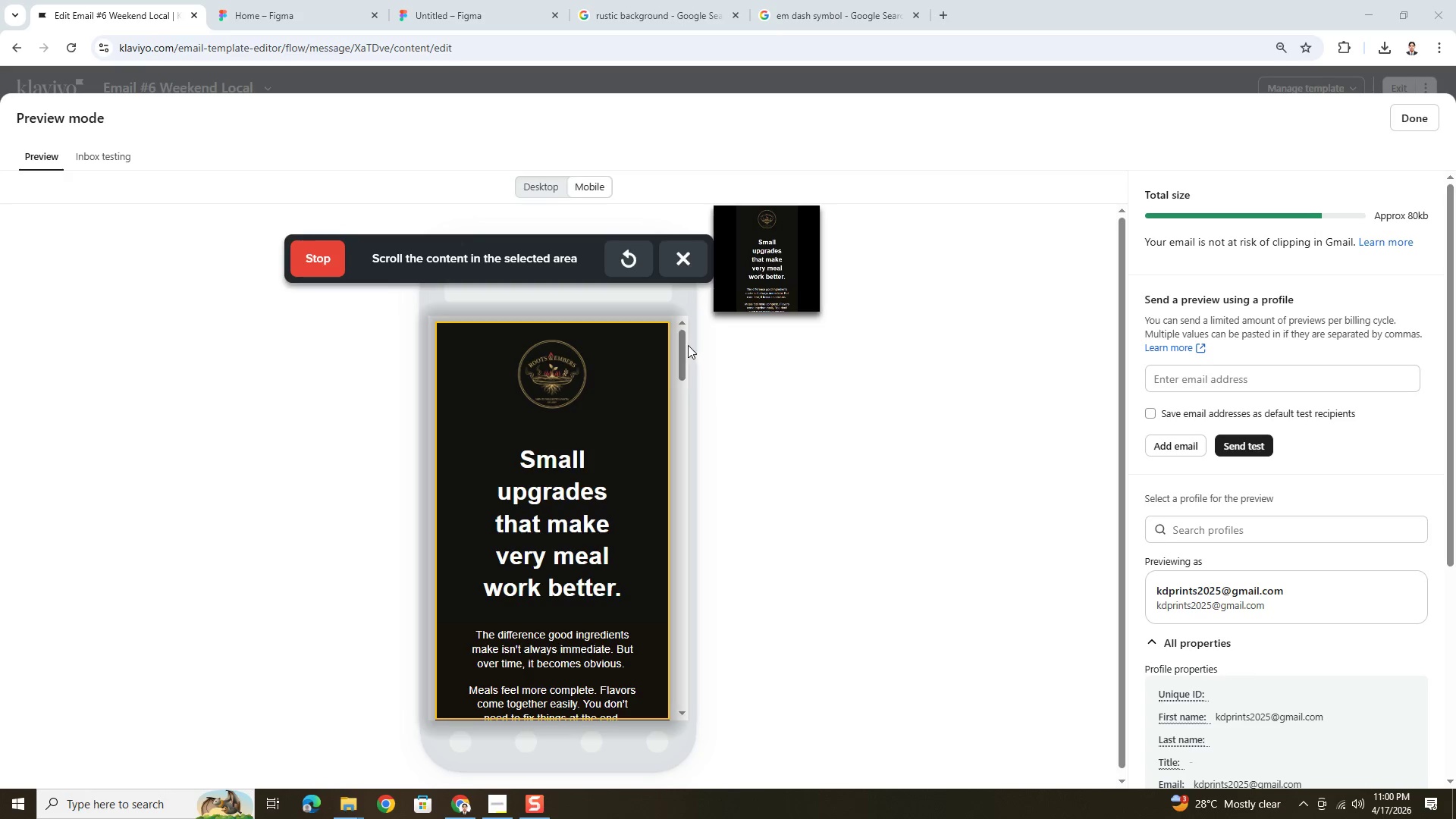 
left_click_drag(start_coordinate=[685, 340], to_coordinate=[650, 635])
 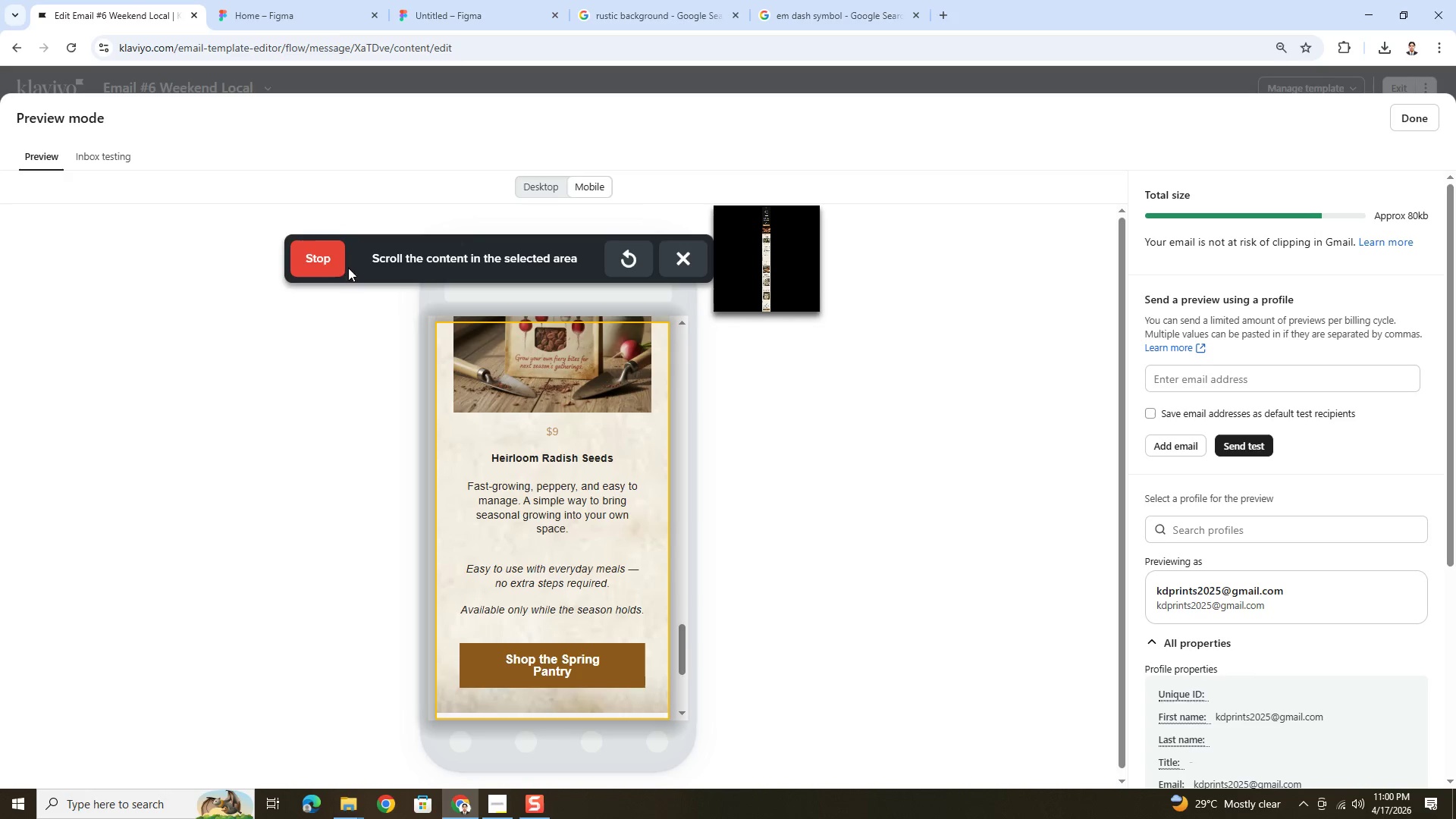 
left_click([314, 243])
 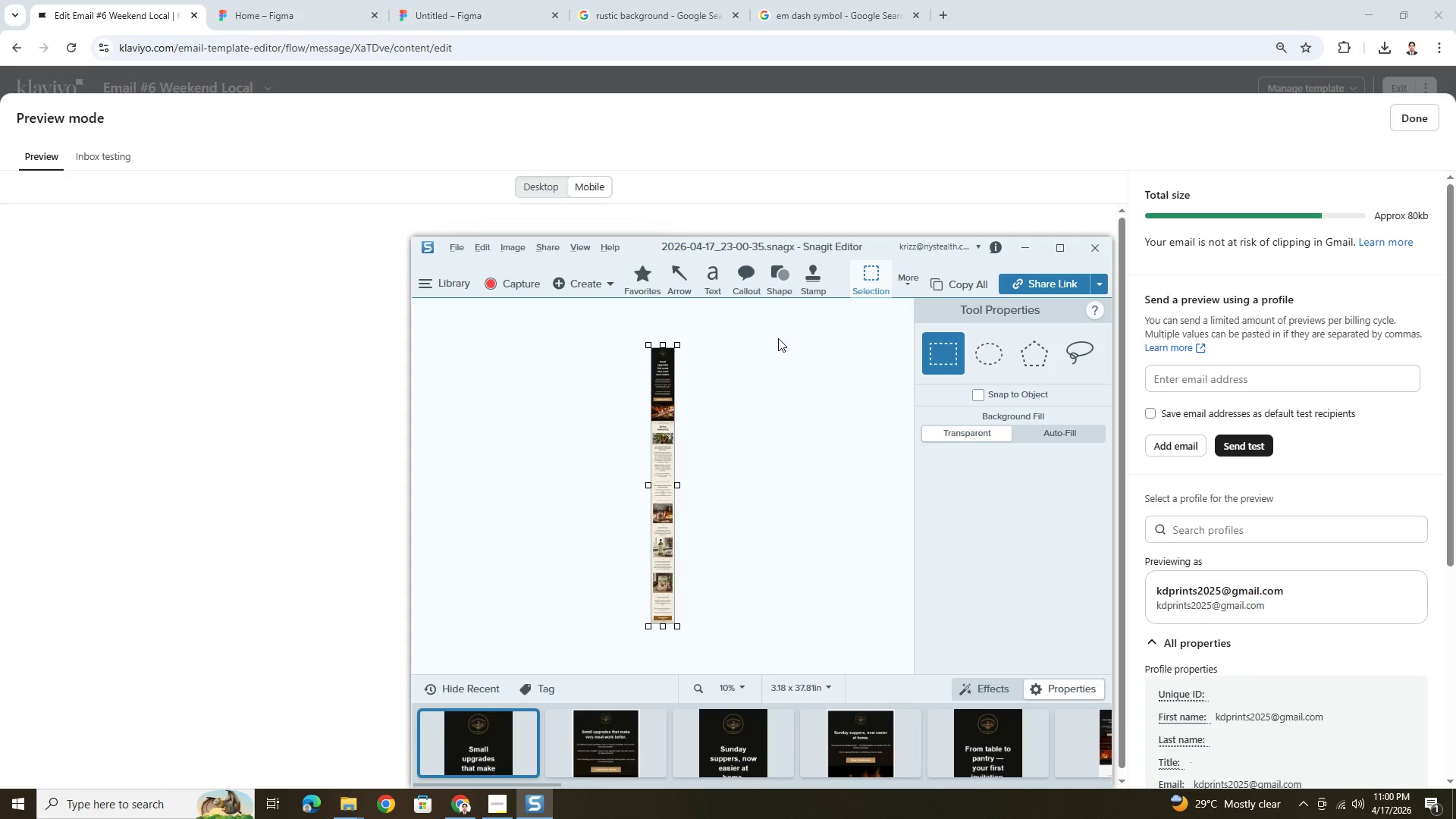 
wait(7.23)
 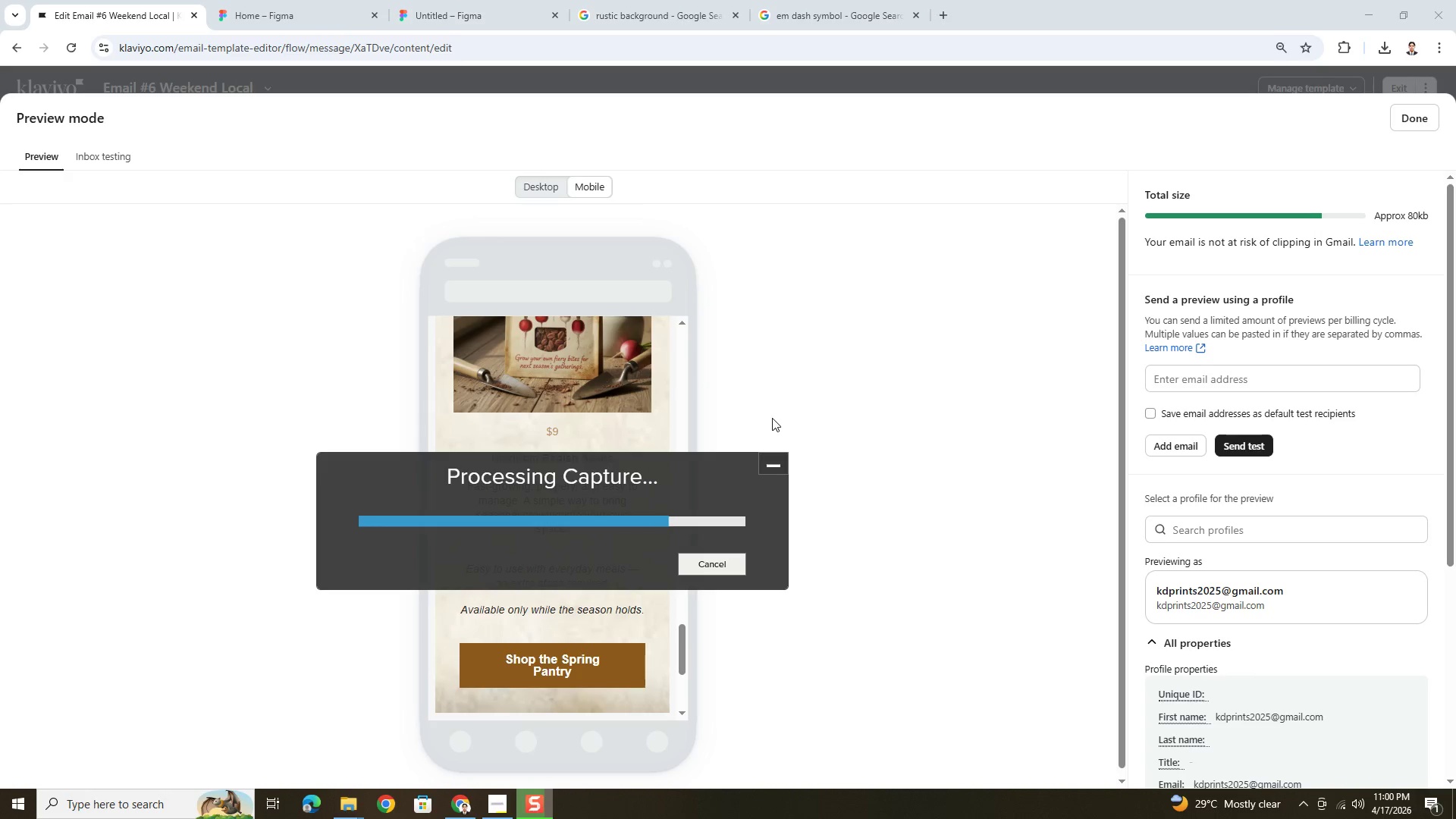 
left_click([532, 716])
 